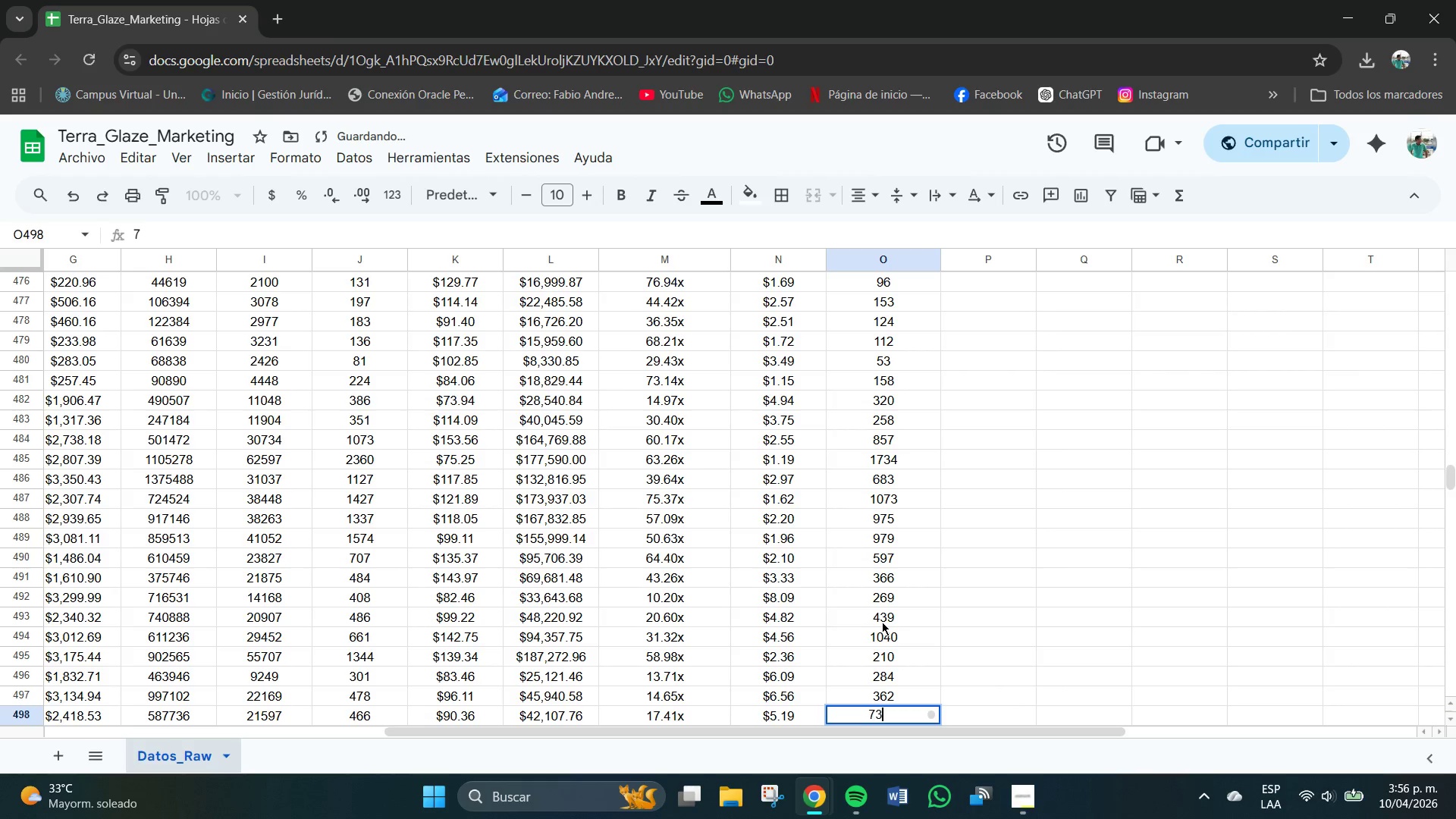 
key(Numpad3)
 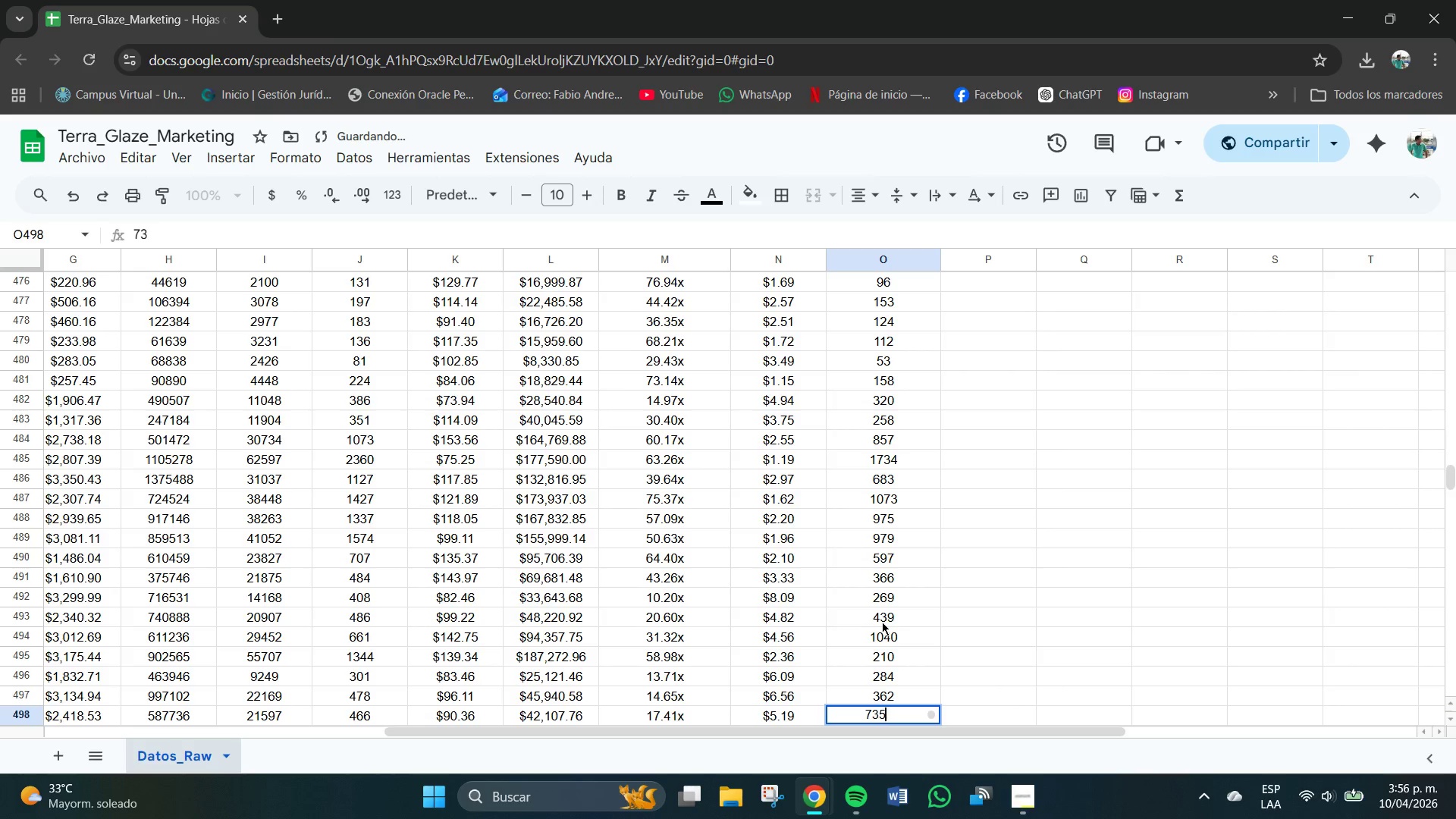 
key(Numpad5)
 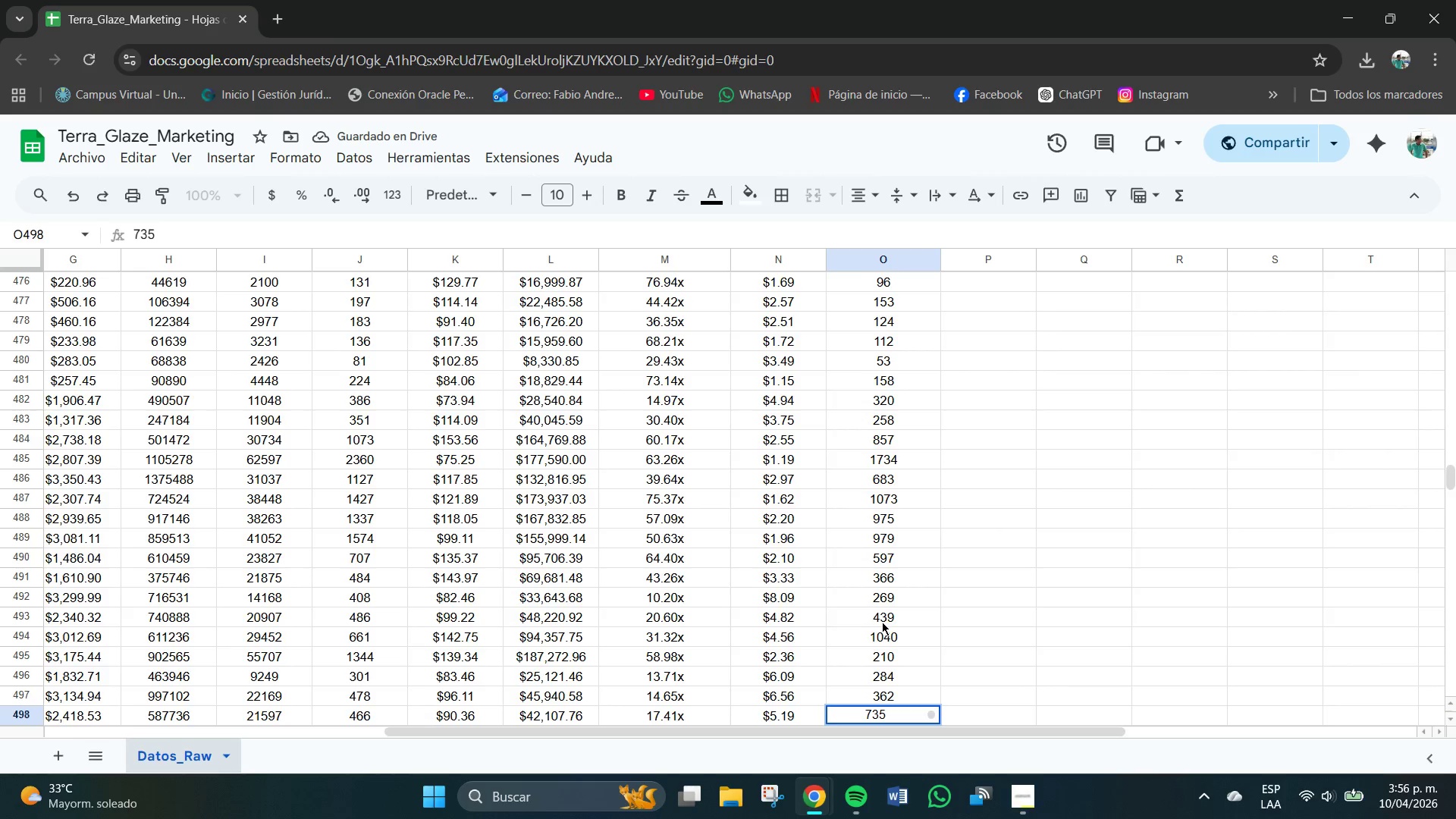 
key(NumpadEnter)
 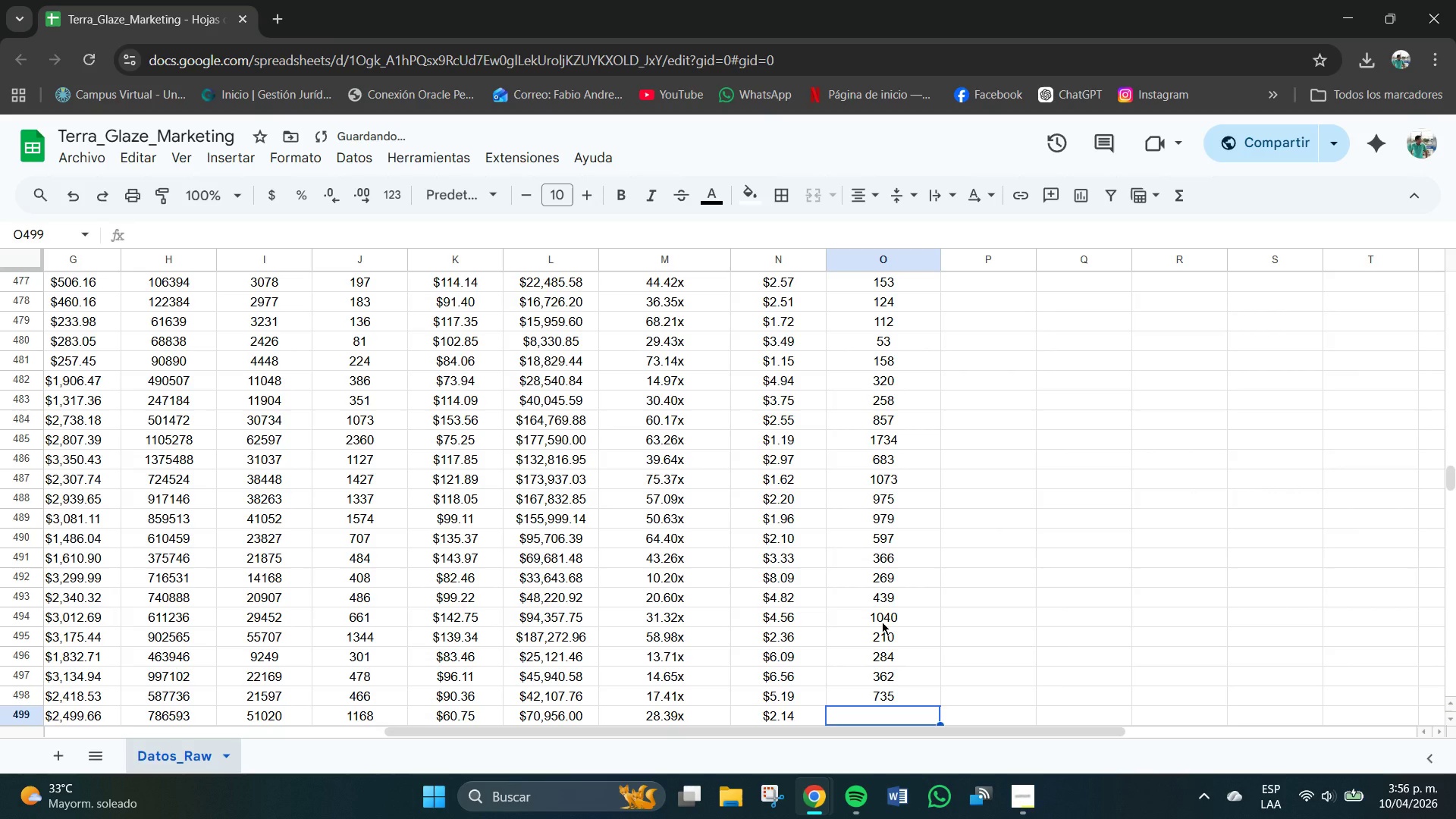 
key(Numpad1)
 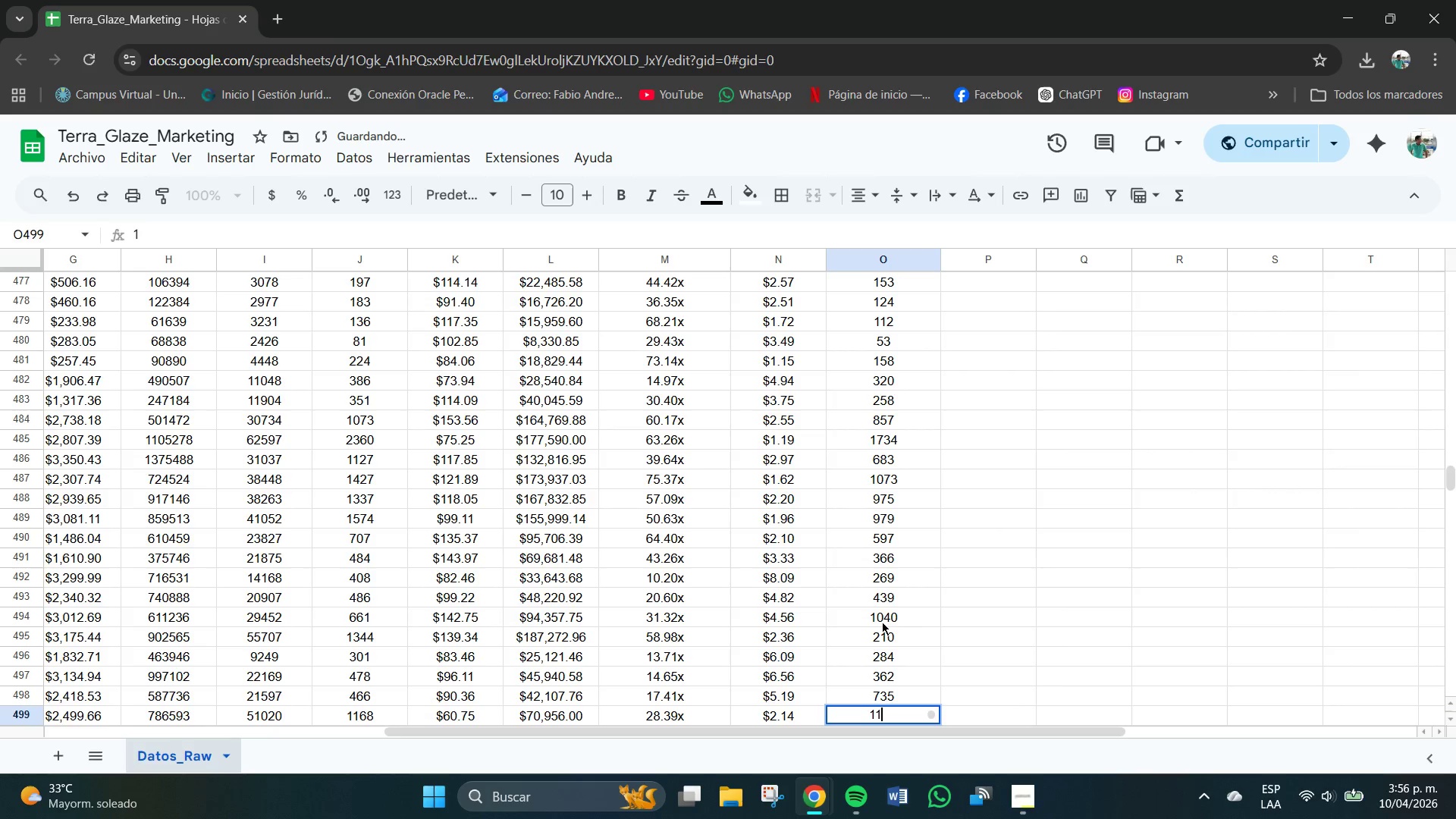 
key(Numpad1)
 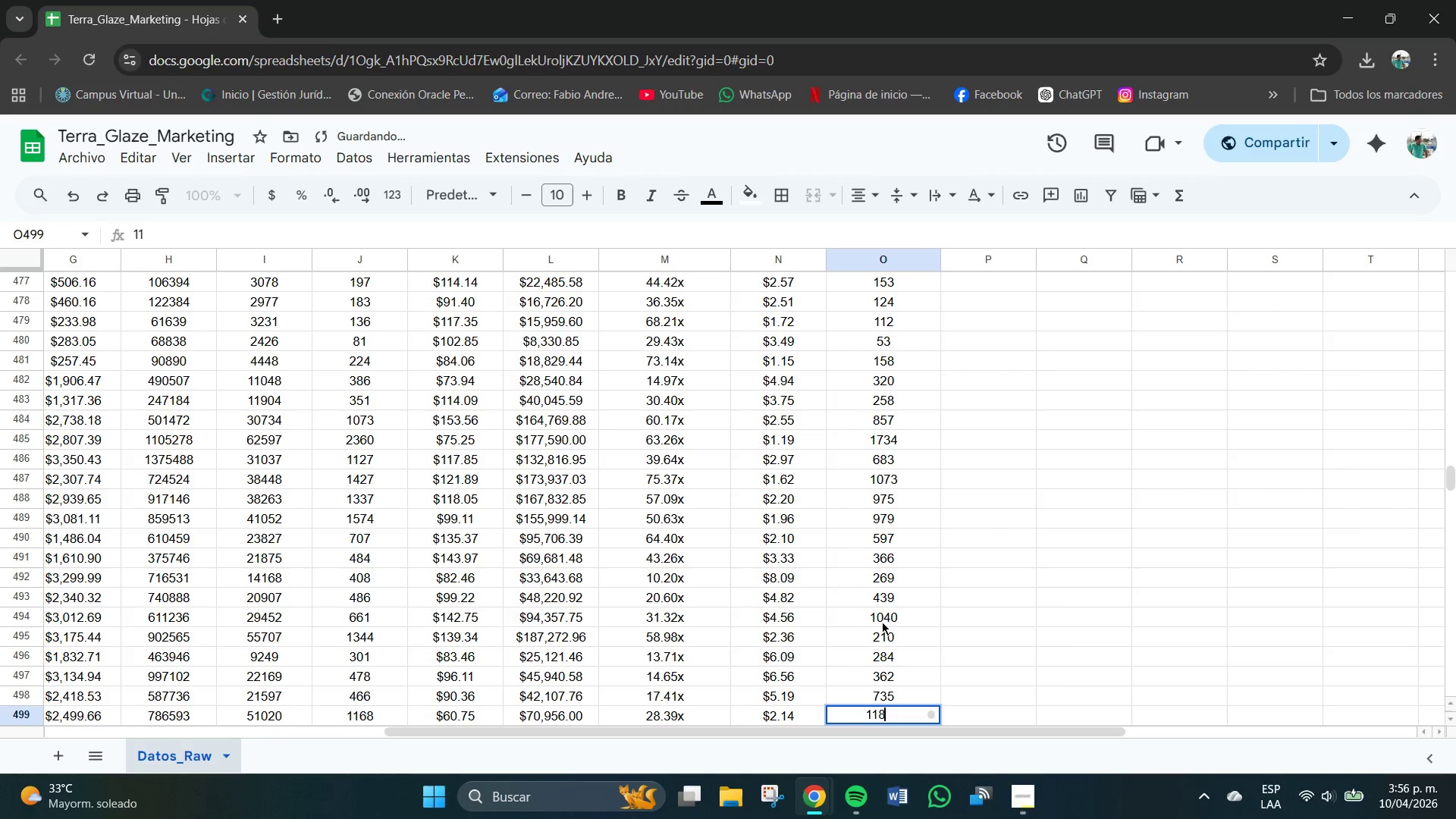 
key(Numpad8)
 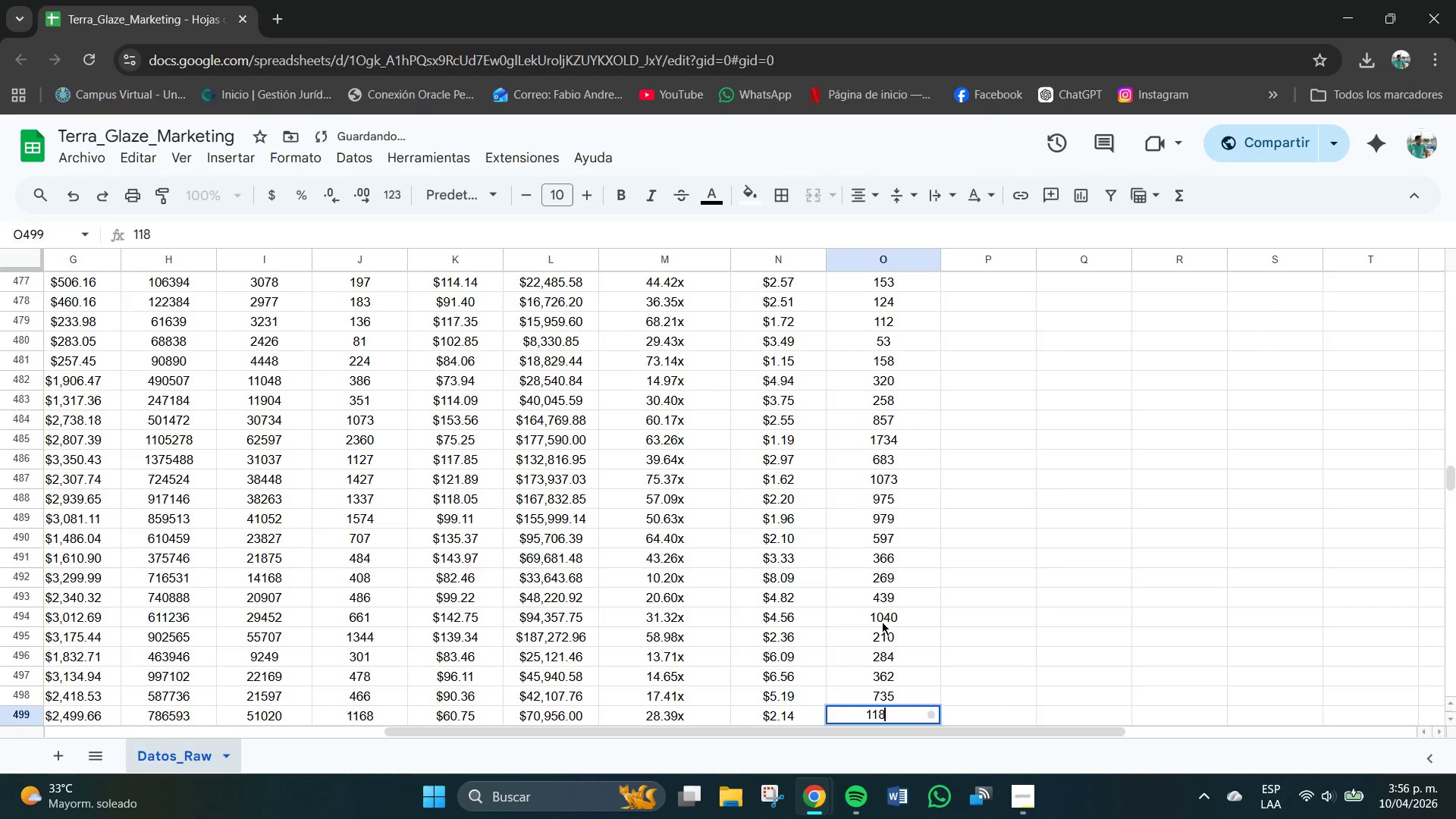 
key(NumpadEnter)
 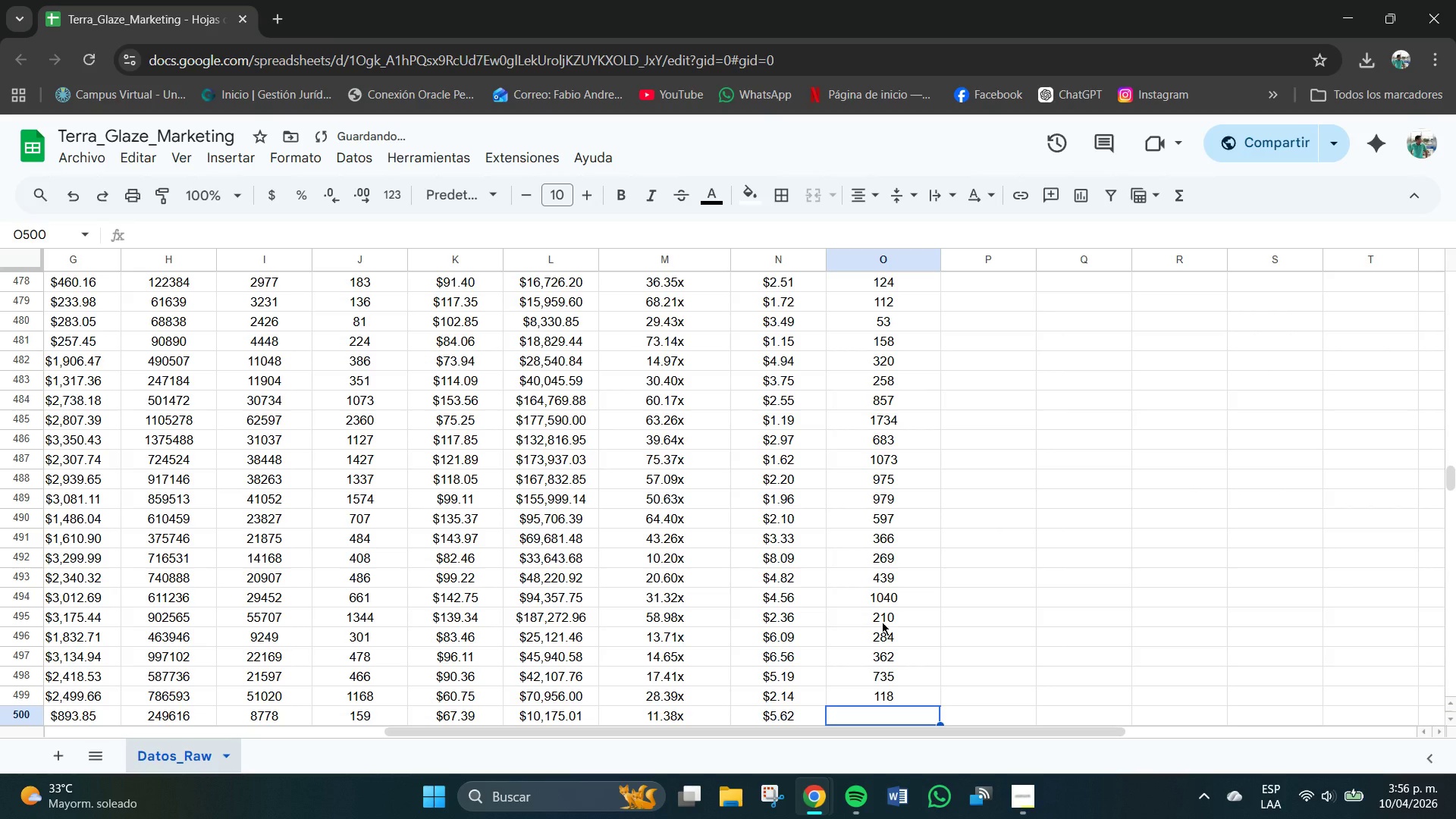 
key(Numpad7)
 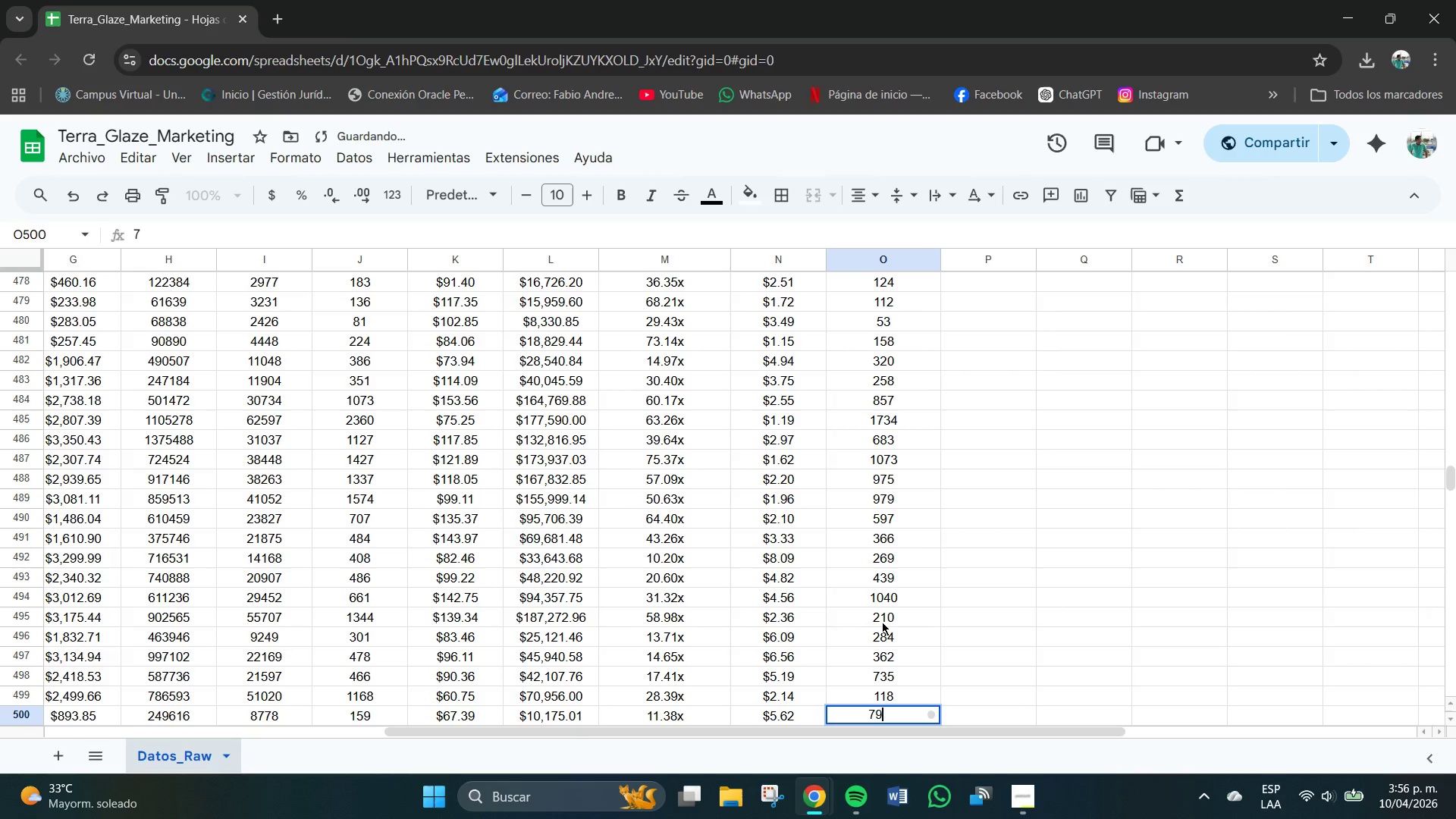 
key(Numpad9)
 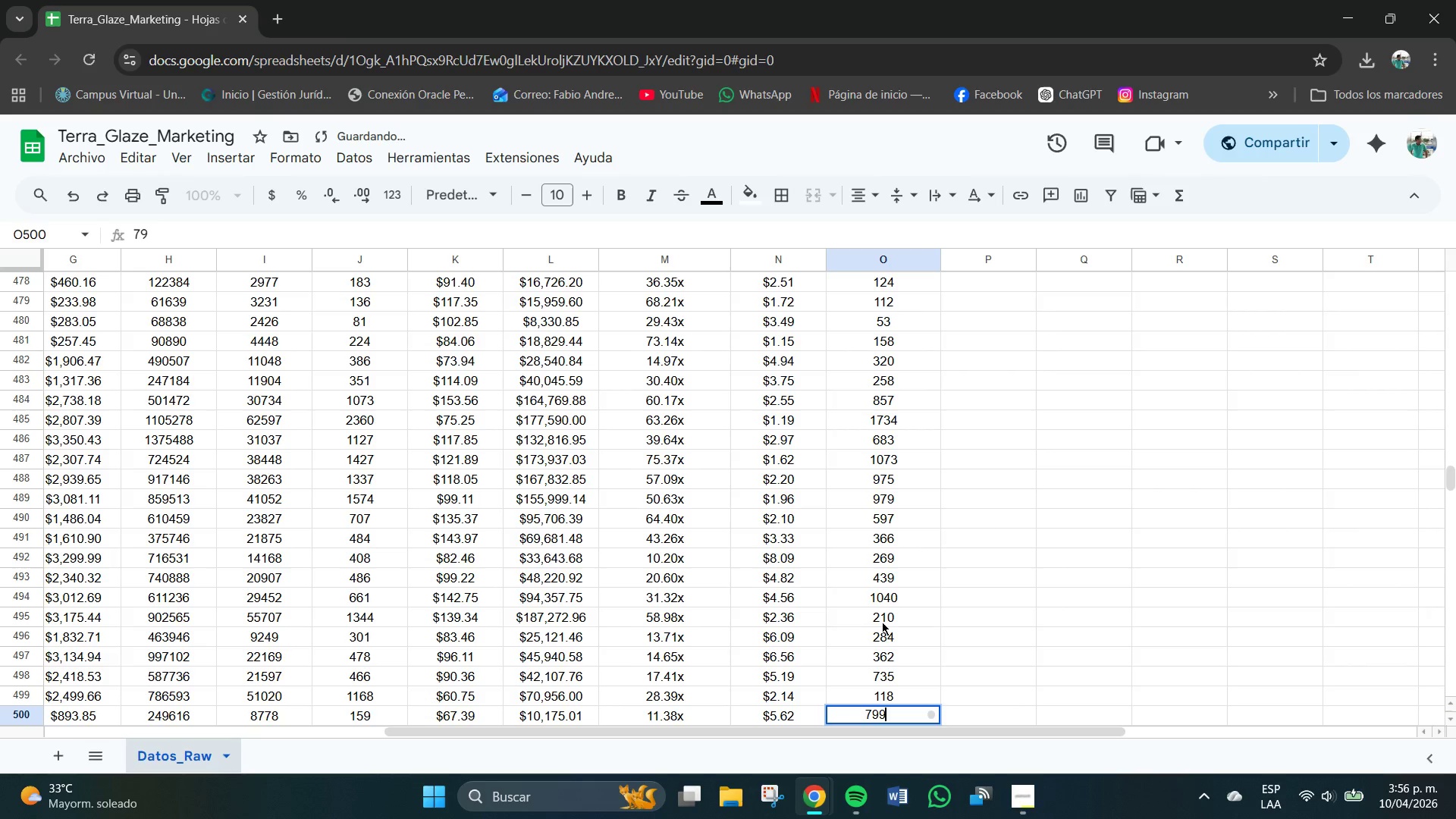 
key(Numpad9)
 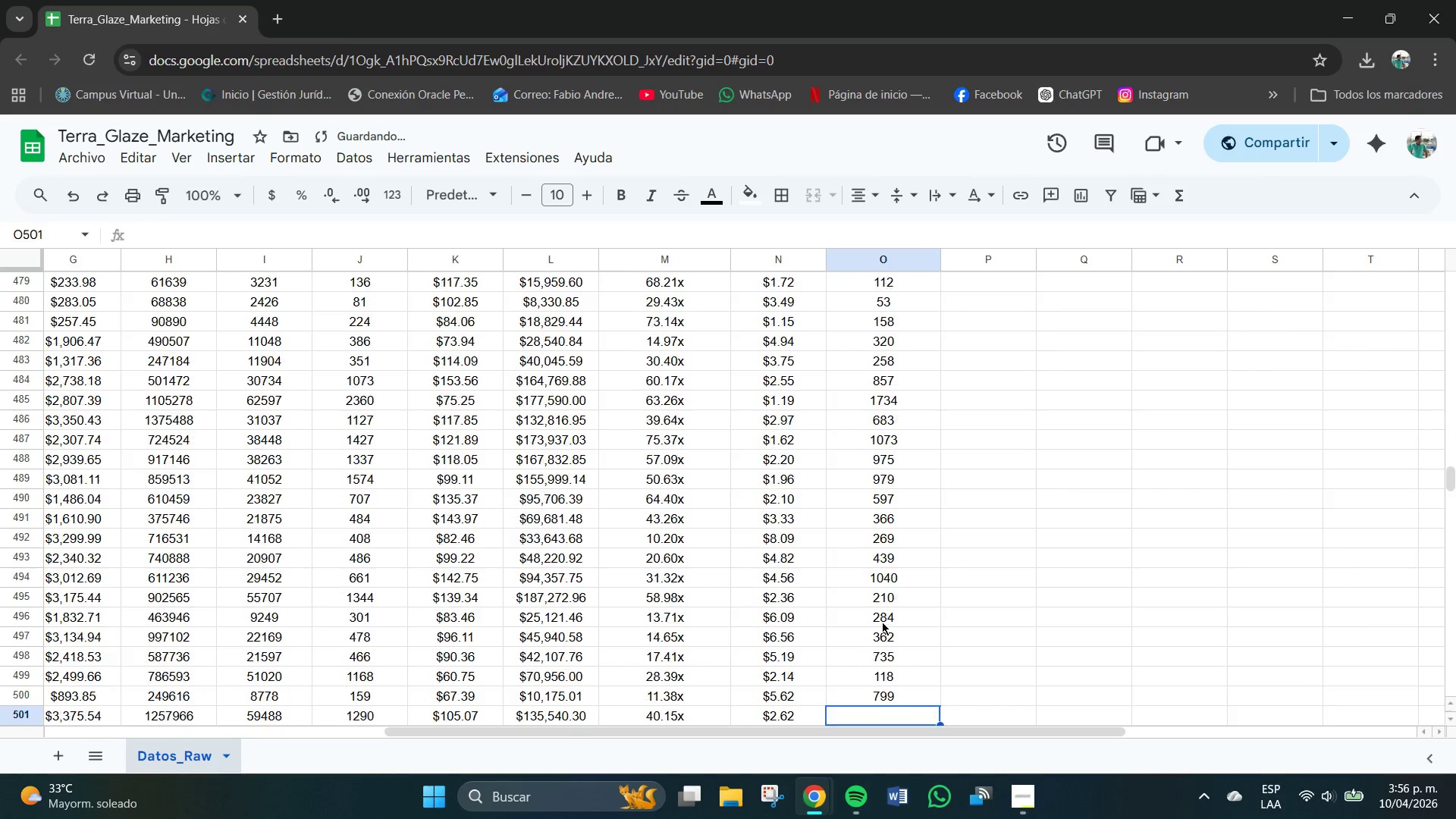 
key(NumpadEnter)
 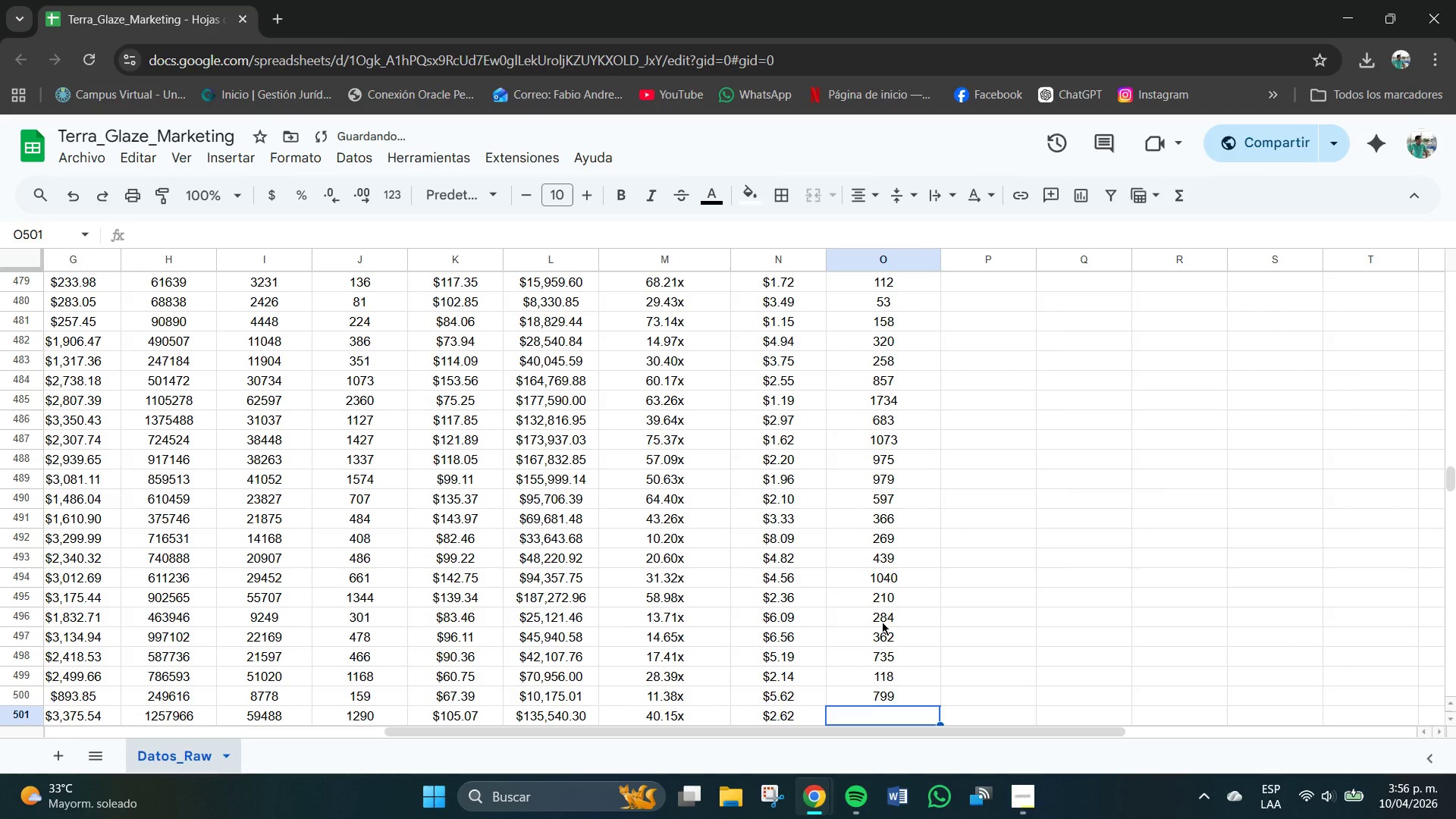 
key(Numpad2)
 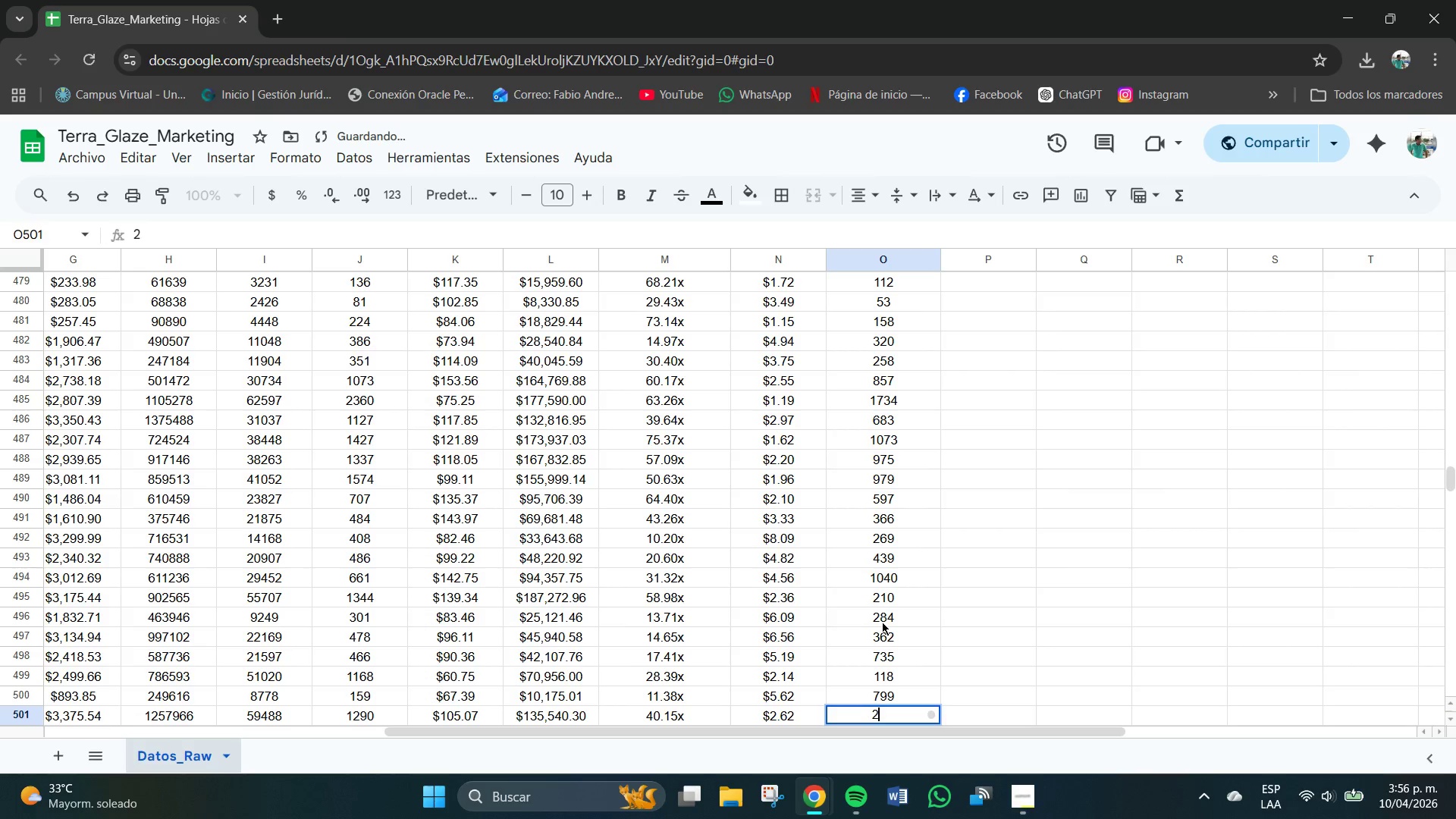 
key(Numpad4)
 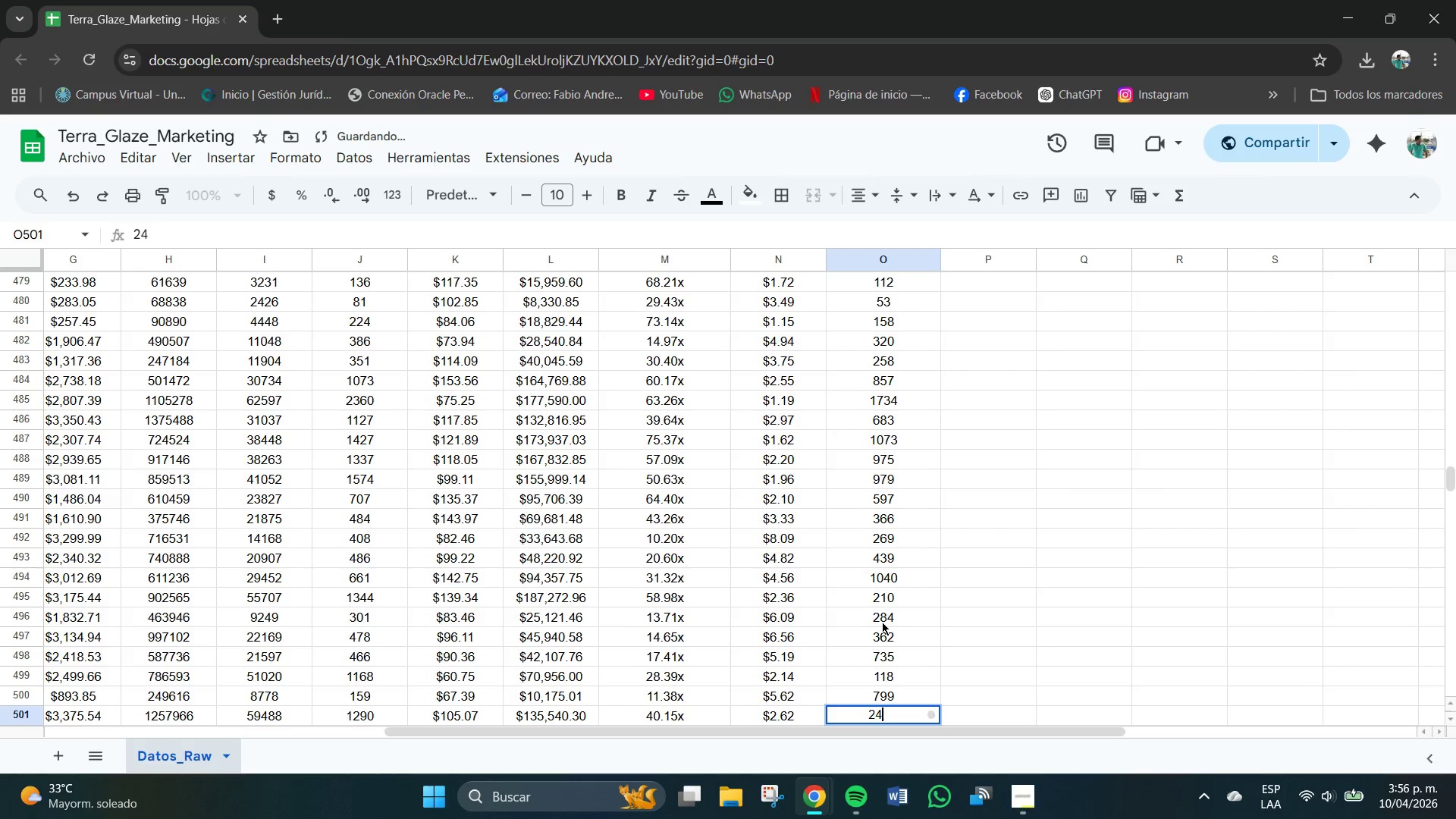 
key(Numpad5)
 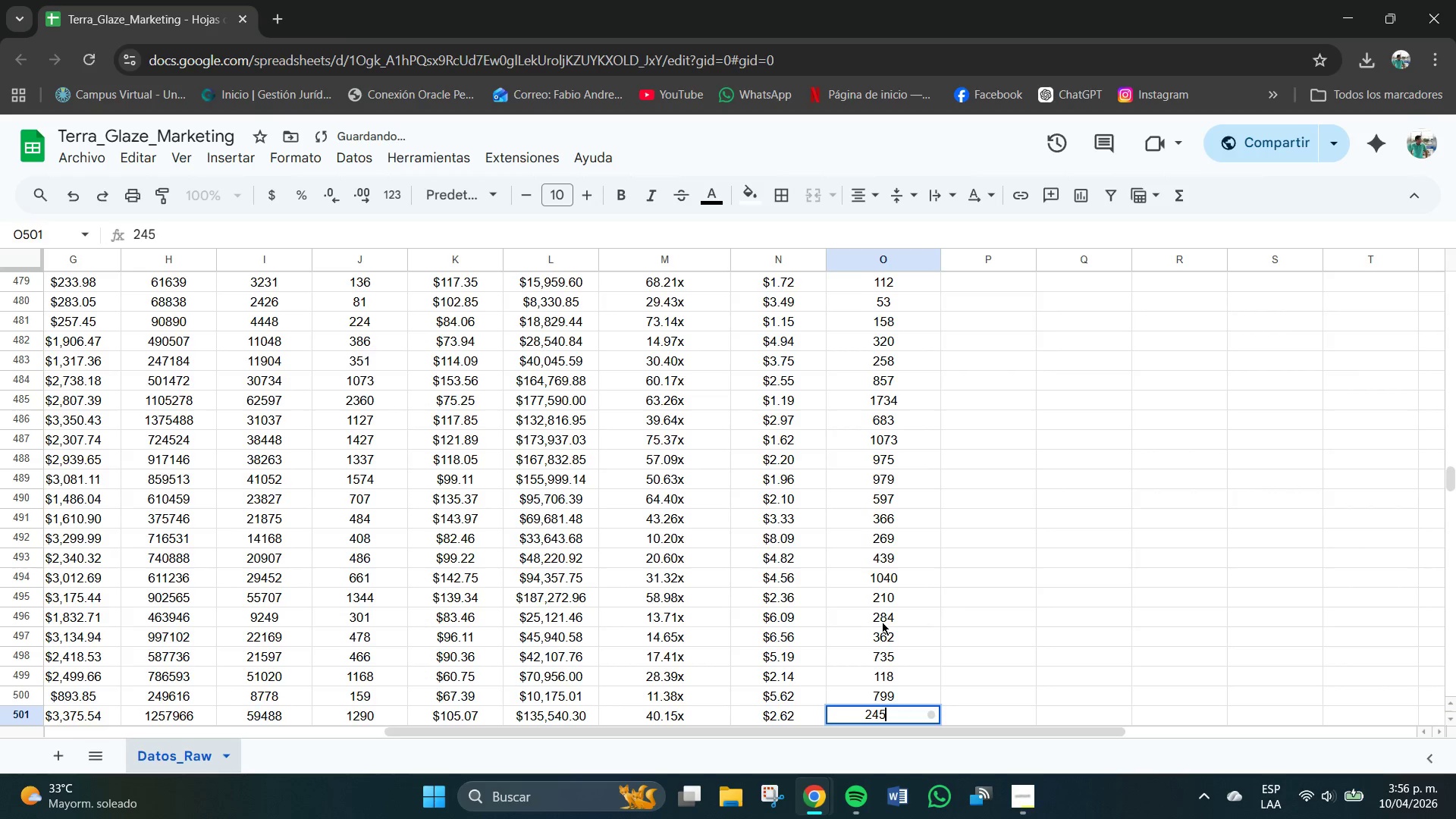 
key(NumpadEnter)
 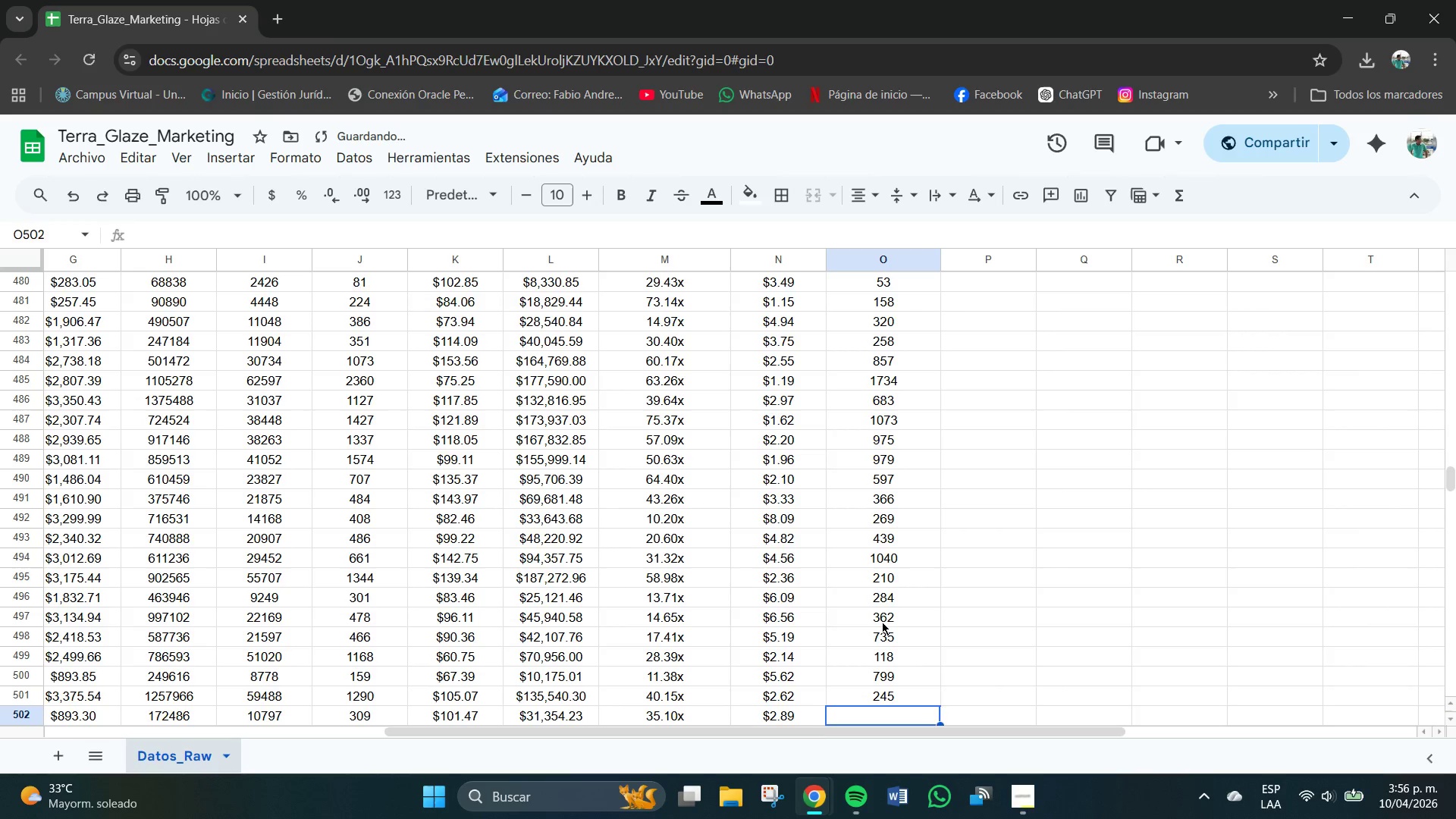 
key(Numpad1)
 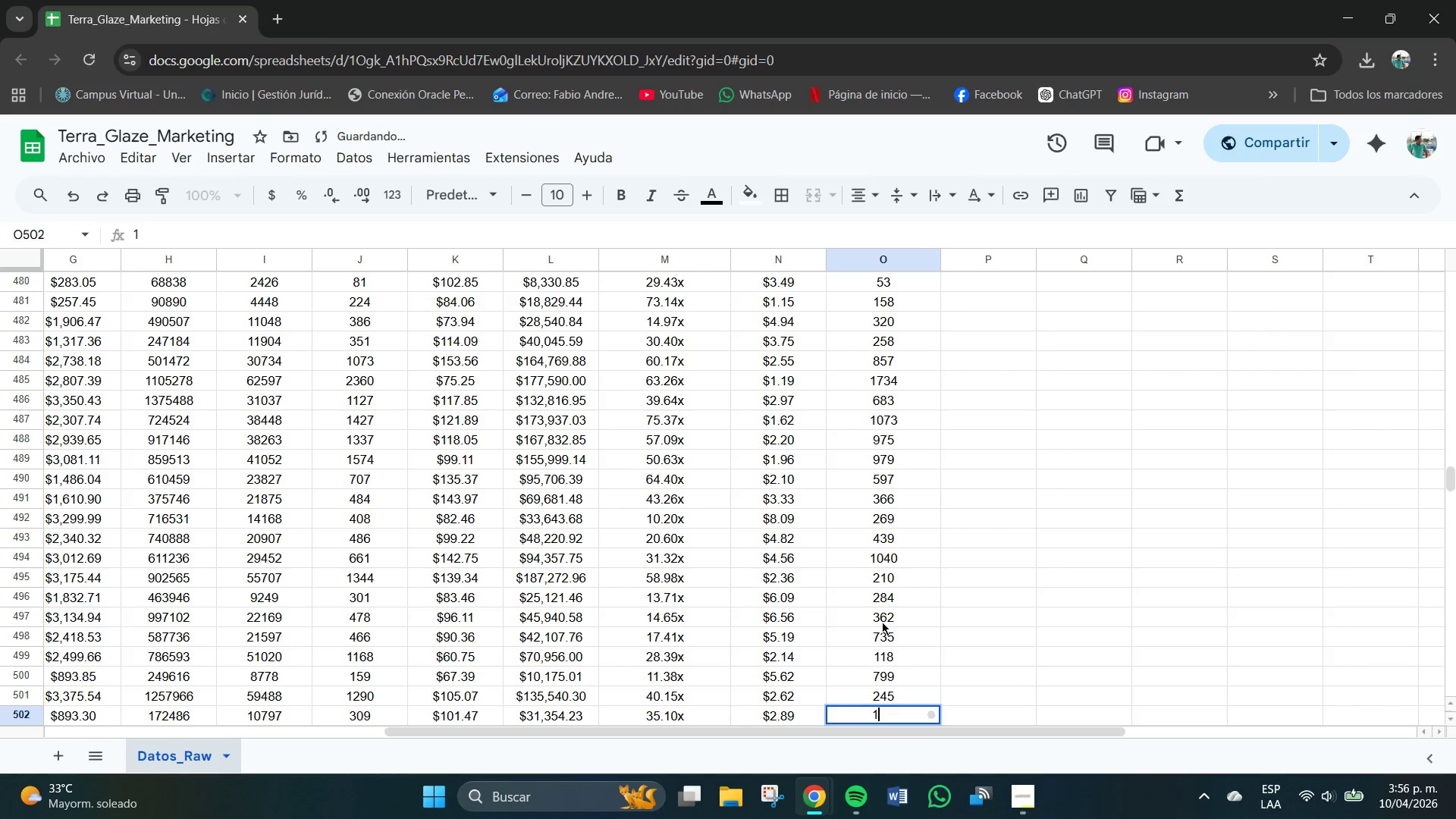 
key(Numpad7)
 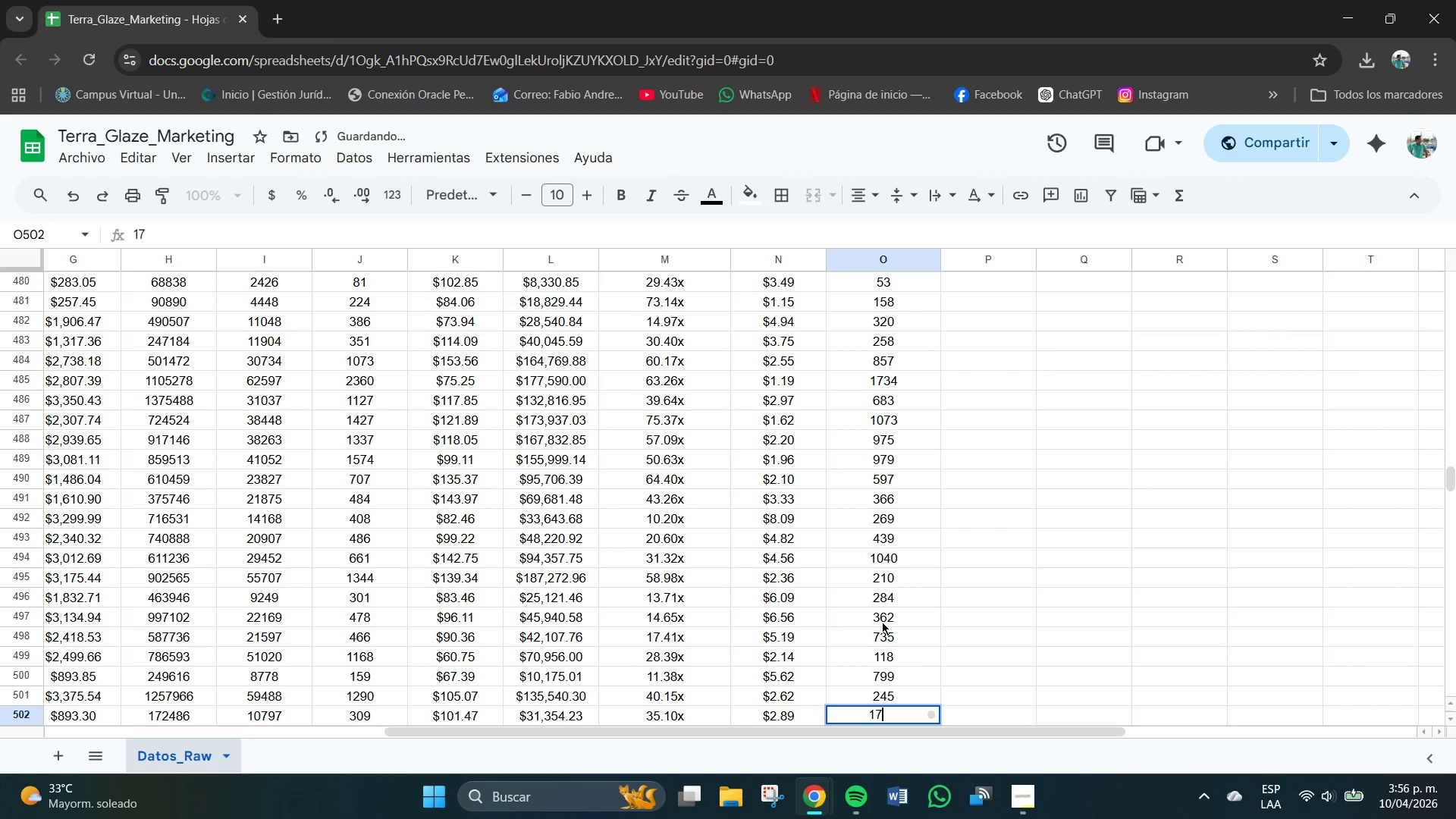 
key(Numpad4)
 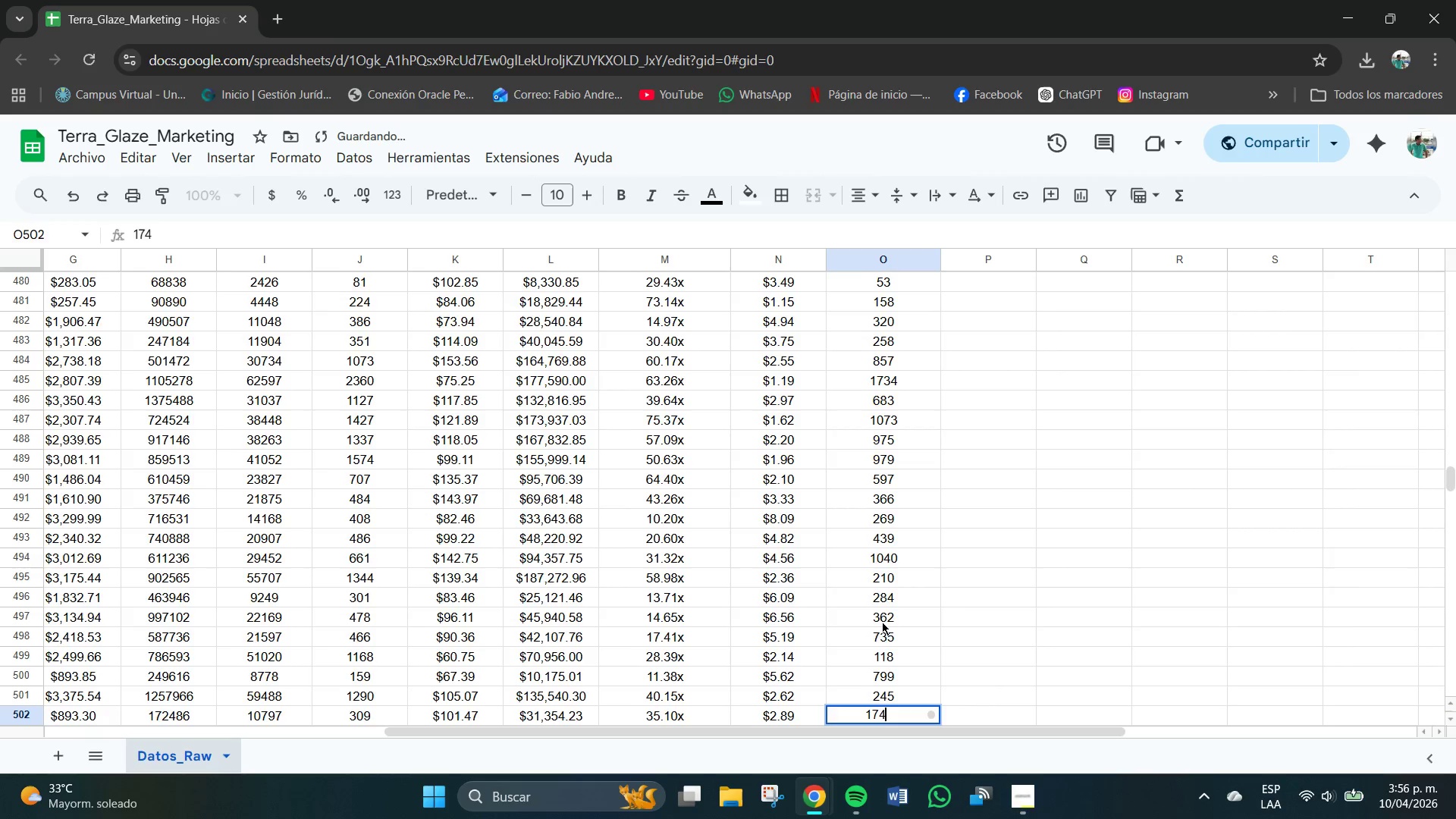 
key(NumpadEnter)
 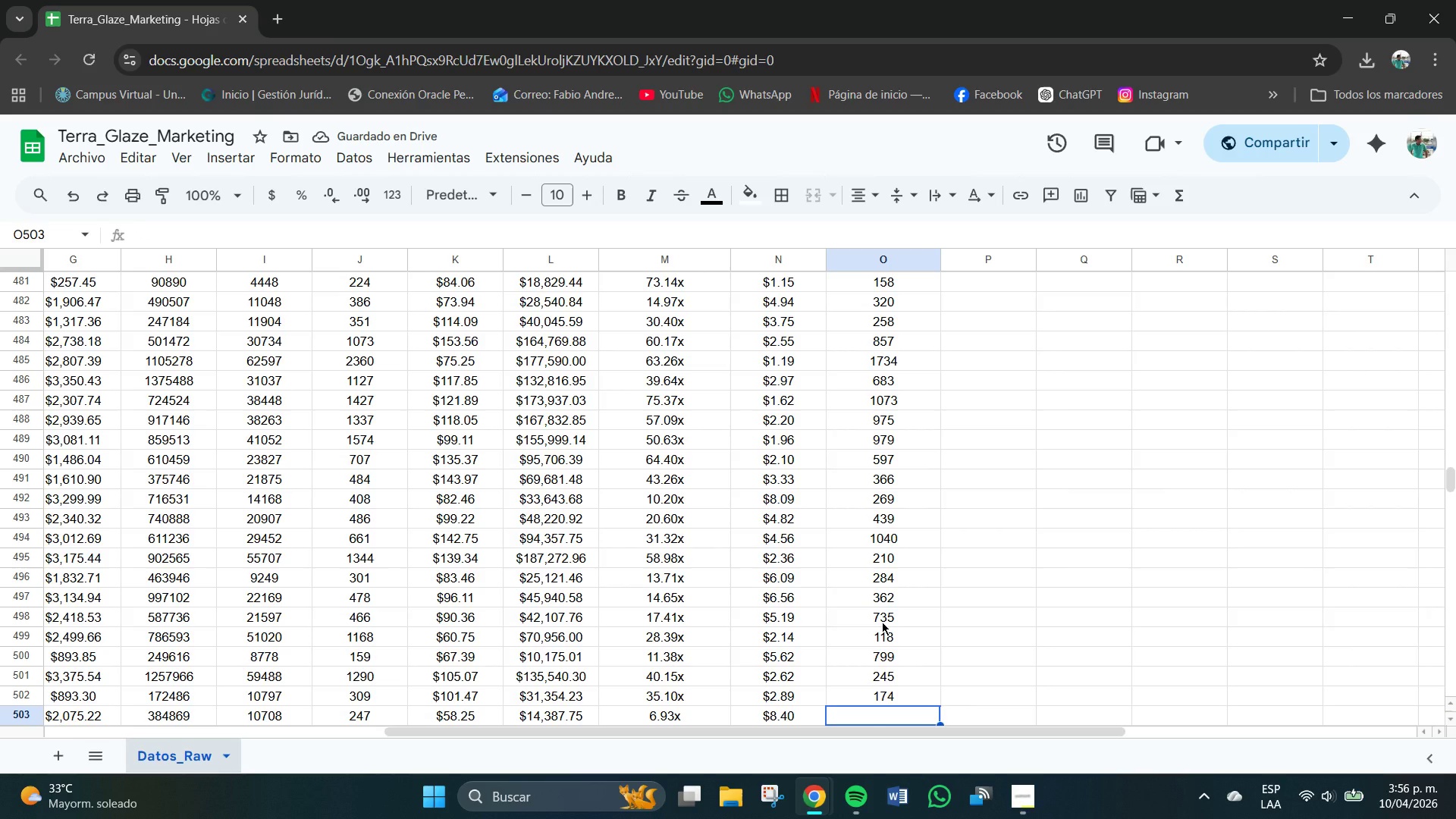 
key(Numpad6)
 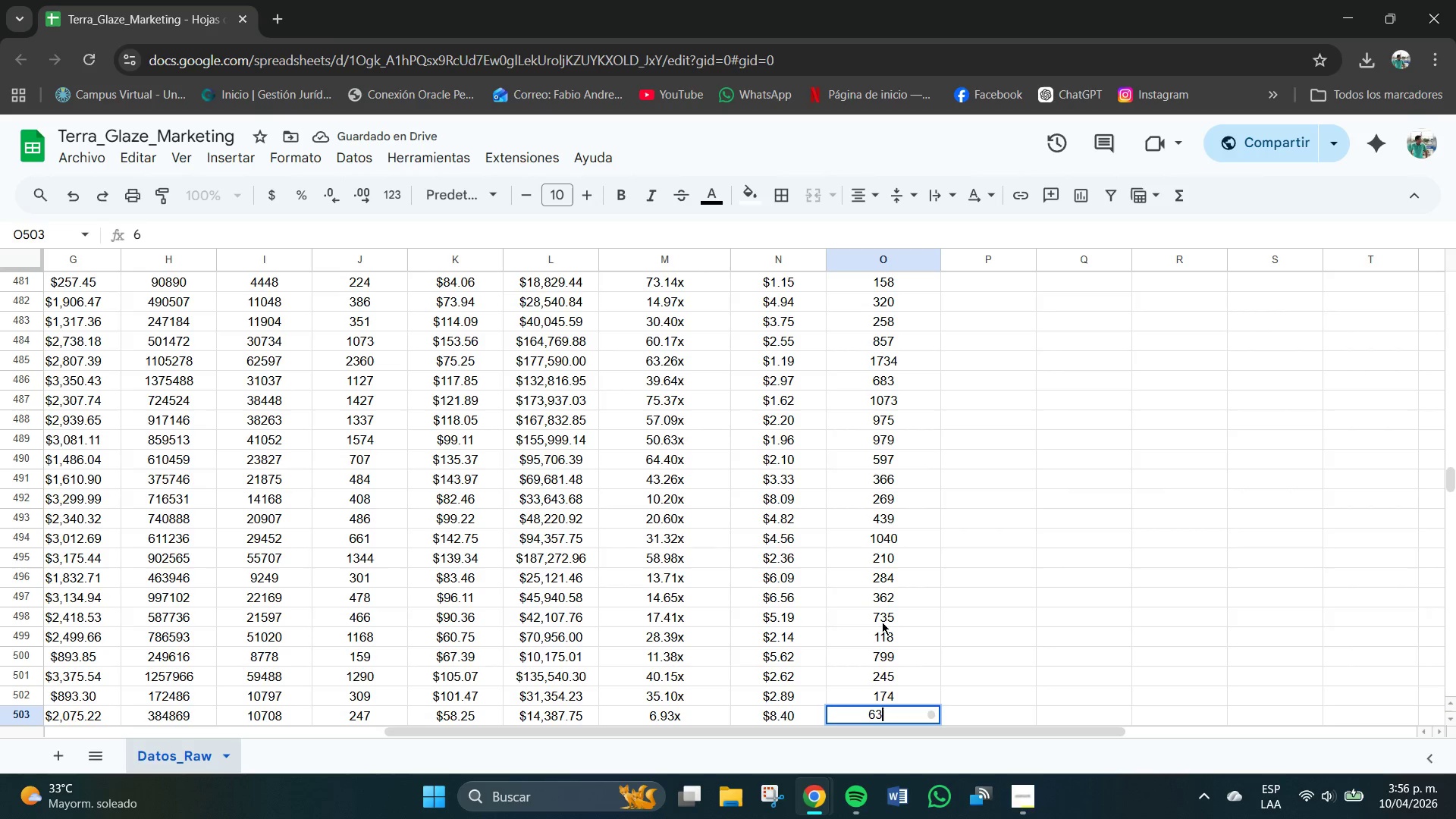 
key(Numpad3)
 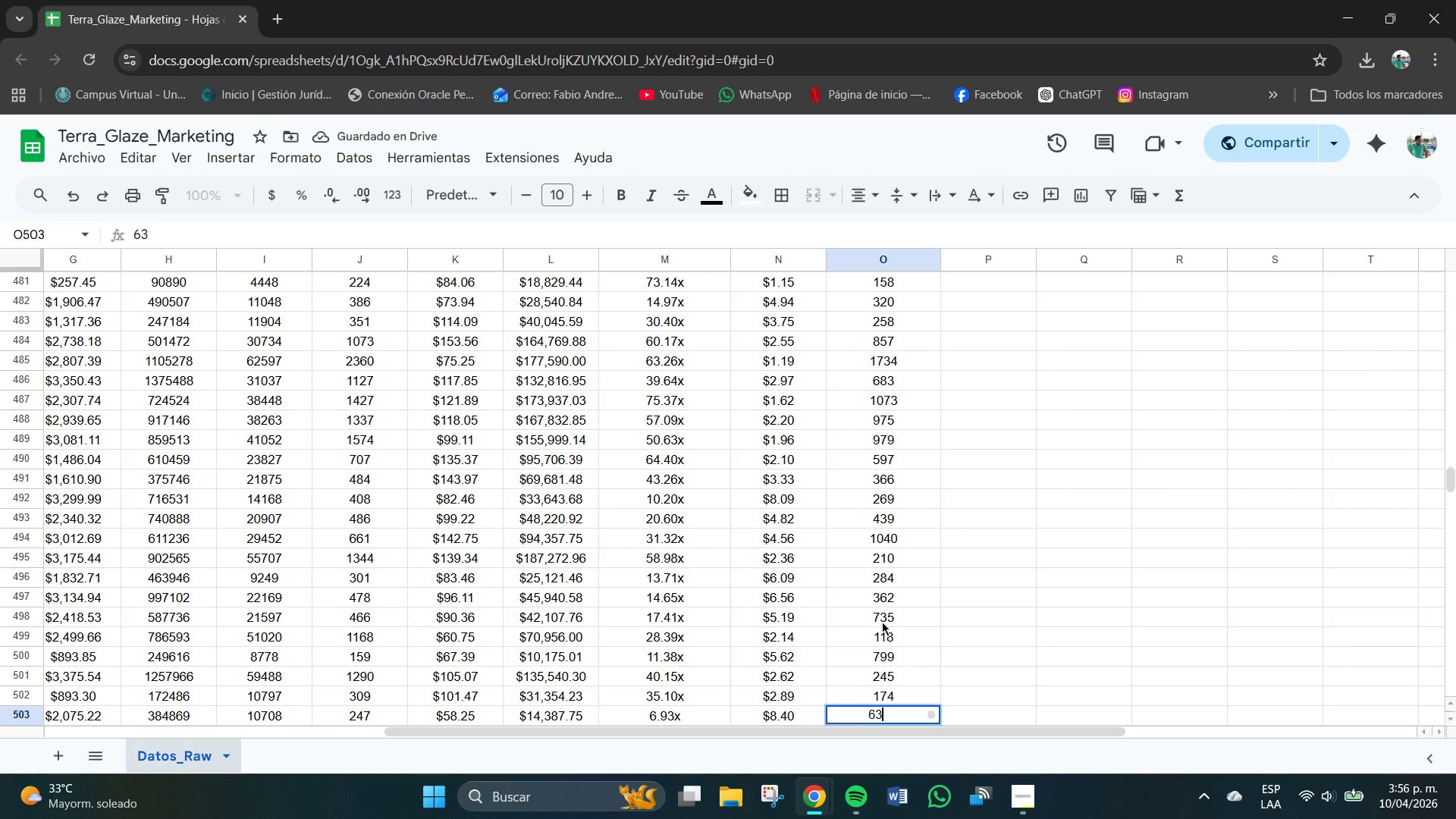 
key(Numpad2)
 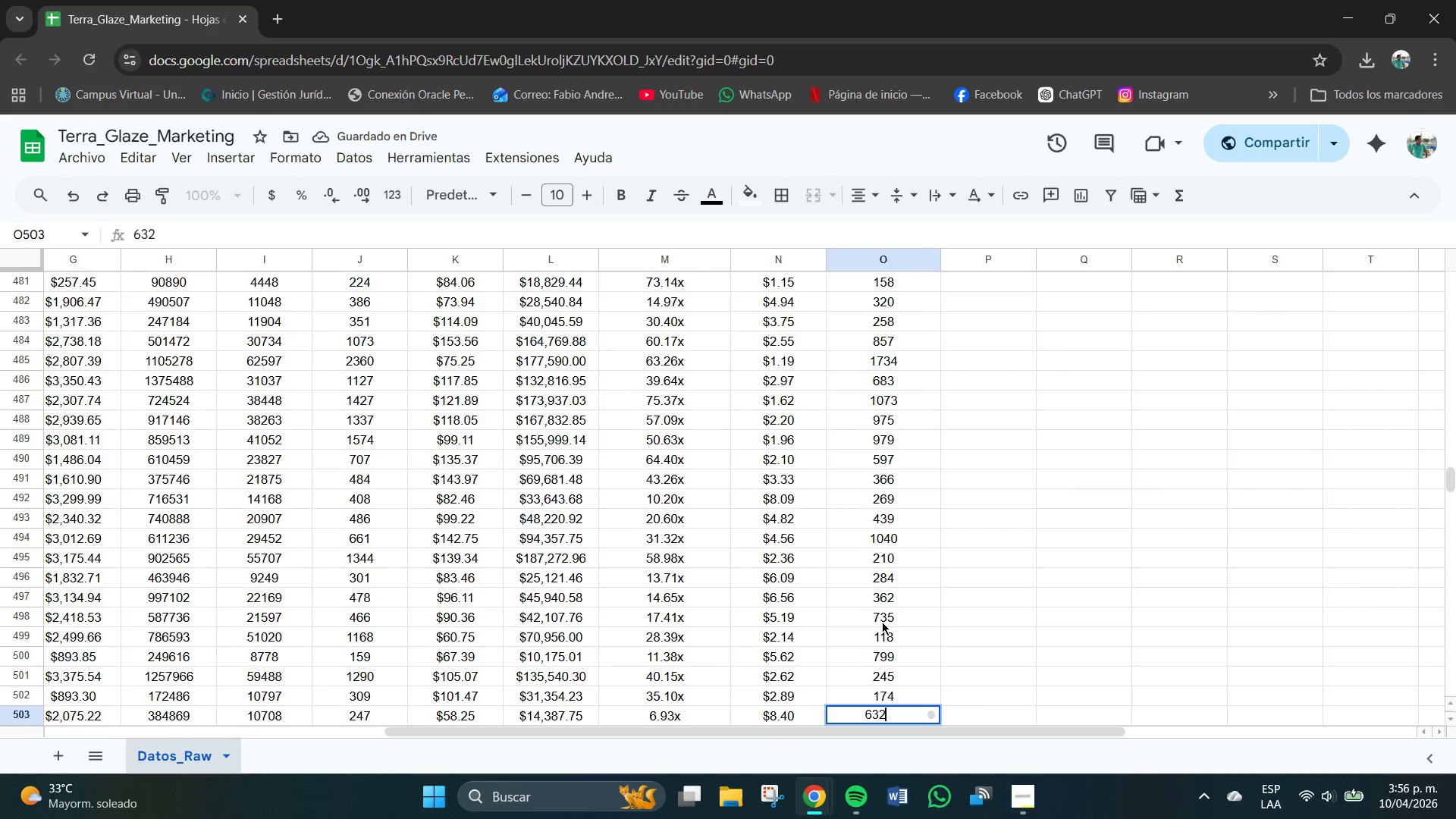 
key(NumpadEnter)
 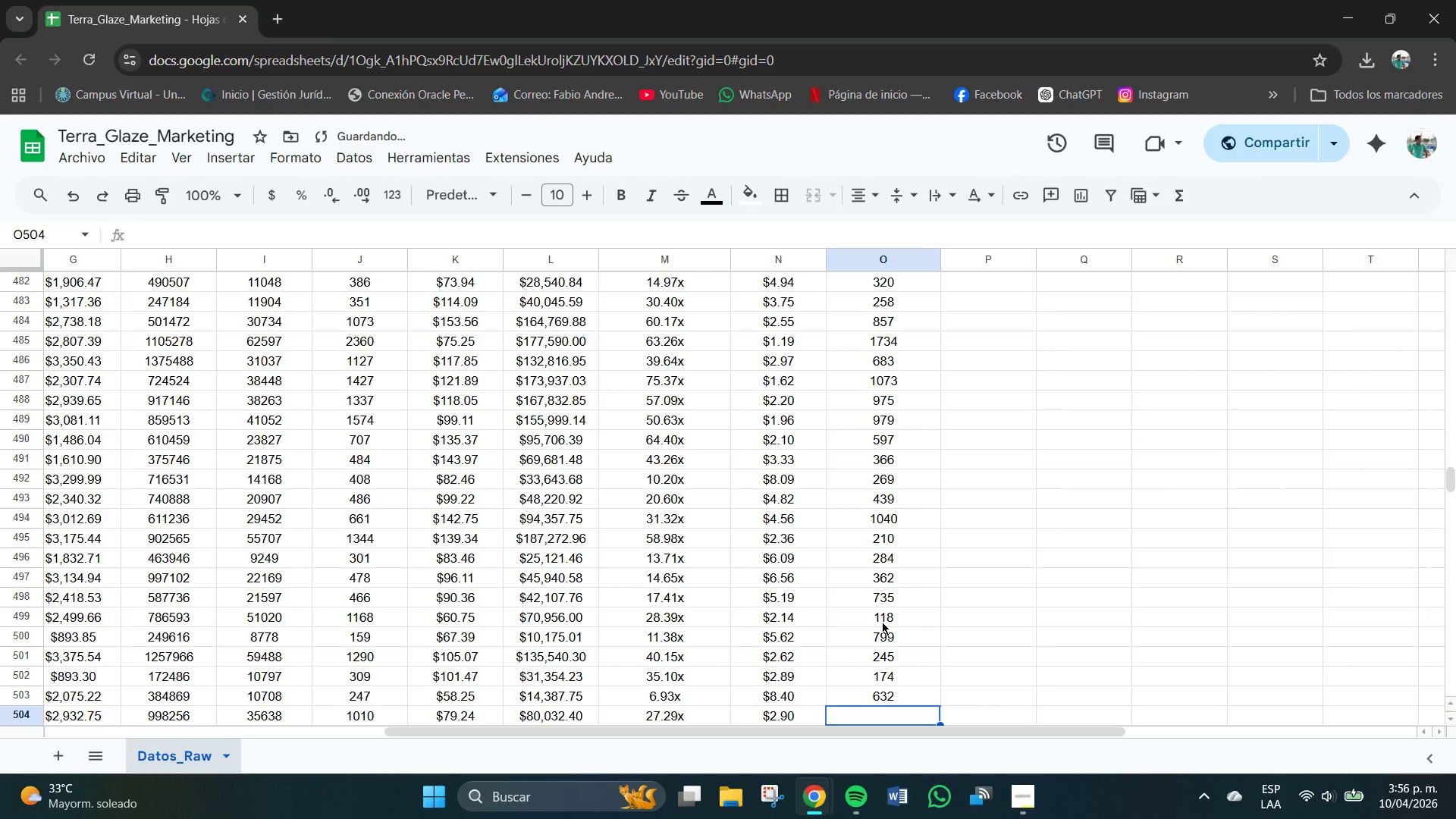 
key(Numpad3)
 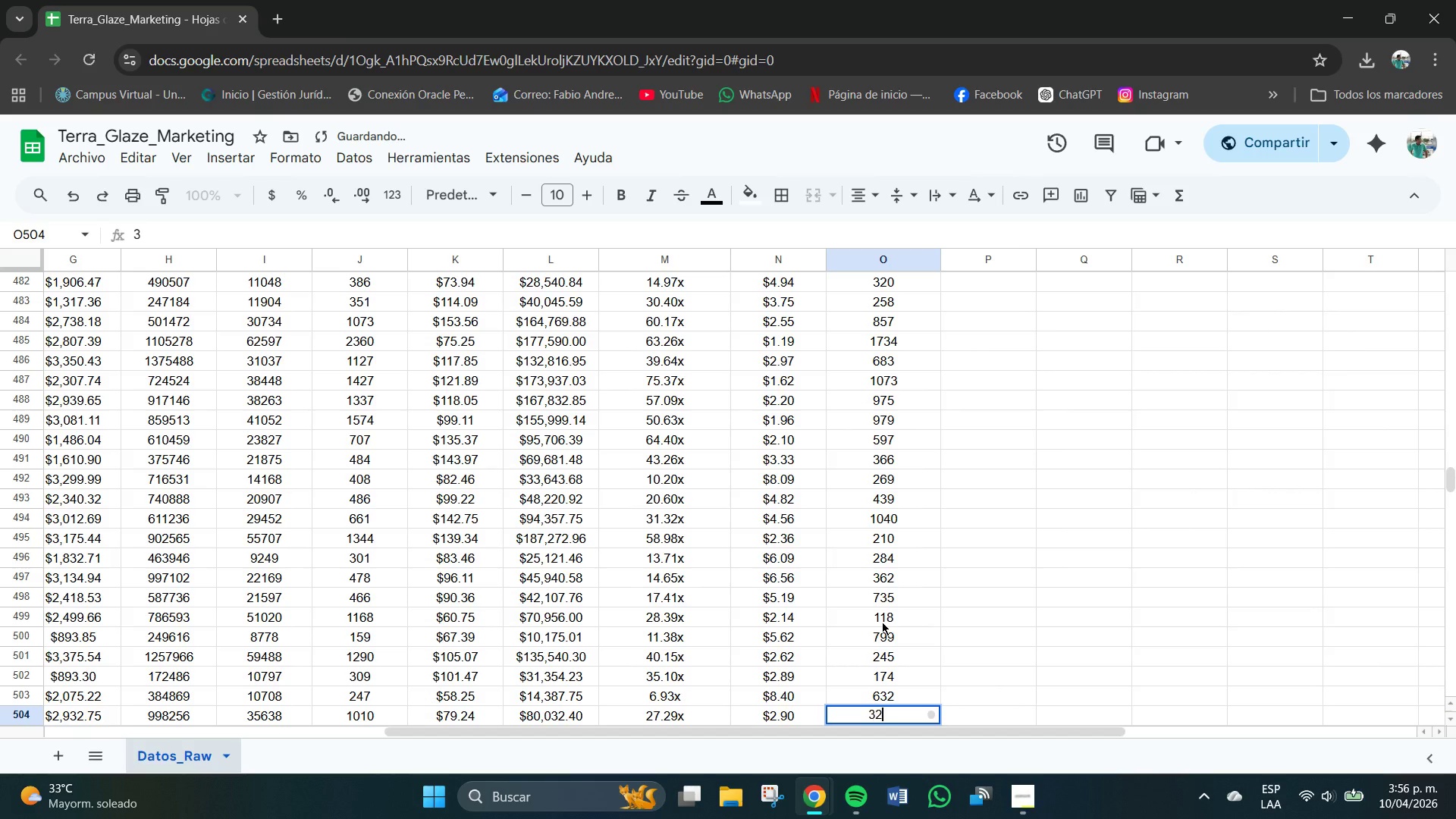 
key(Numpad2)
 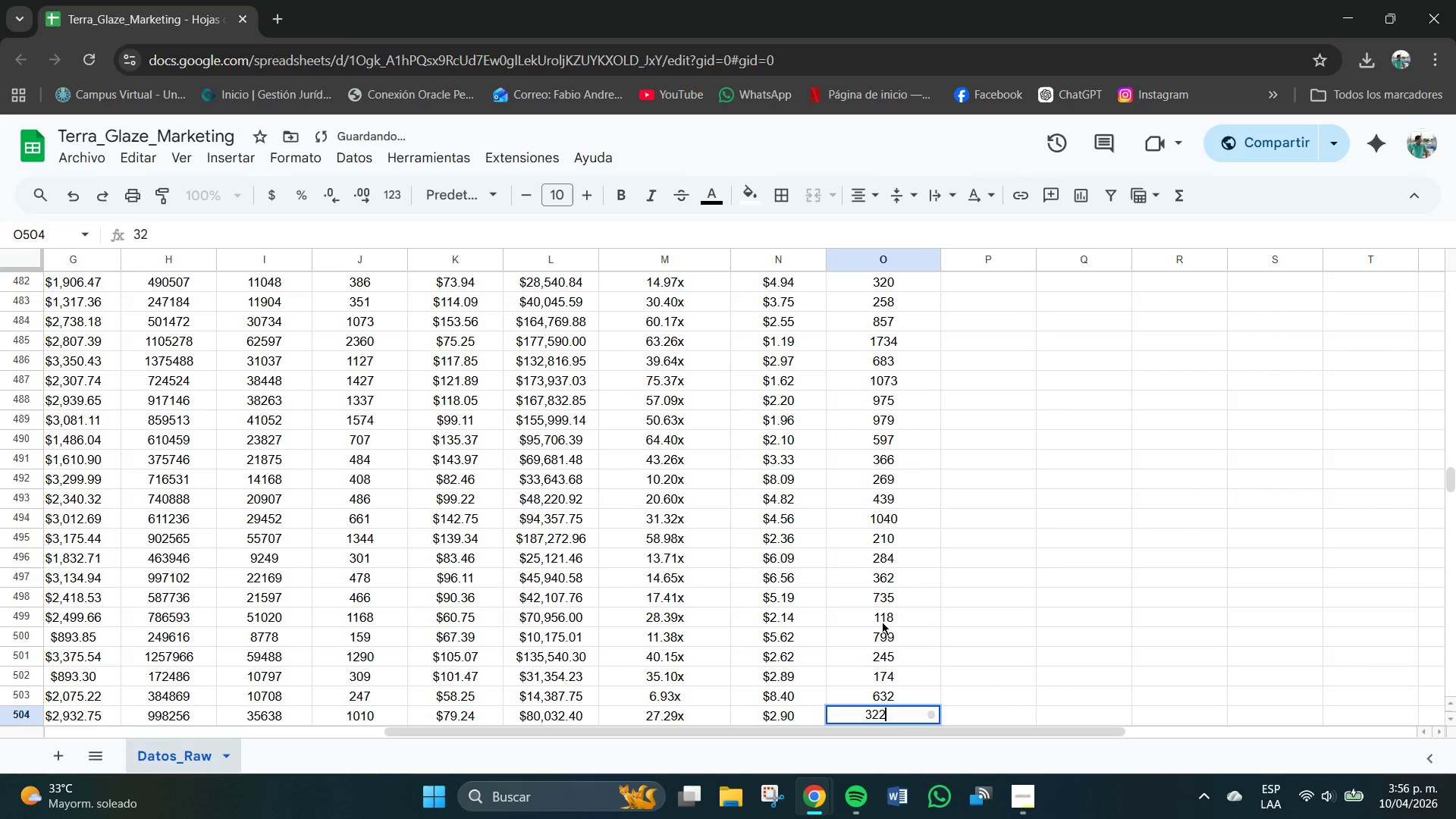 
key(Numpad2)
 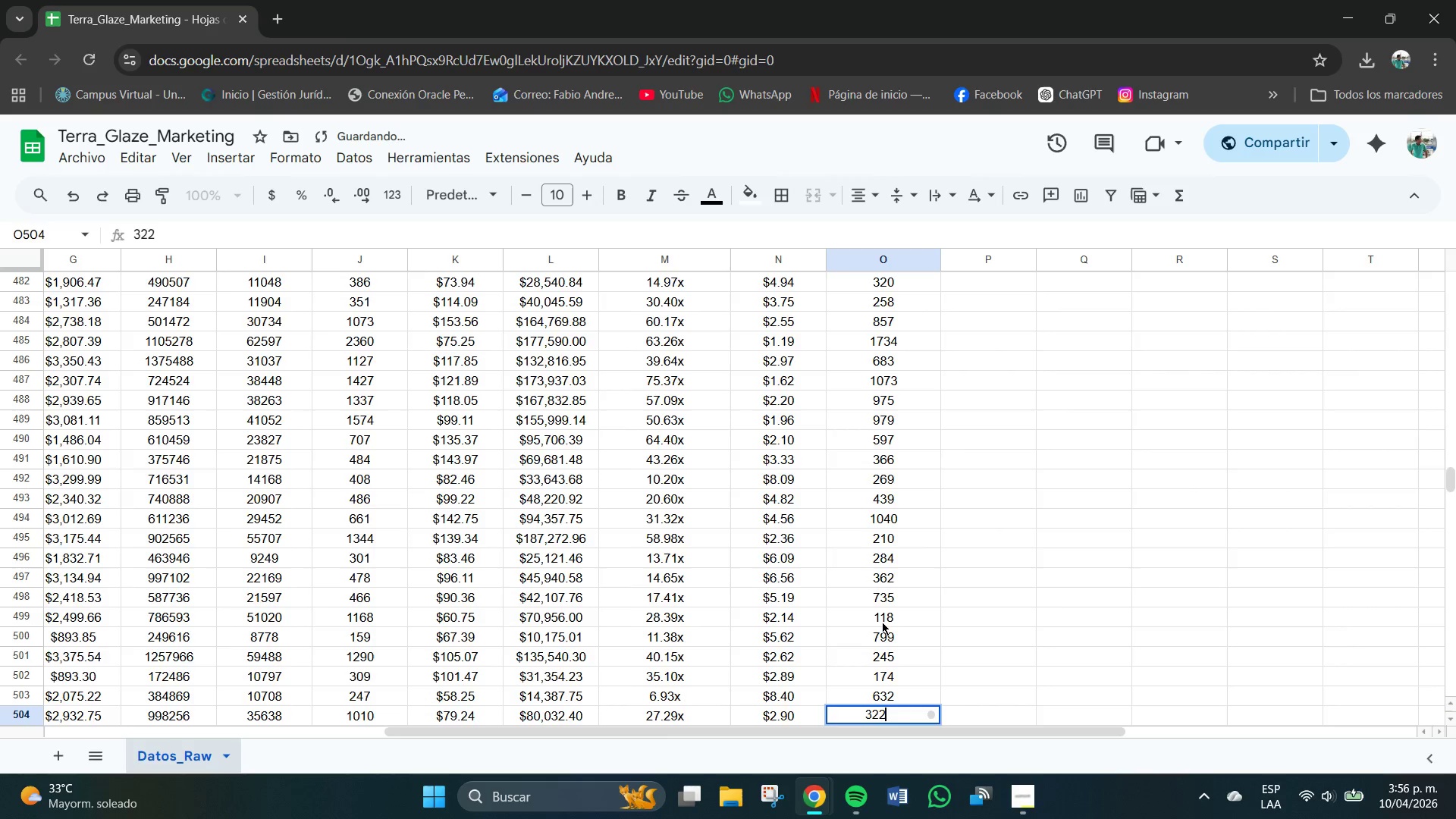 
key(NumpadEnter)
 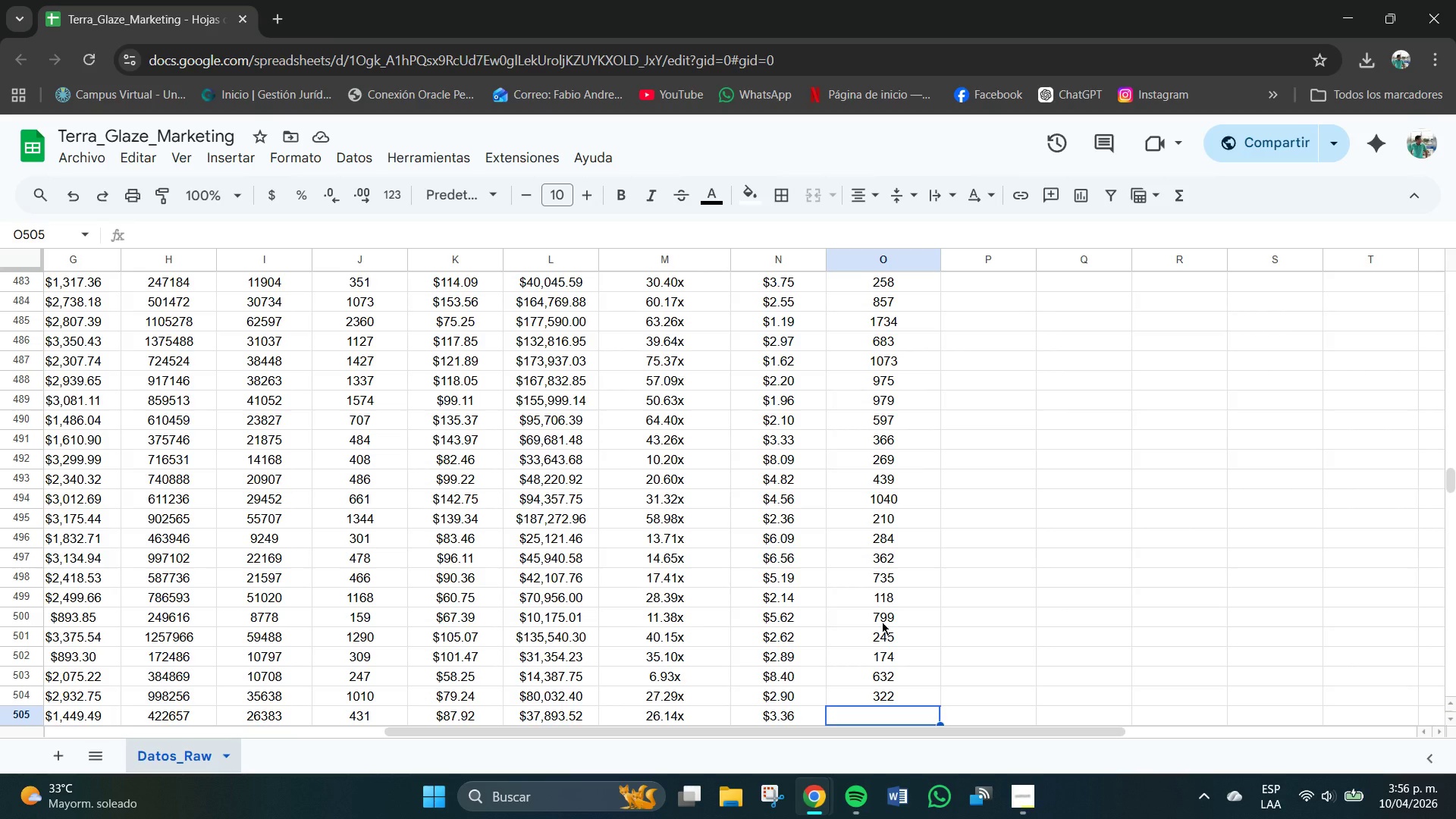 
wait(13.94)
 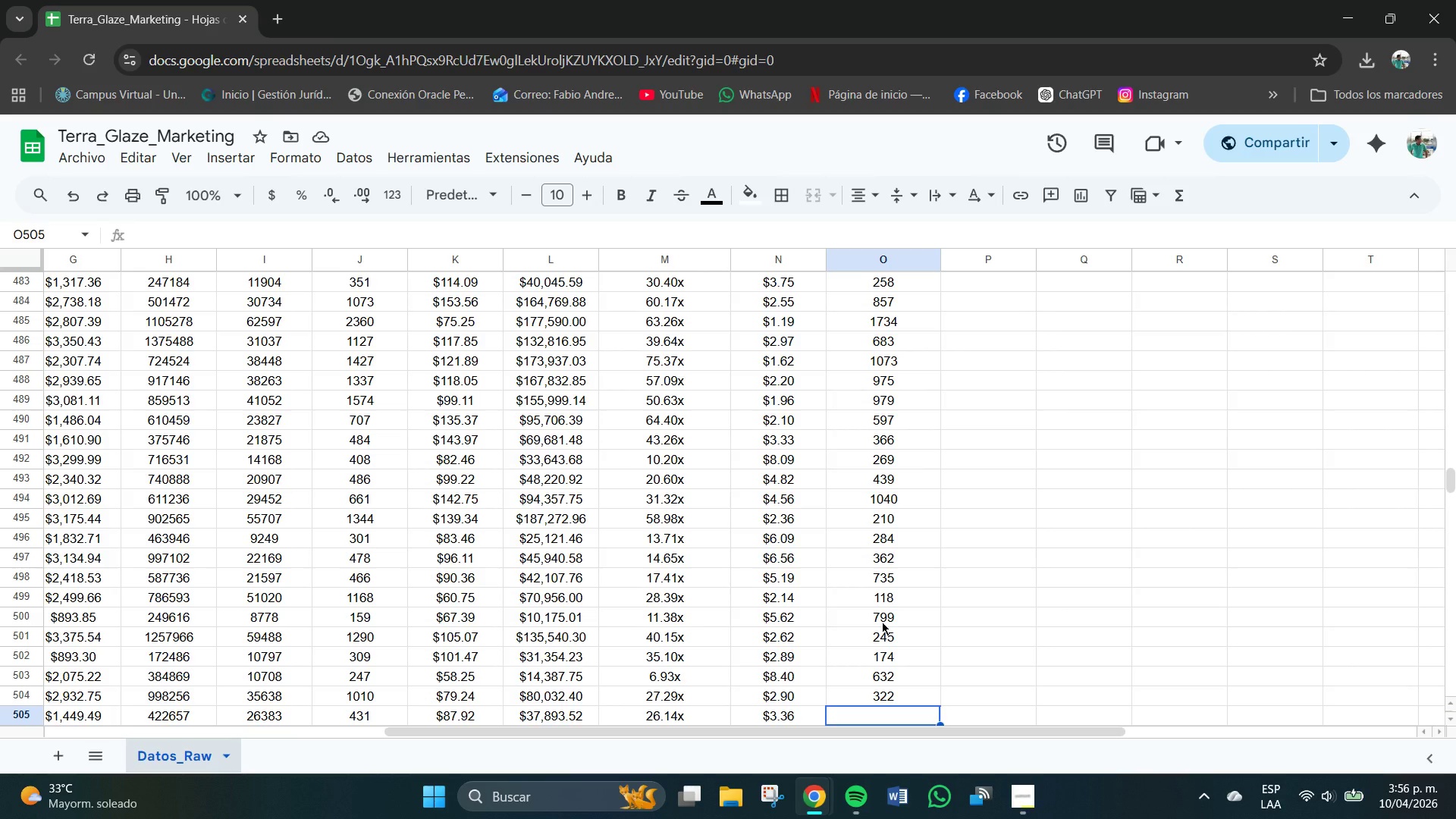 
scroll: coordinate [924, 588], scroll_direction: down, amount: 1.0
 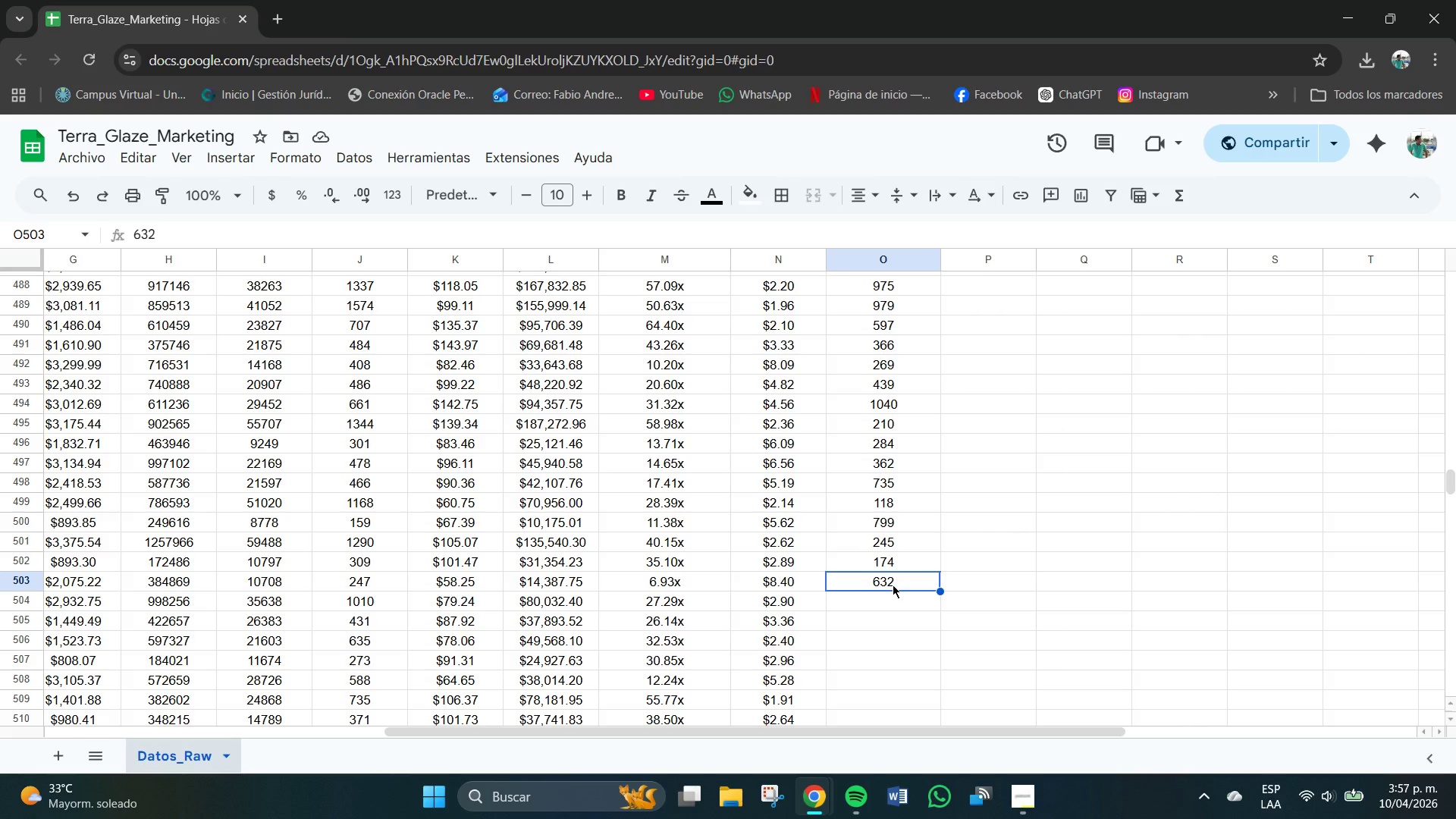 
wait(13.02)
 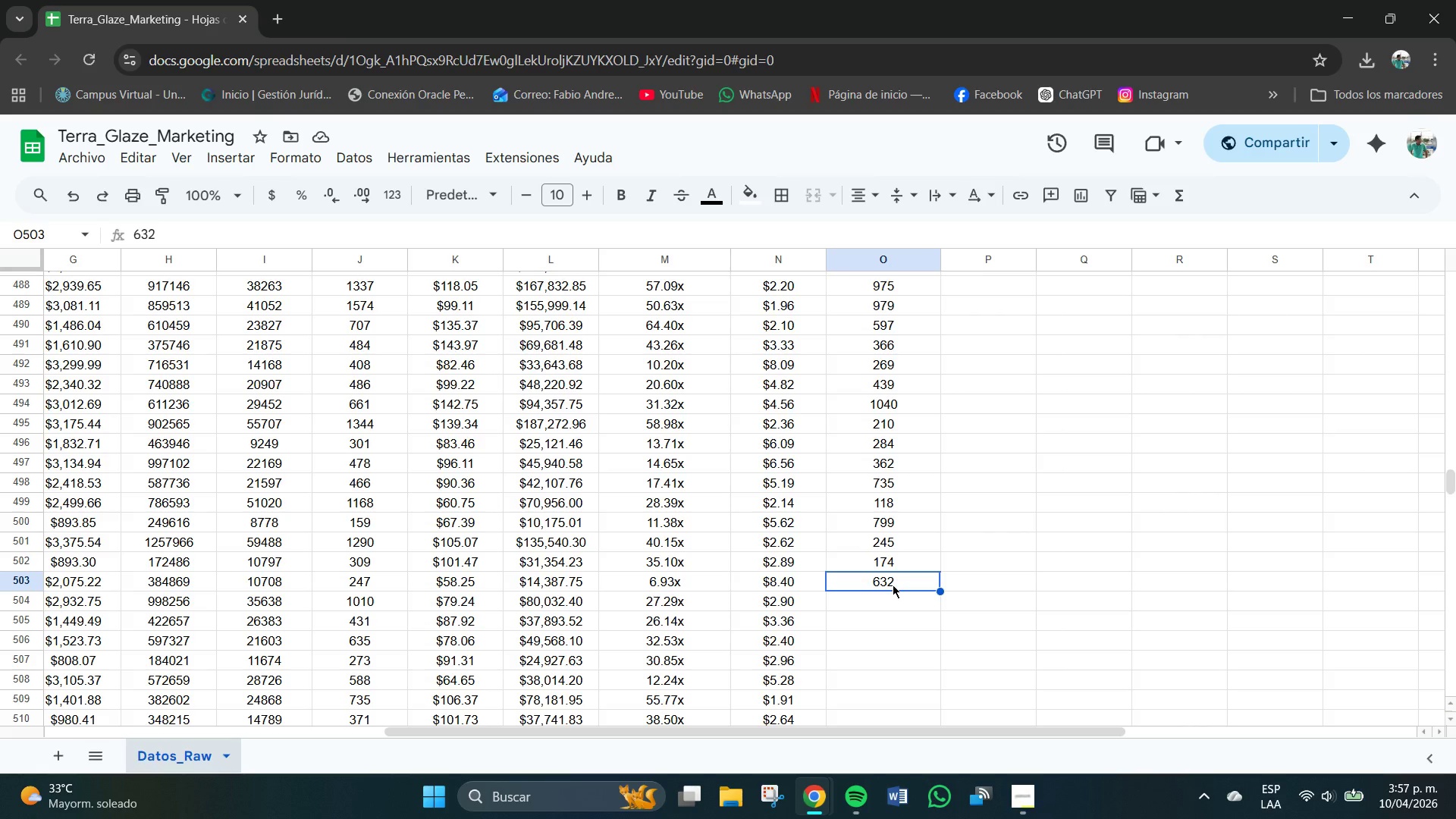 
left_click([895, 569])
 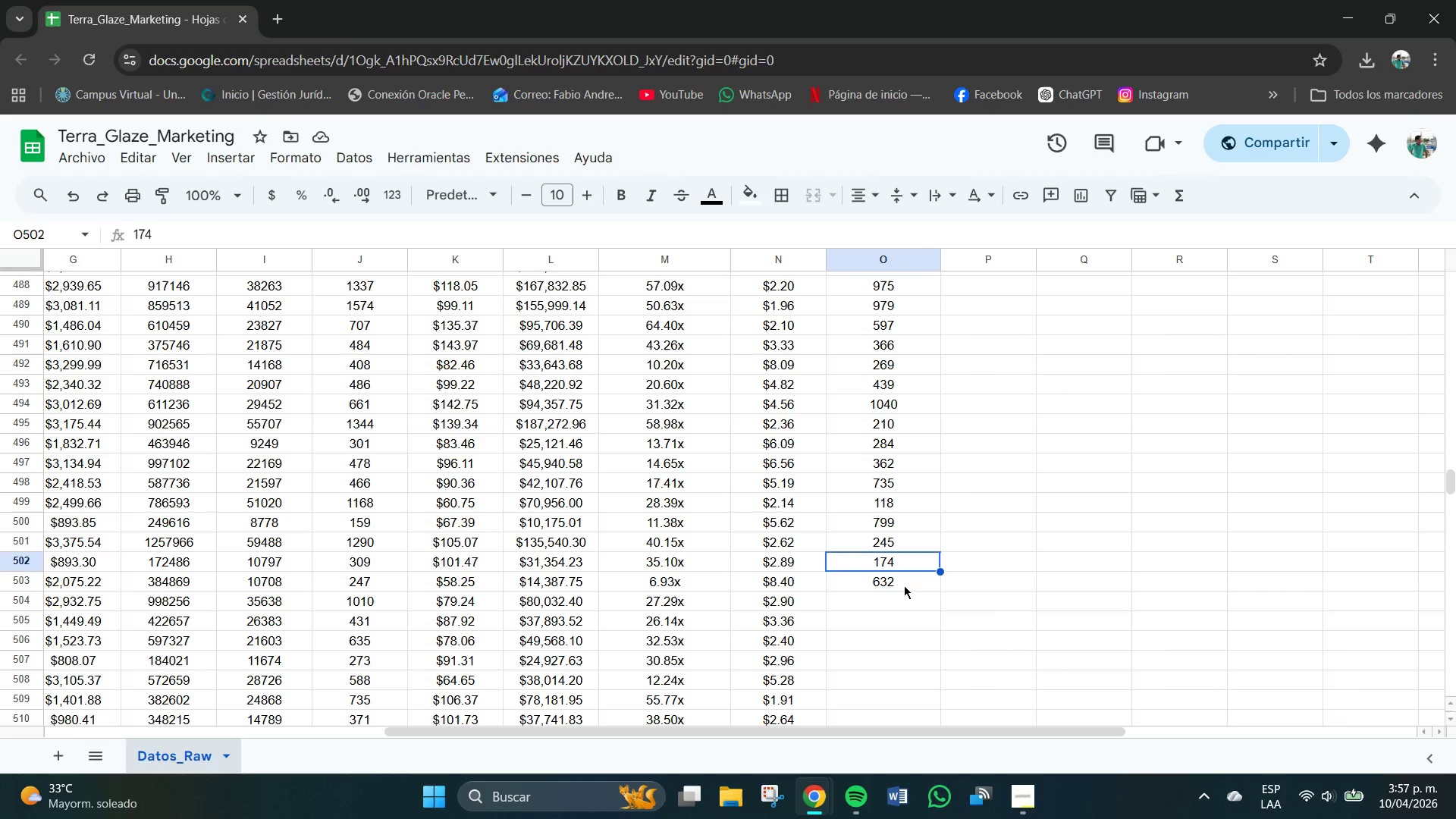 
left_click([904, 588])
 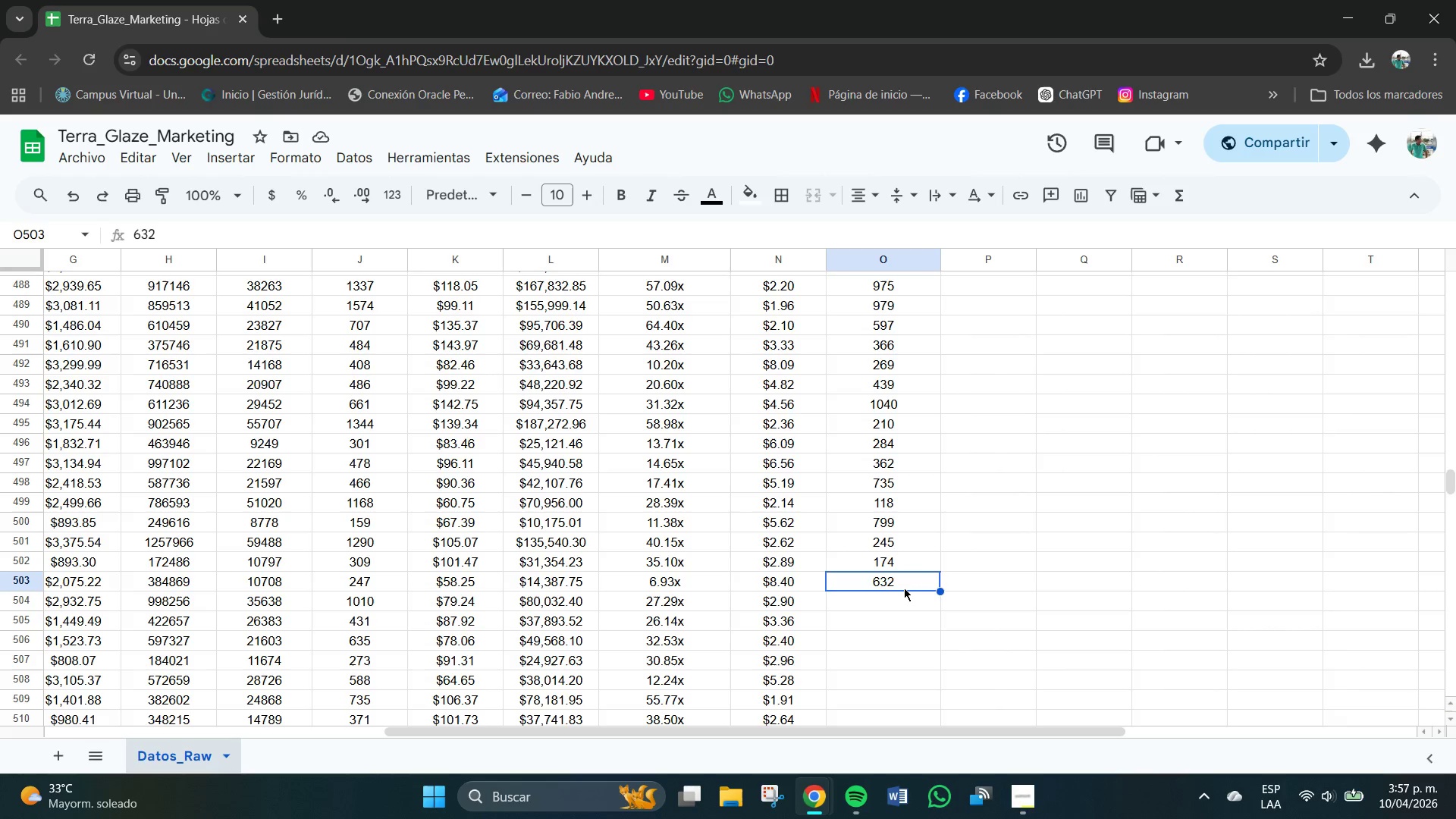 
key(Backspace)
 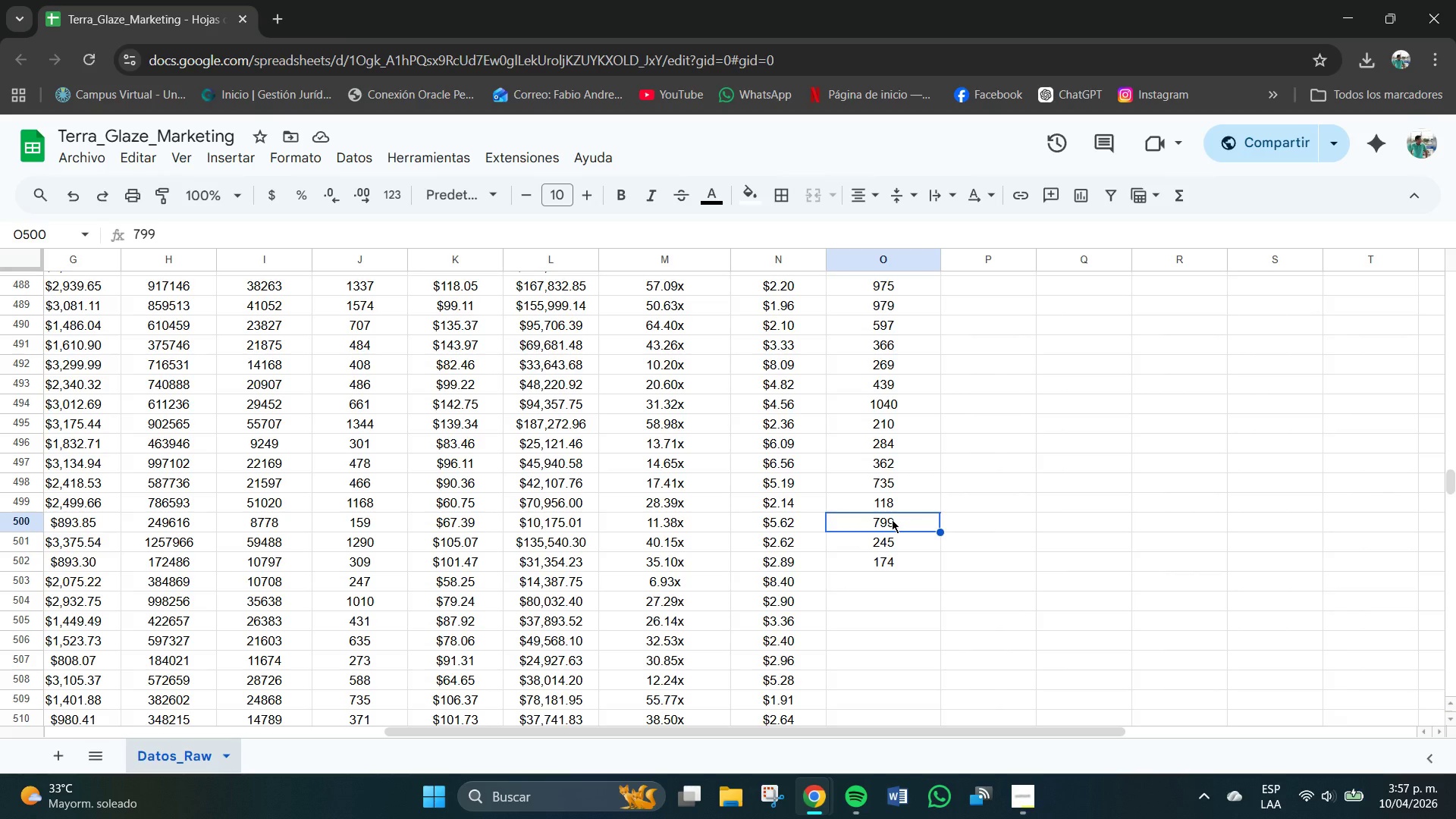 
wait(7.41)
 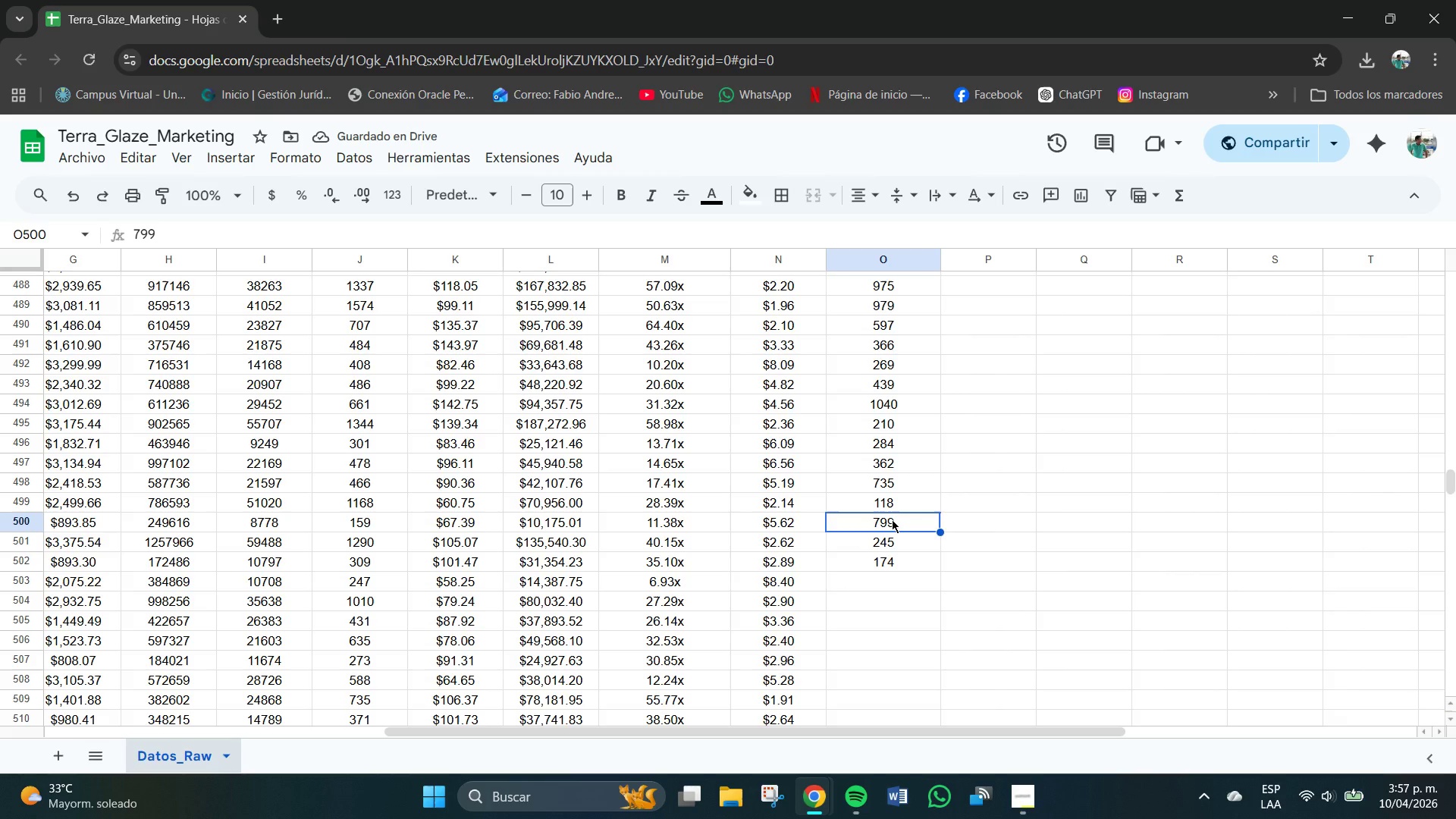 
key(Backspace)
 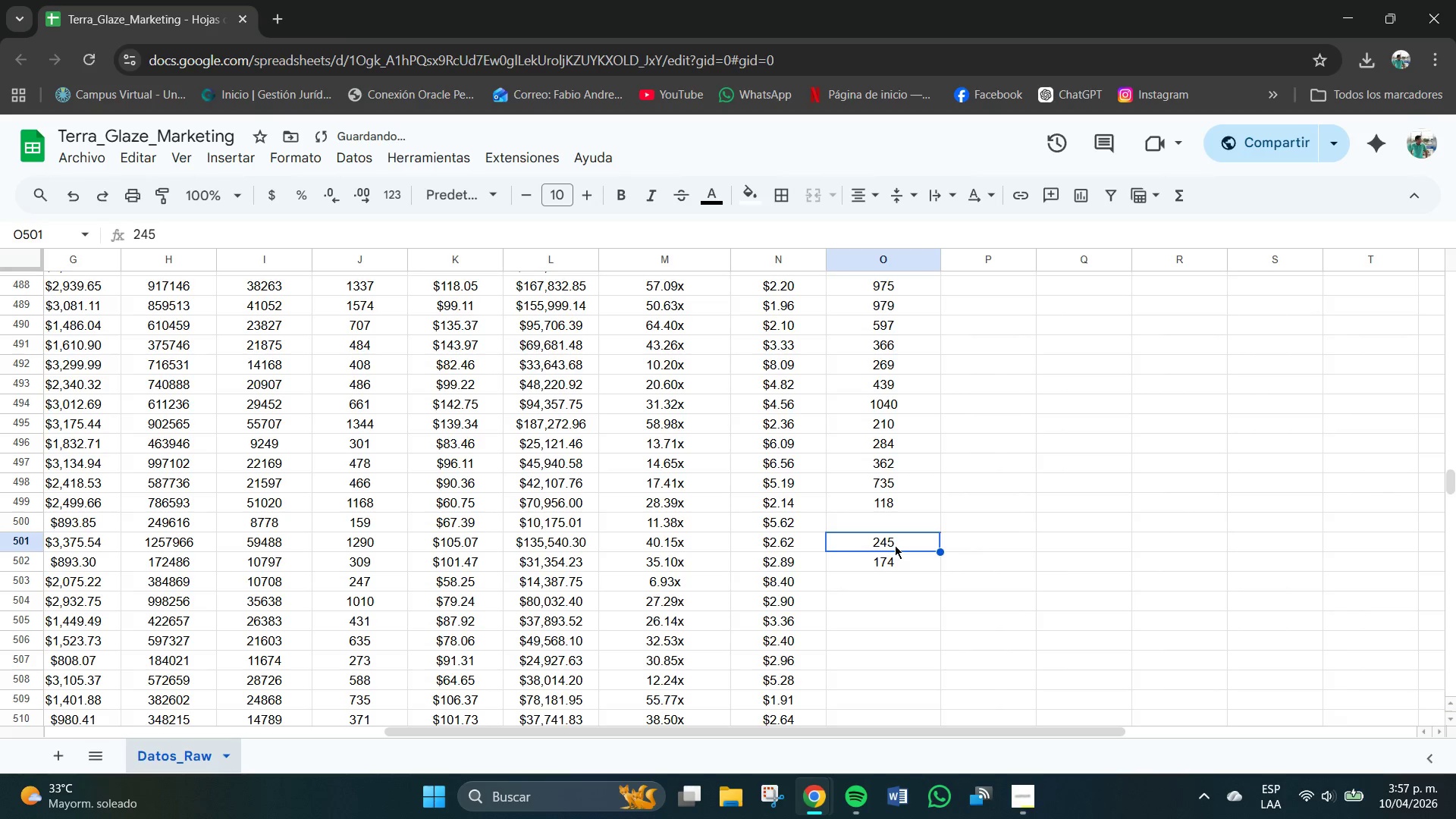 
key(Backspace)
 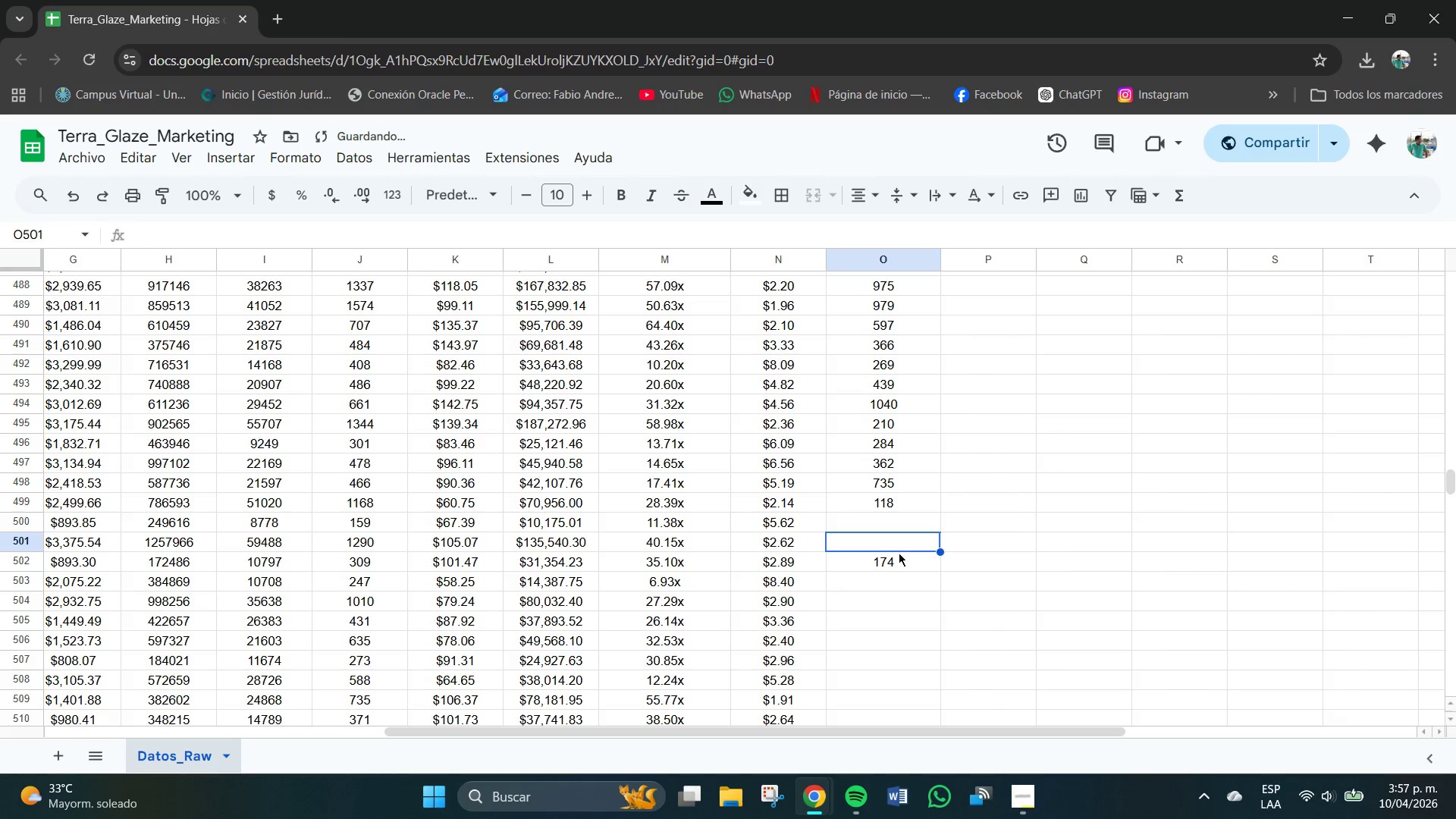 
left_click([902, 557])
 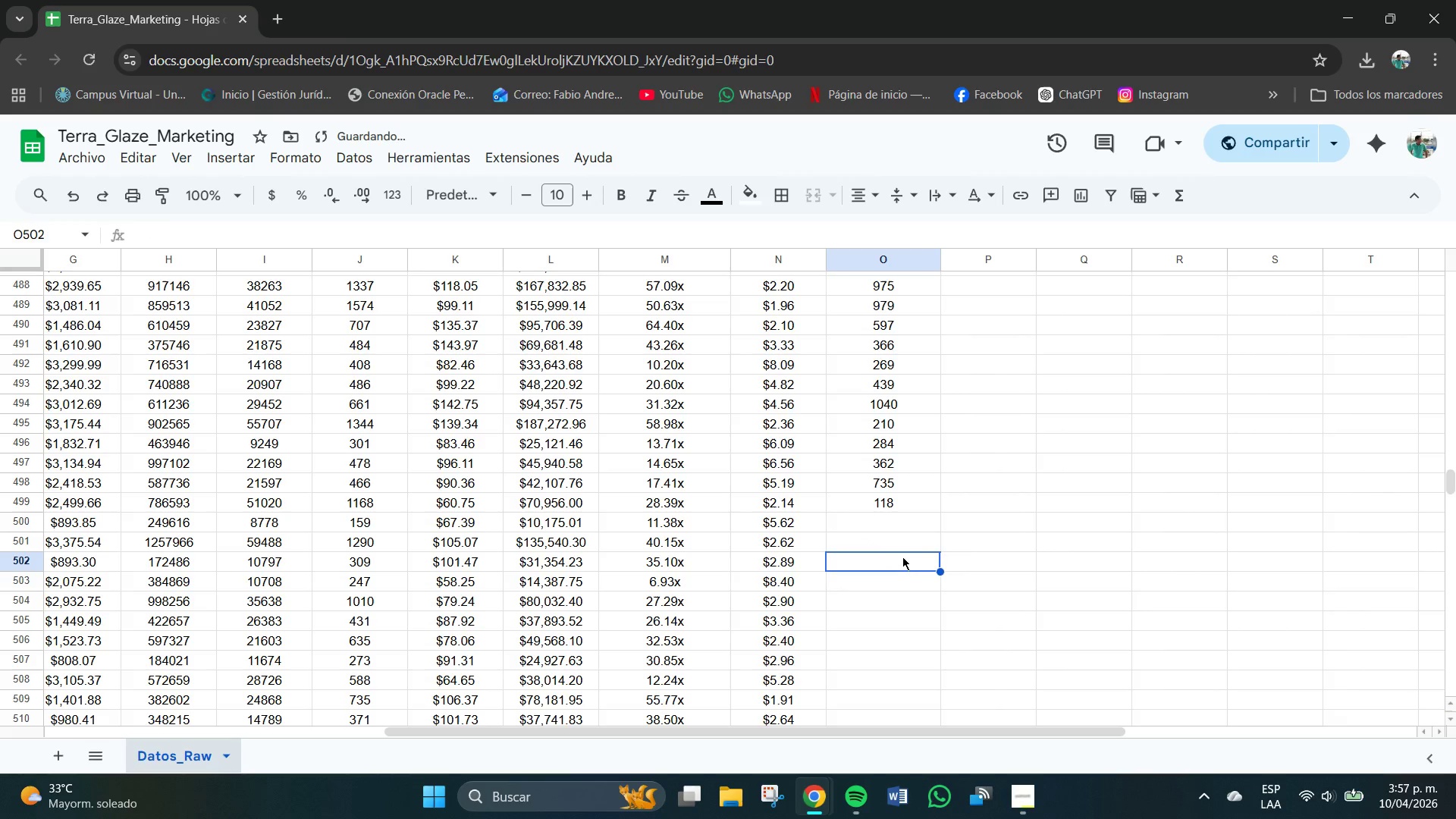 
key(Backspace)
 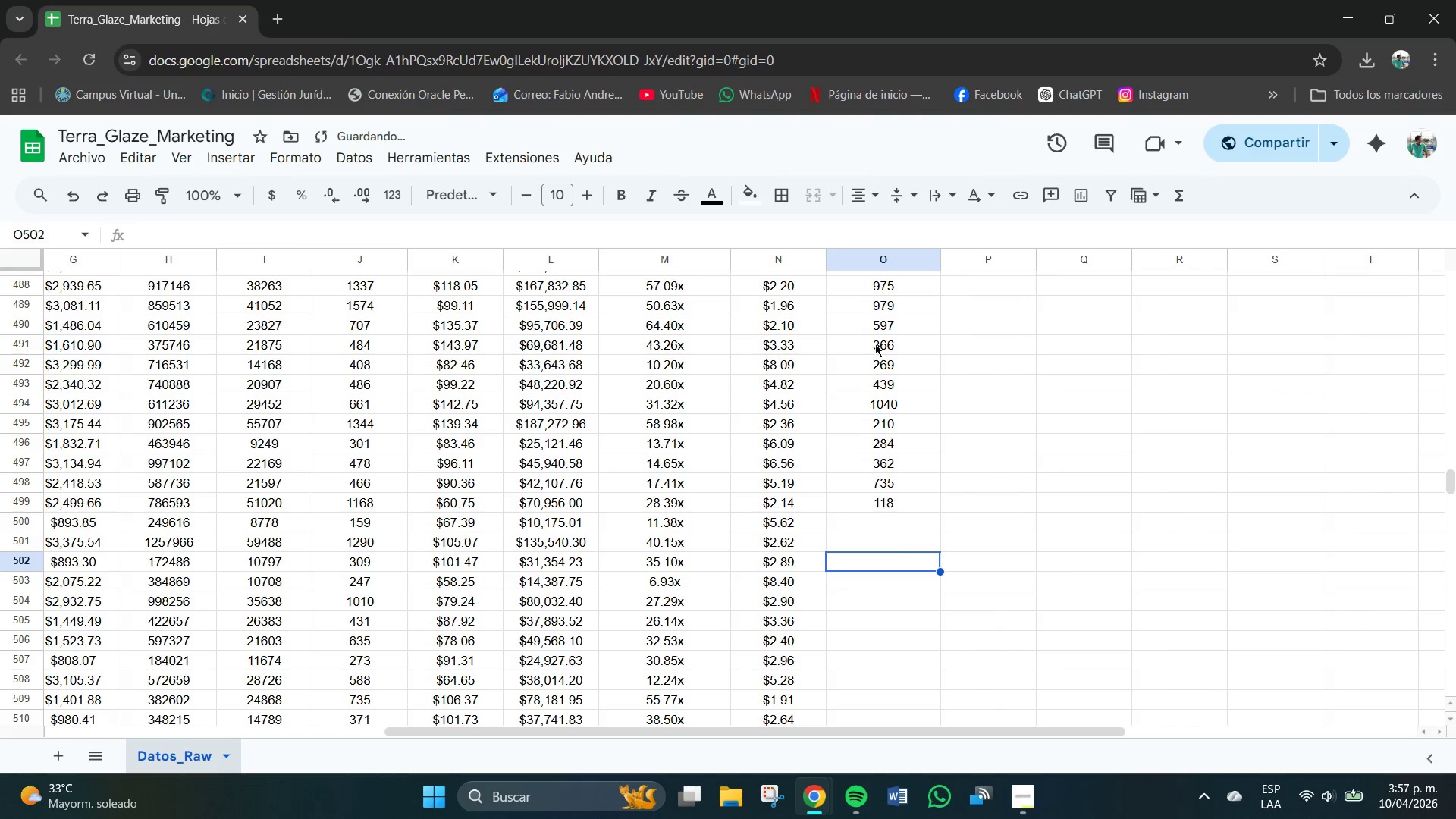 
left_click([892, 378])
 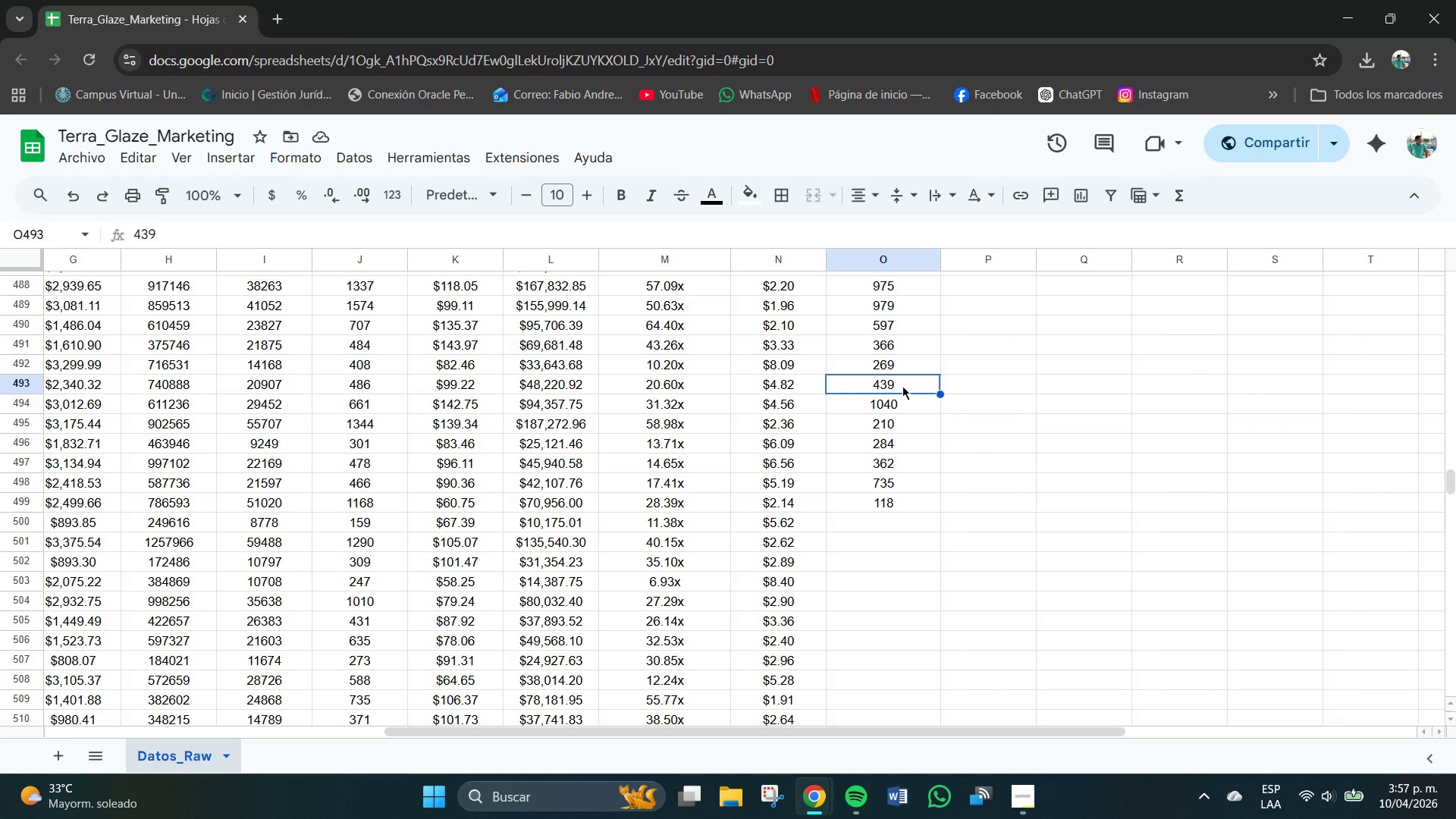 
wait(10.75)
 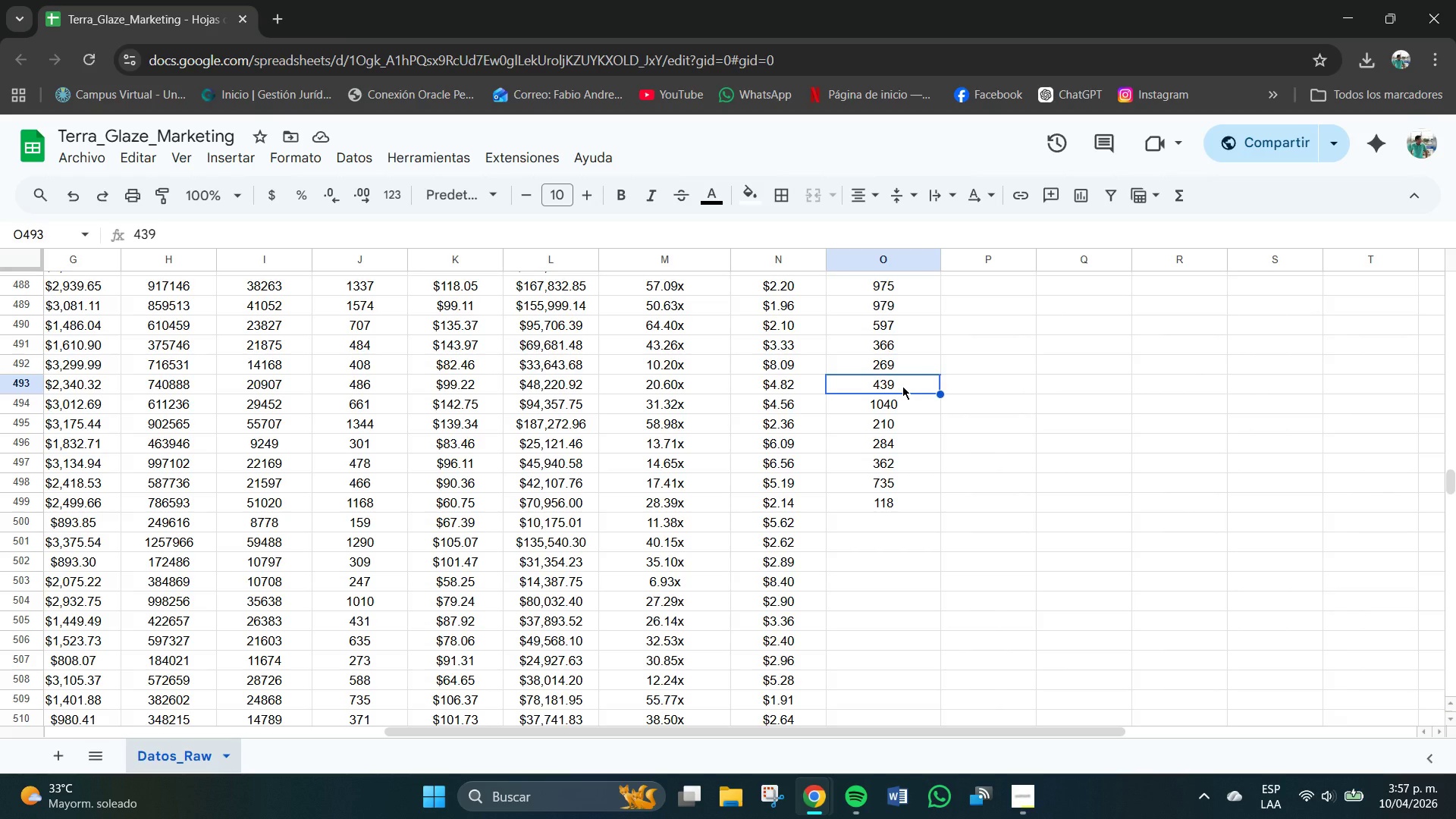 
left_click([888, 381])
 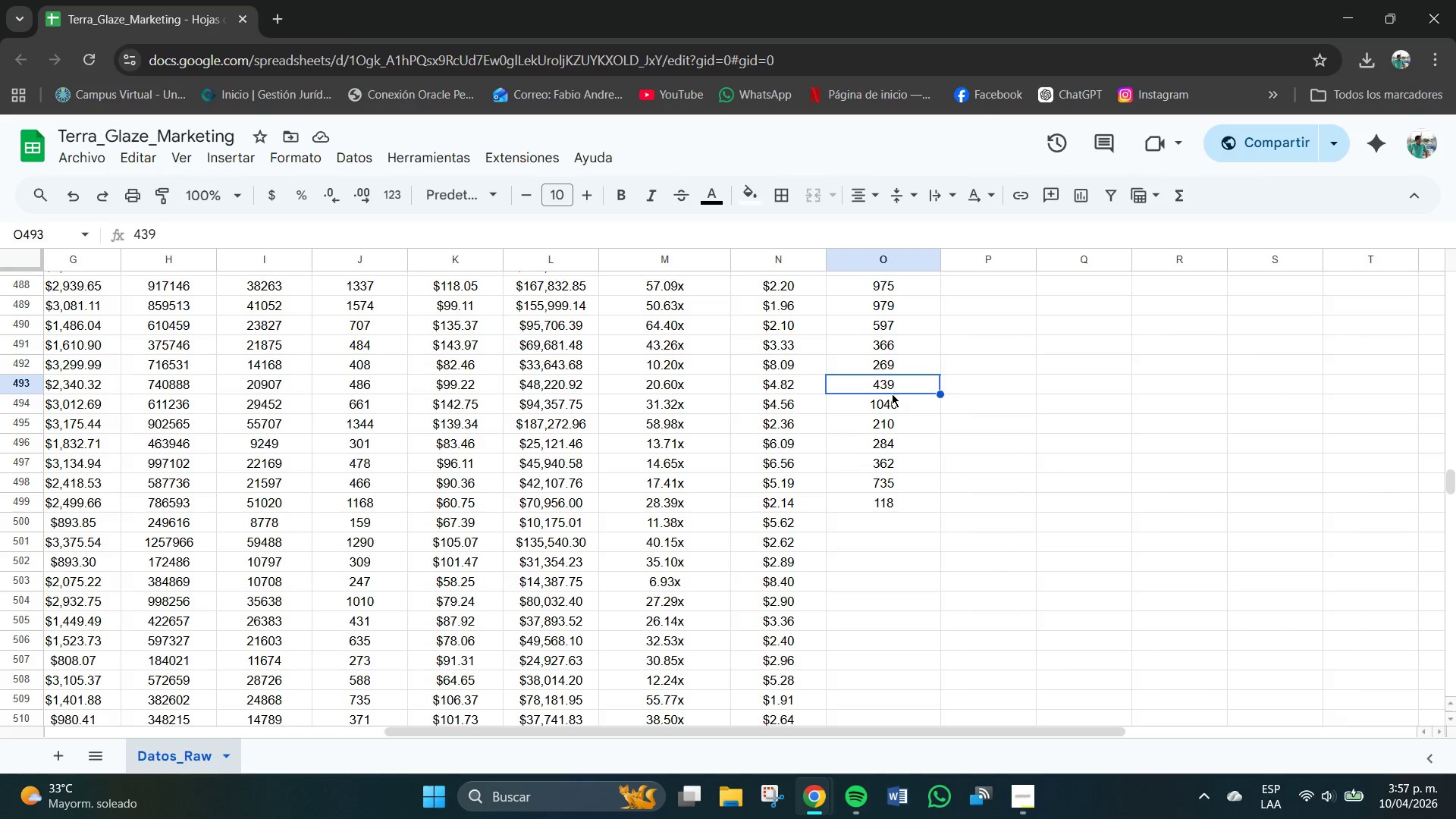 
left_click_drag(start_coordinate=[892, 386], to_coordinate=[918, 513])
 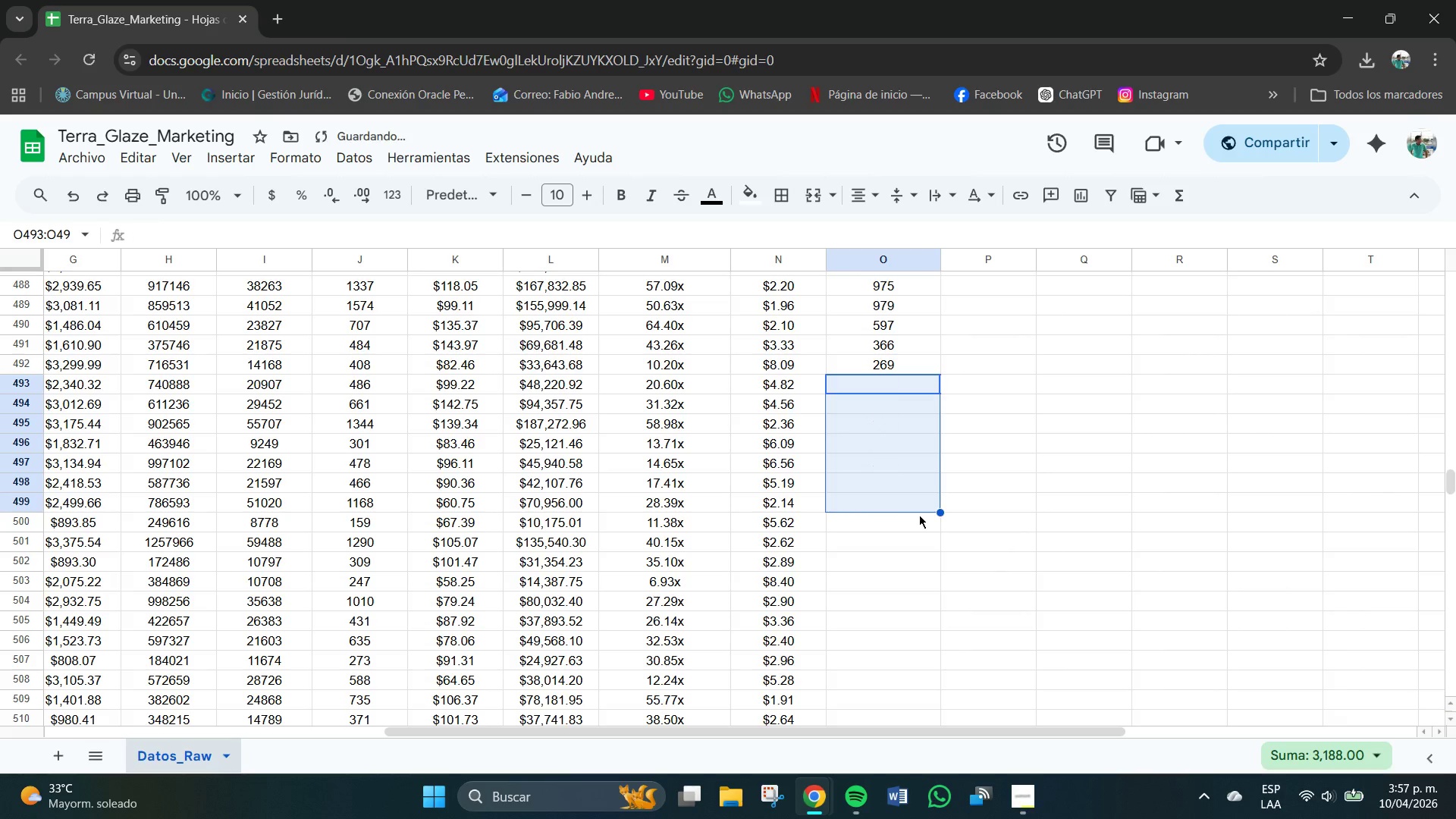 
key(Backspace)
 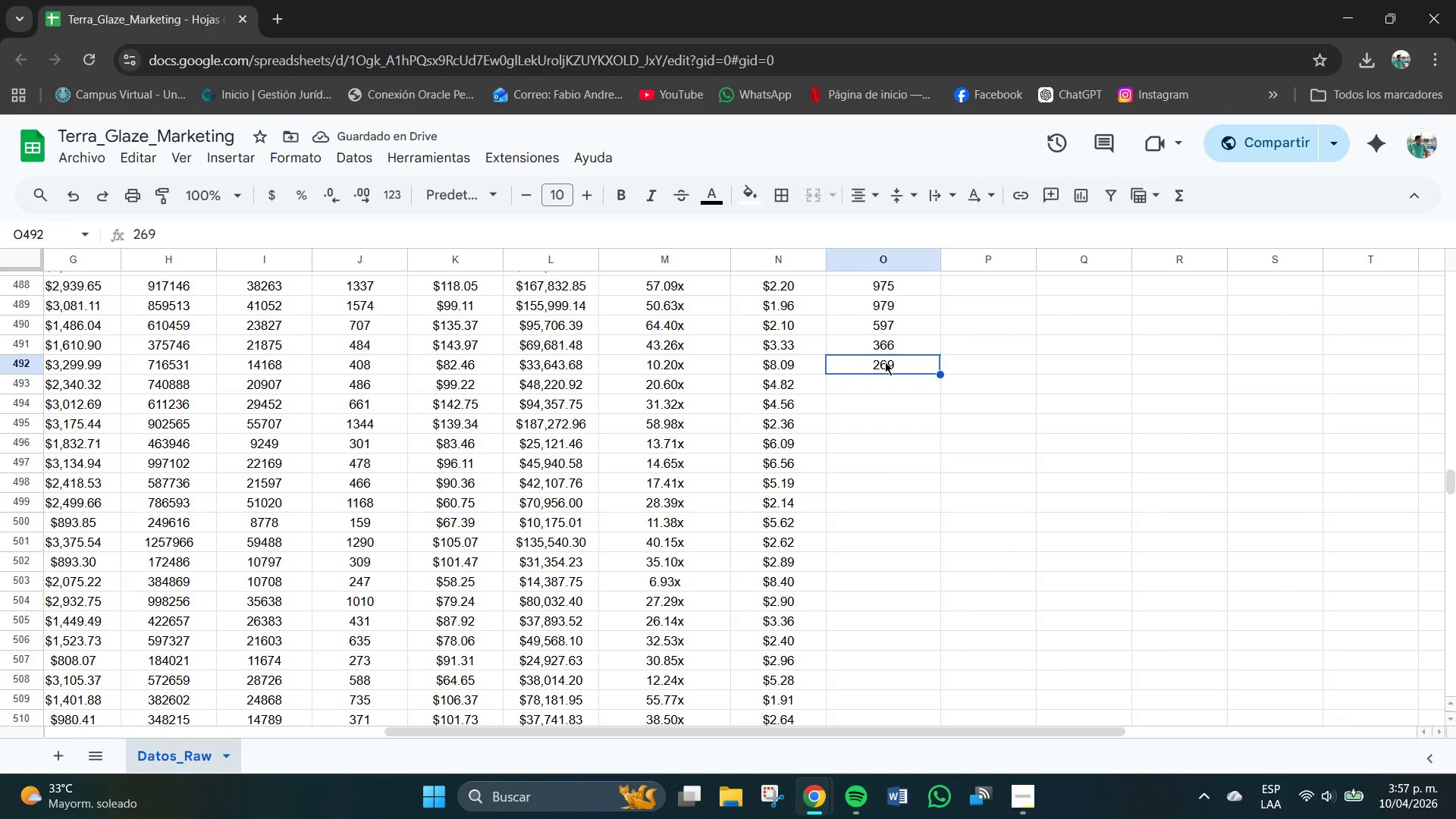 
wait(8.19)
 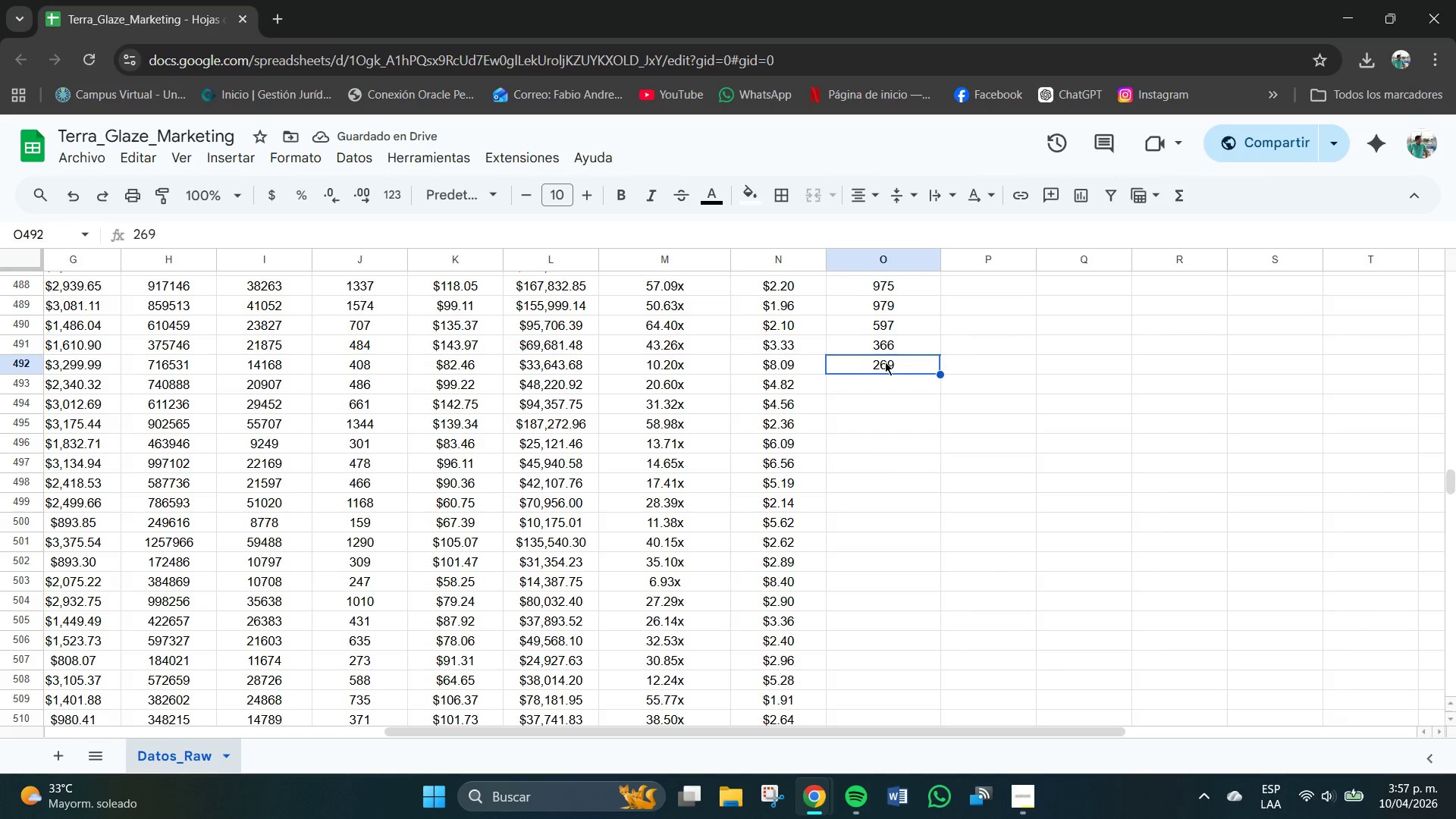 
key(Numpad3)
 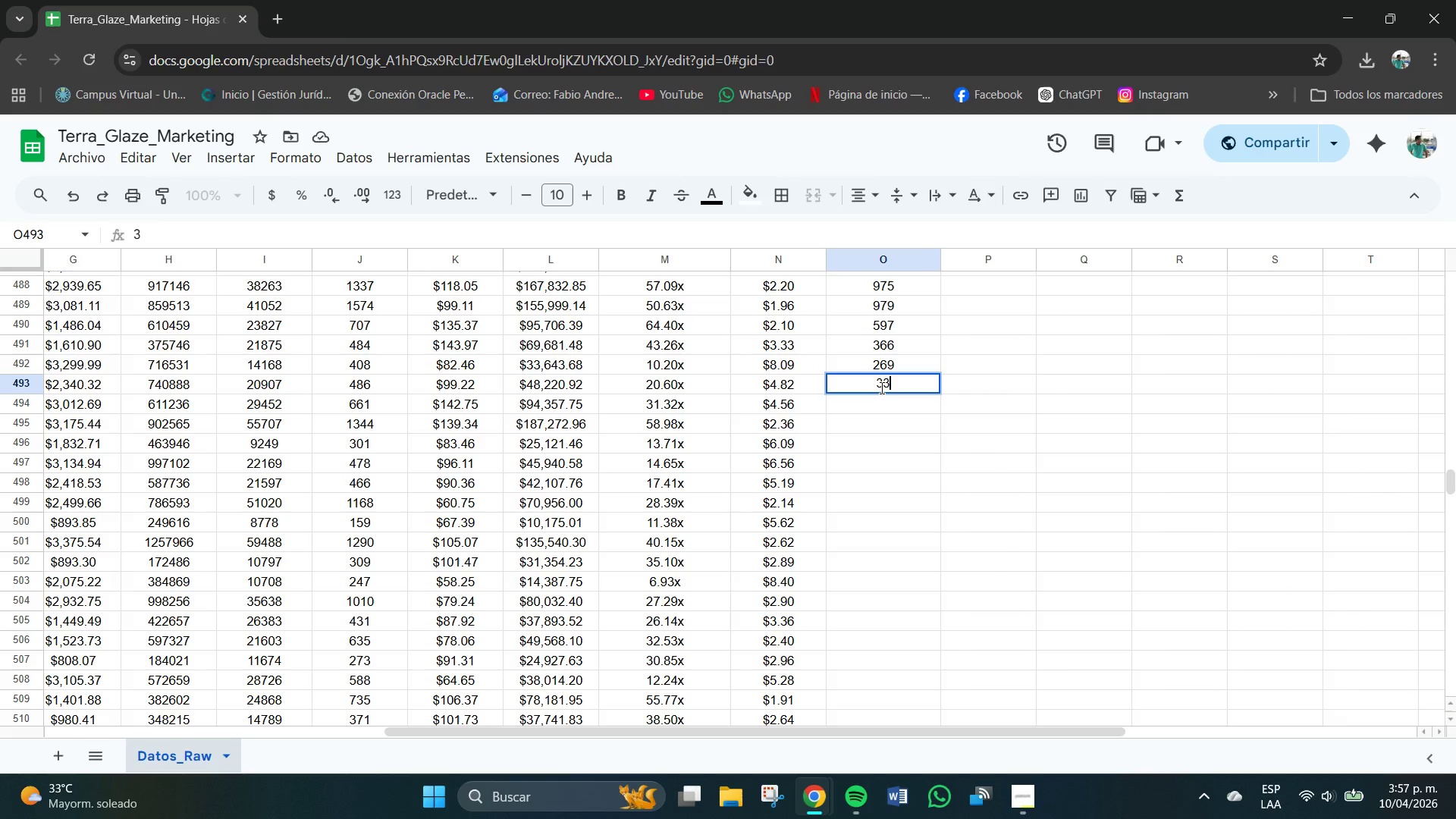 
key(Numpad3)
 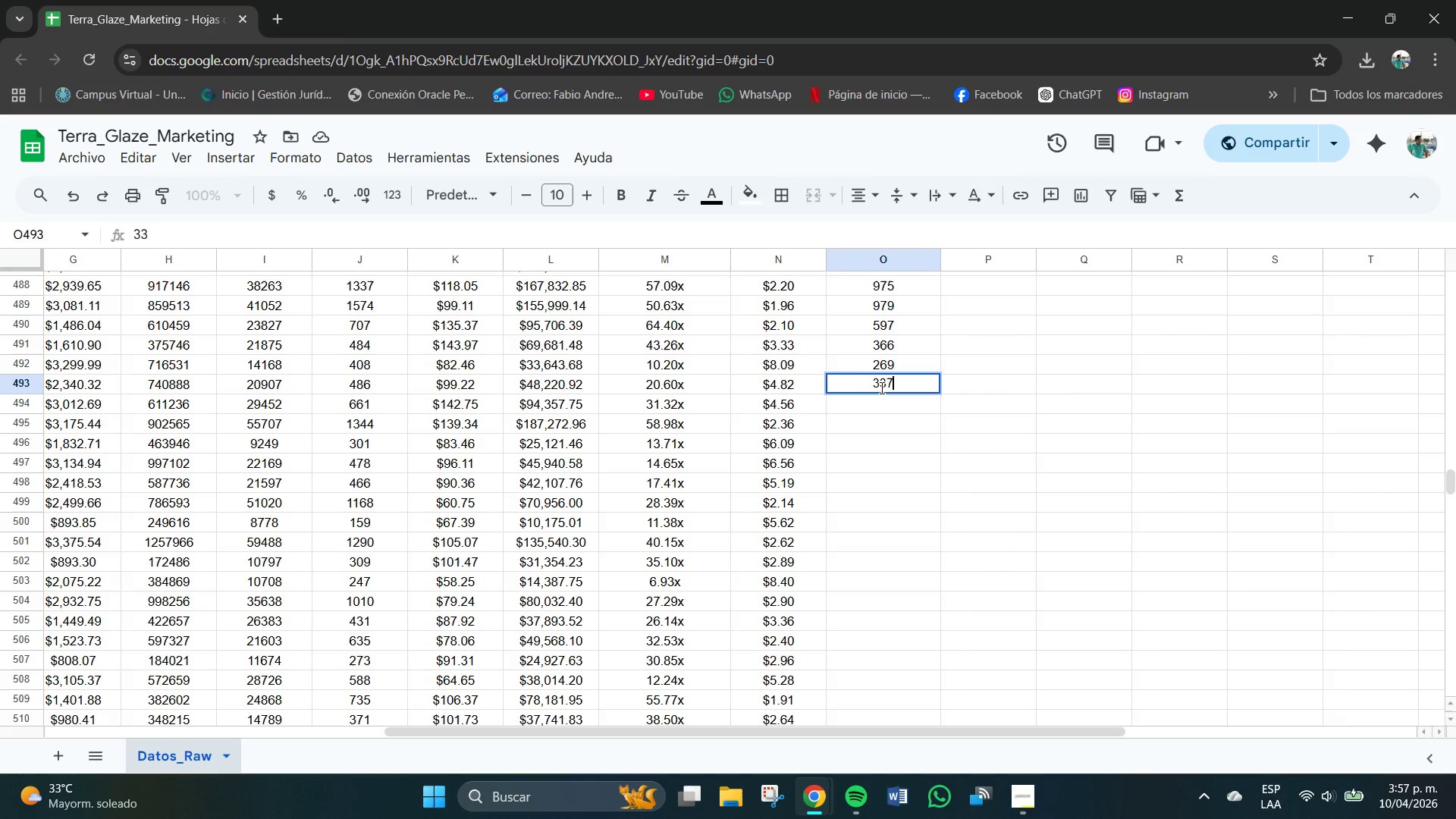 
key(Numpad7)
 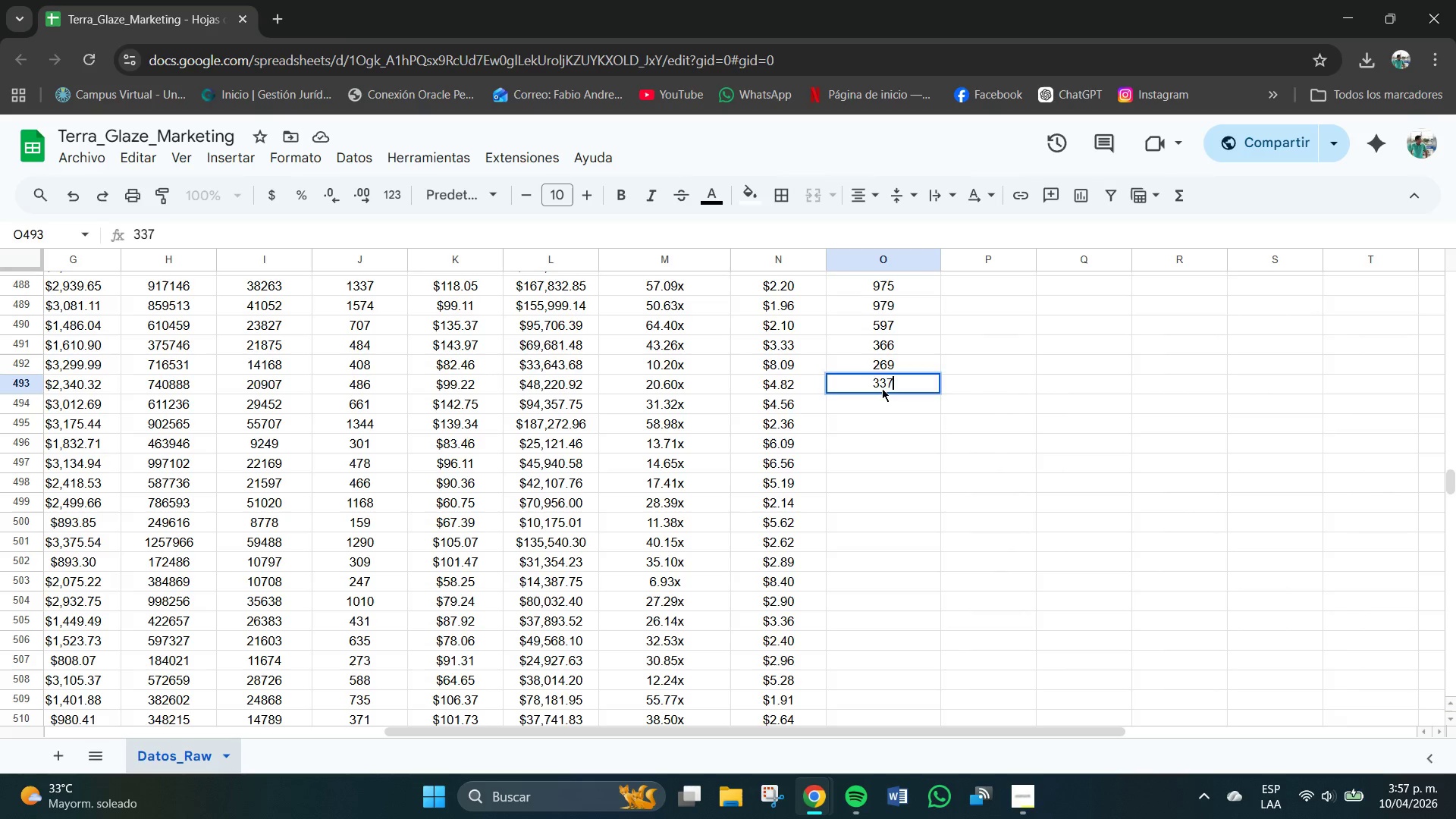 
key(NumpadEnter)
 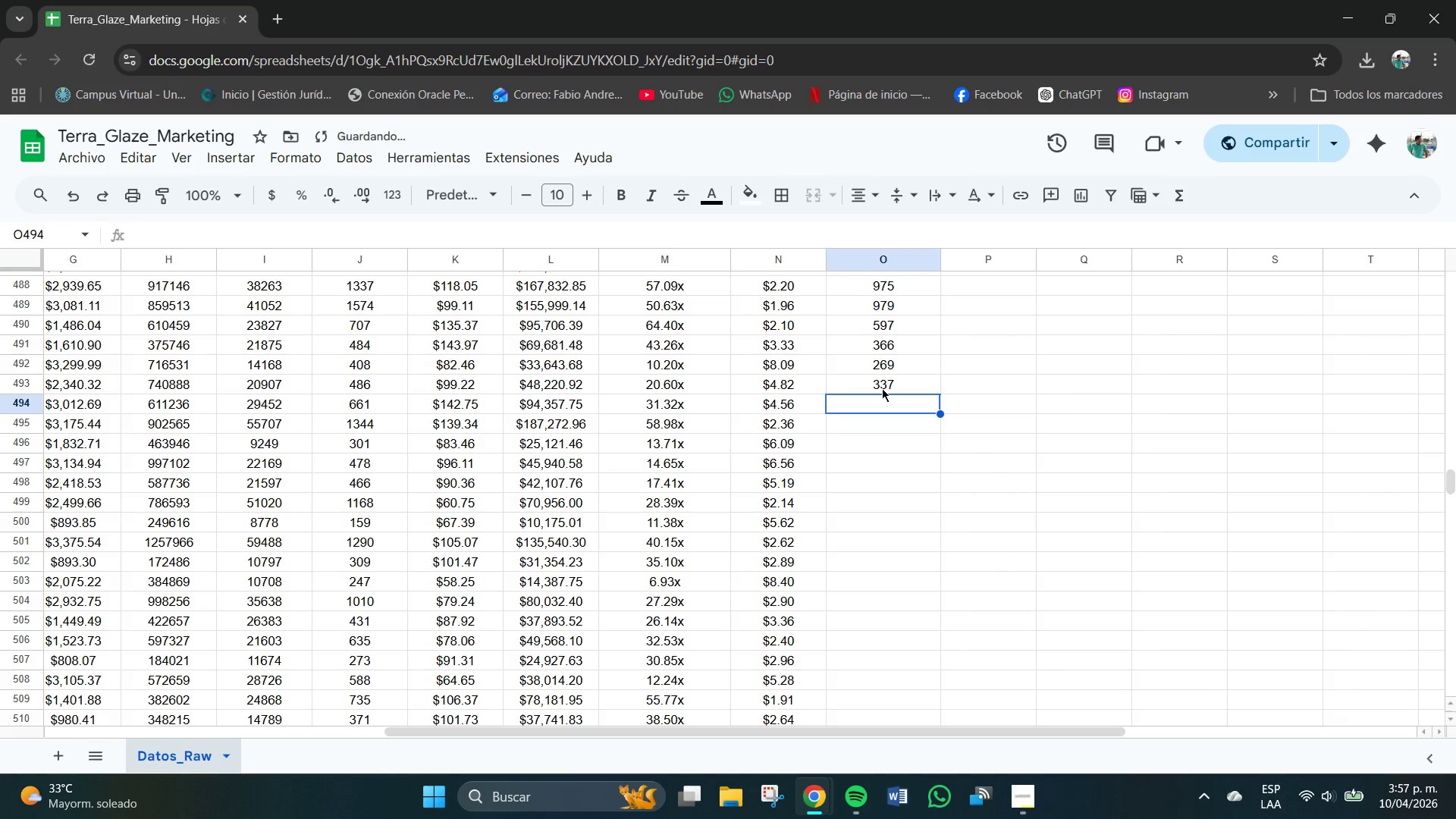 
key(Numpad4)
 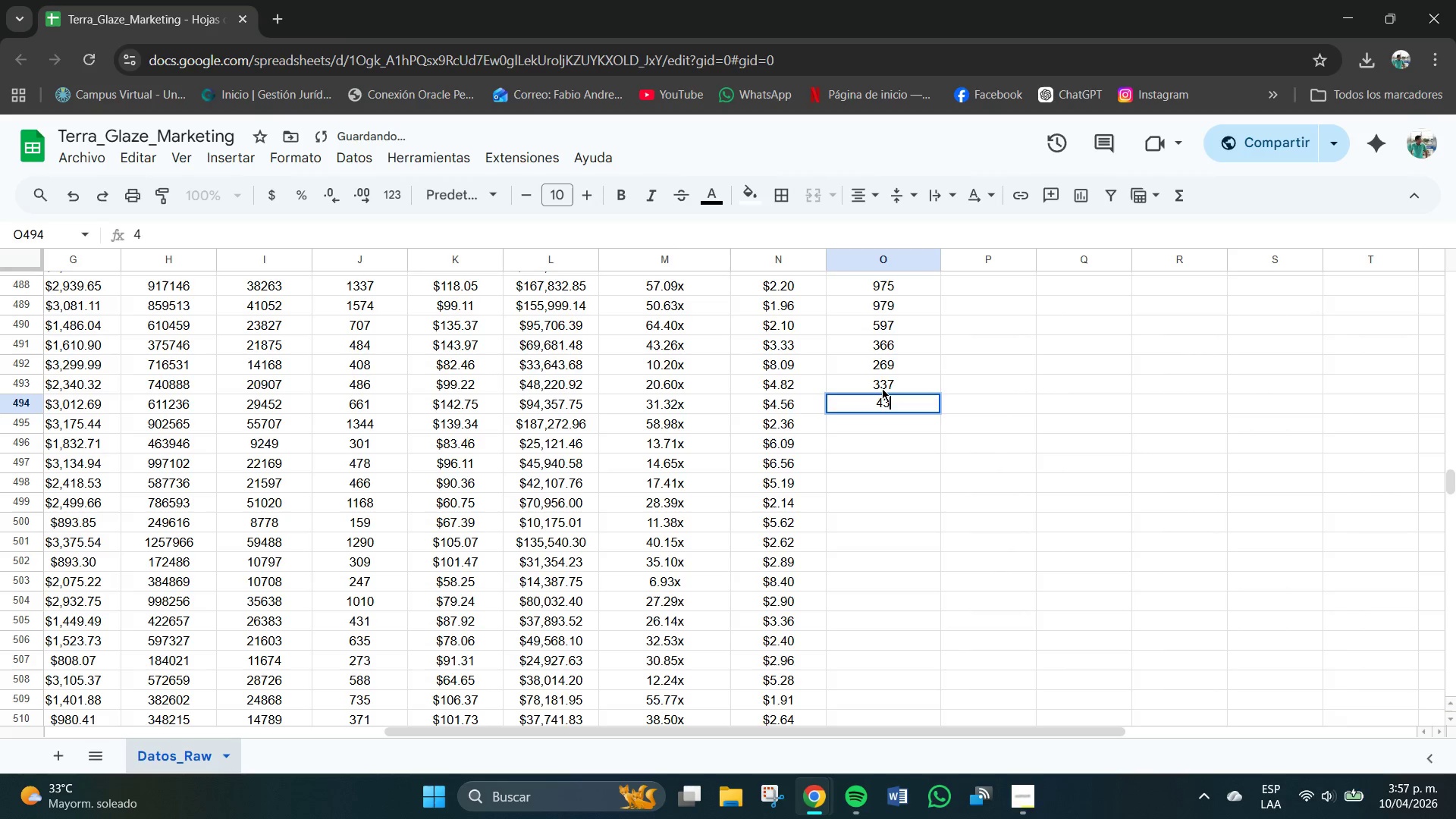 
key(Numpad3)
 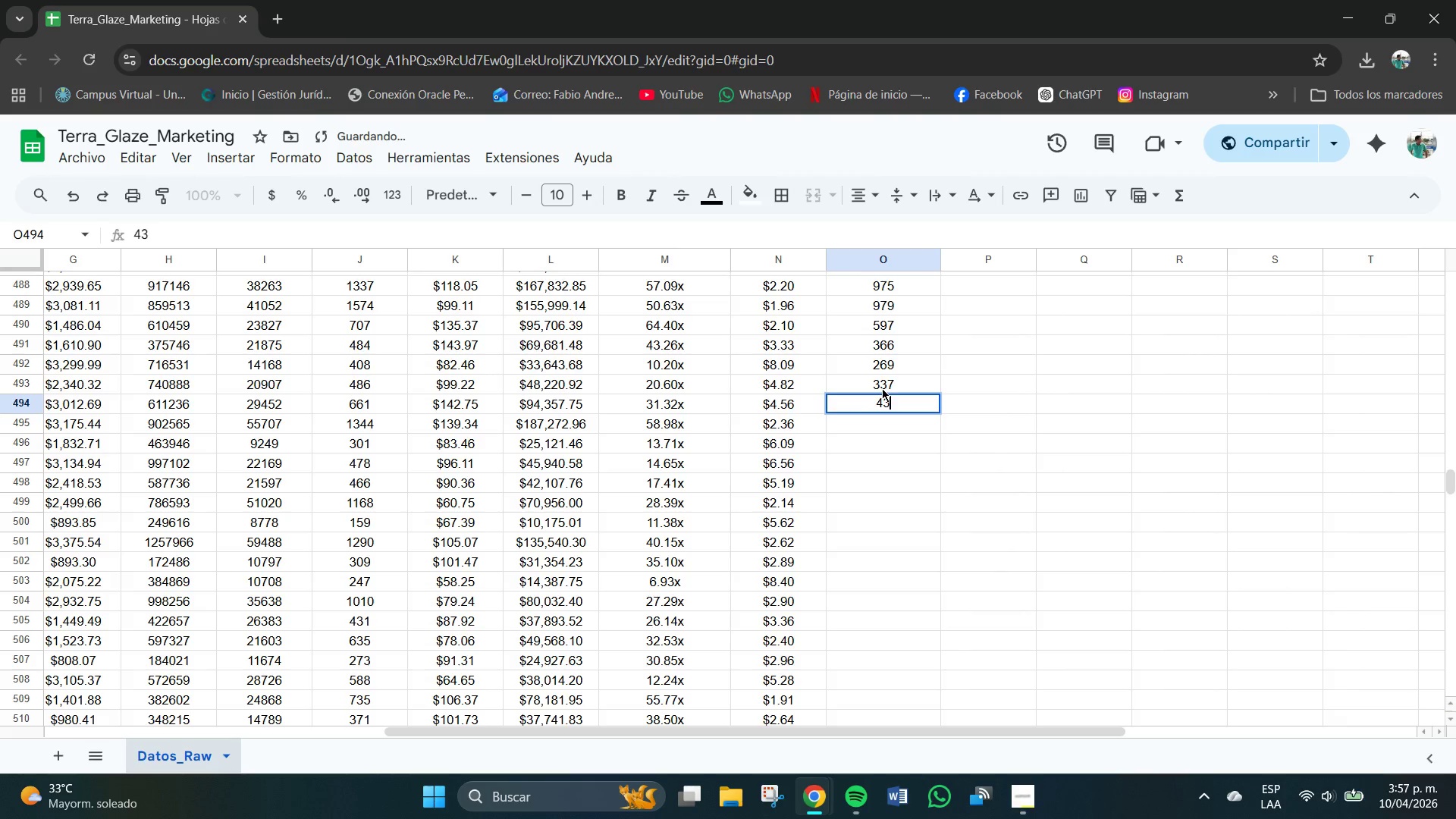 
key(Numpad9)
 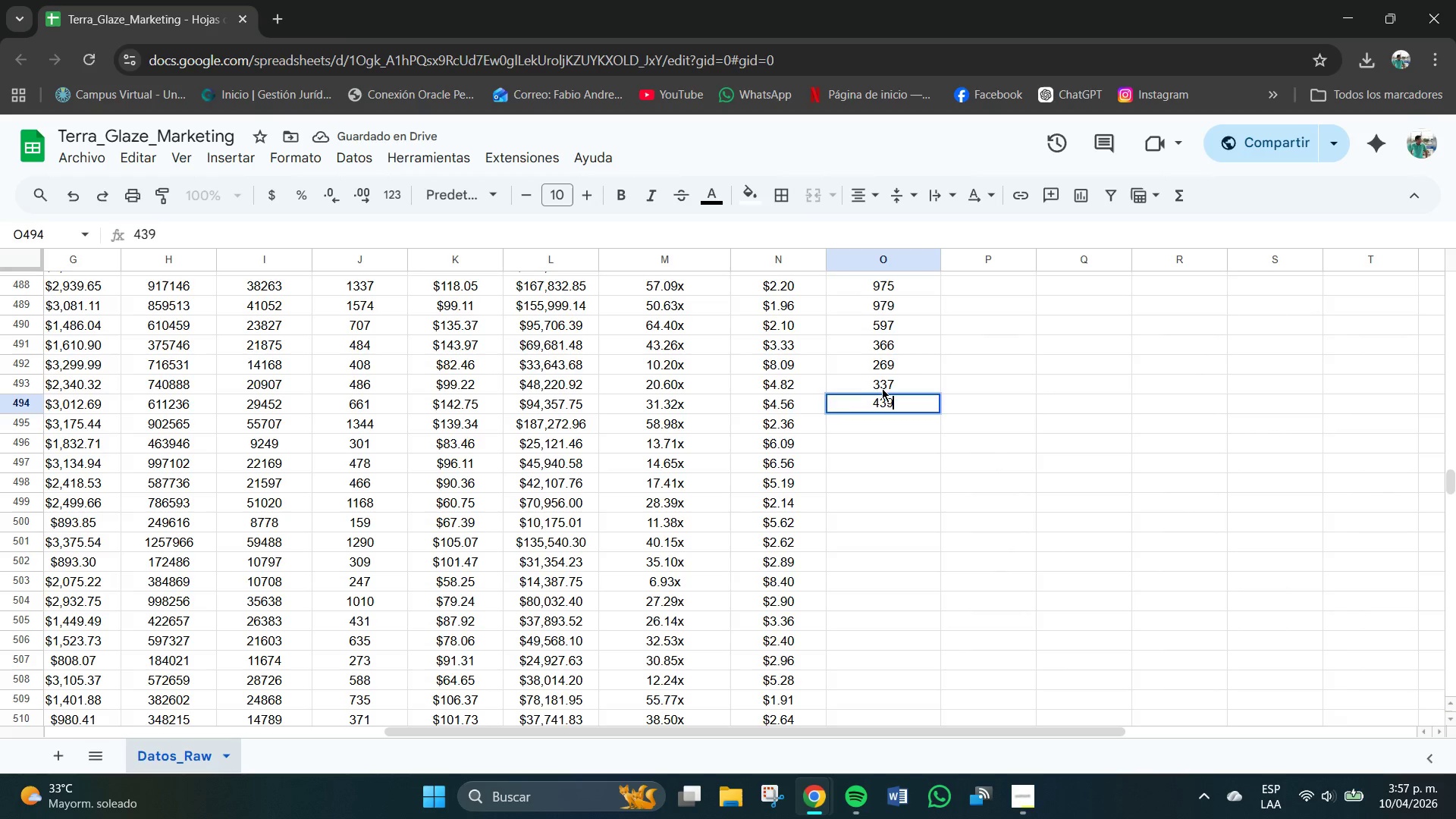 
key(NumpadEnter)
 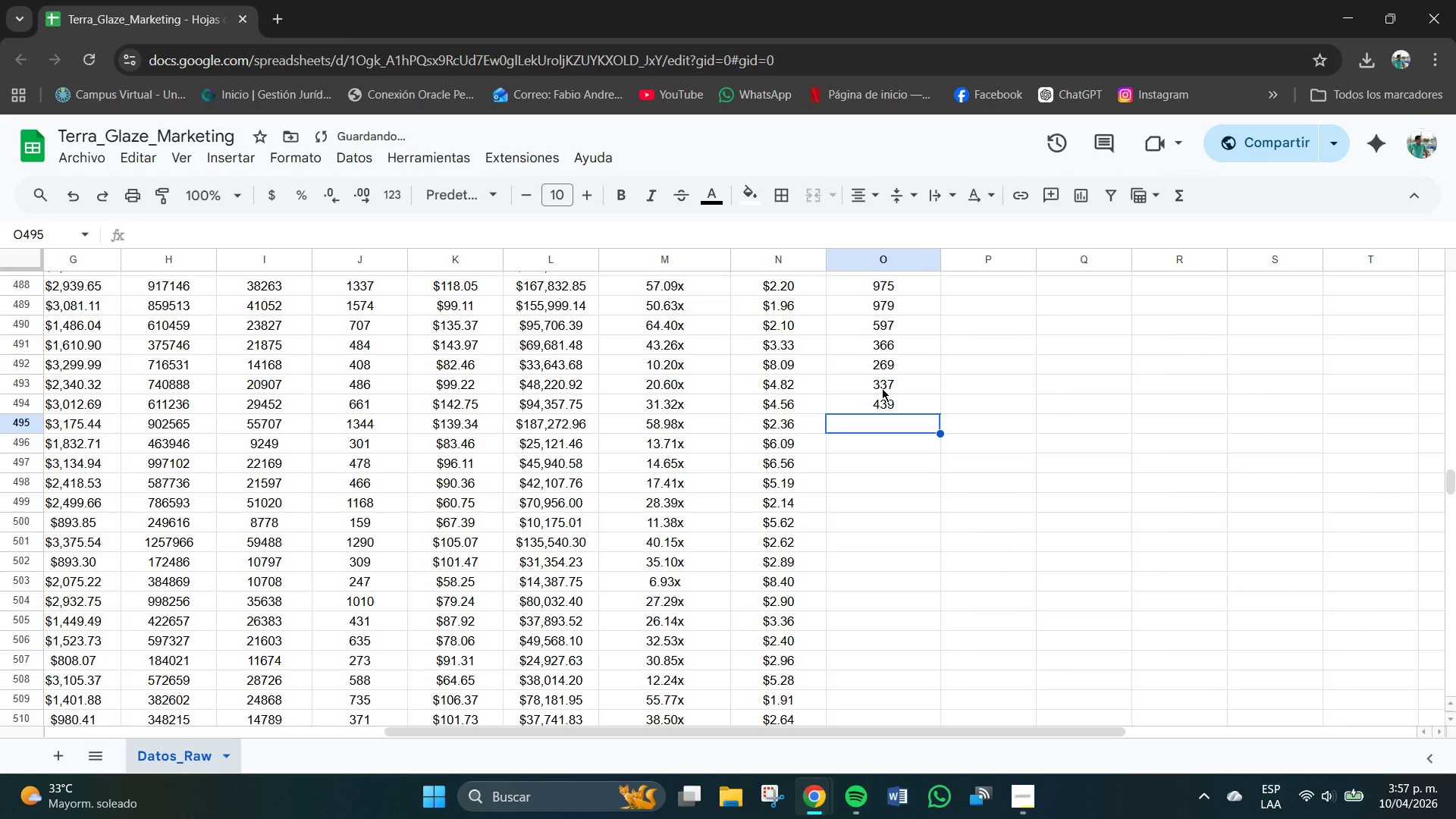 
key(Numpad1)
 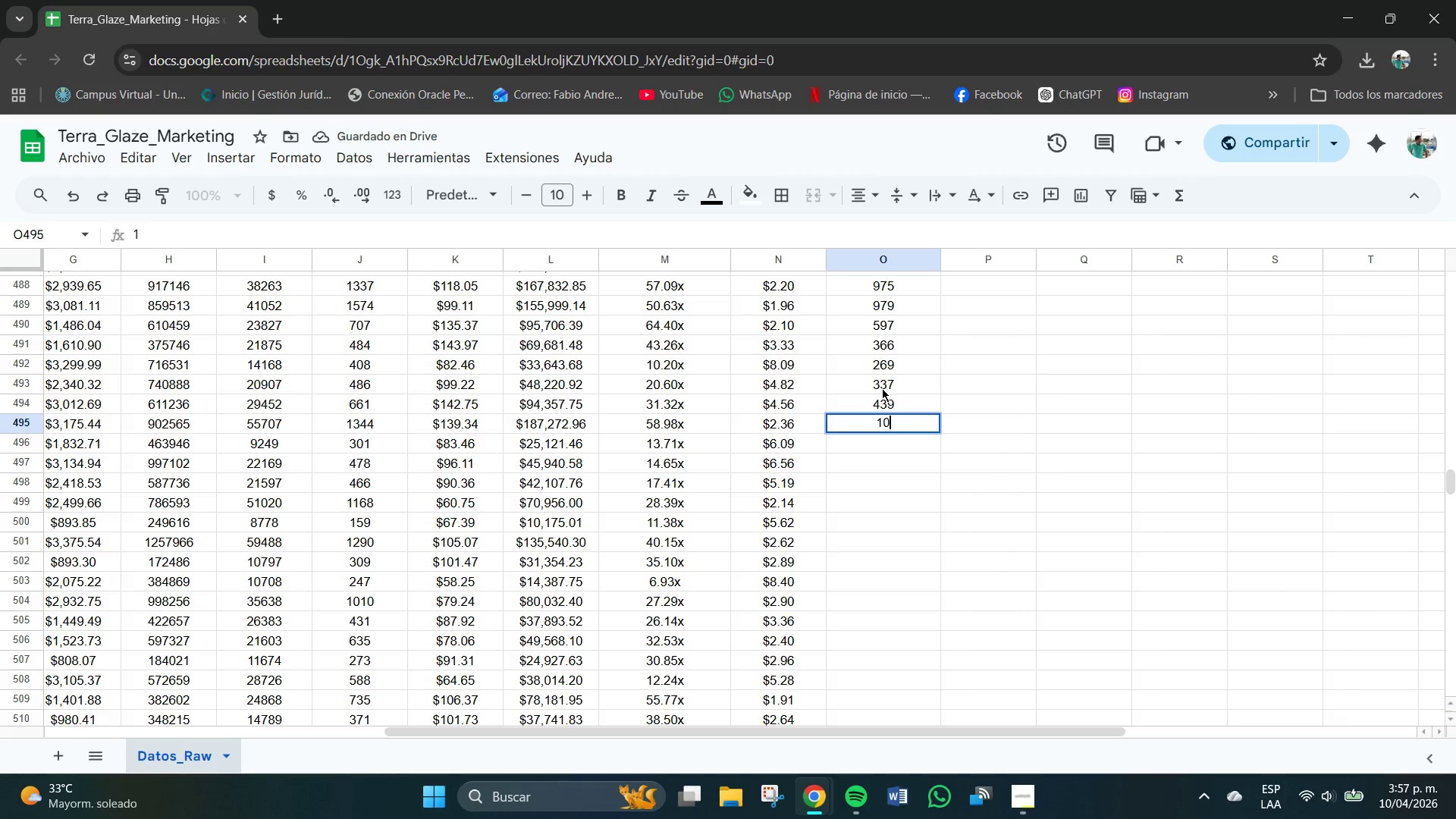 
key(Numpad0)
 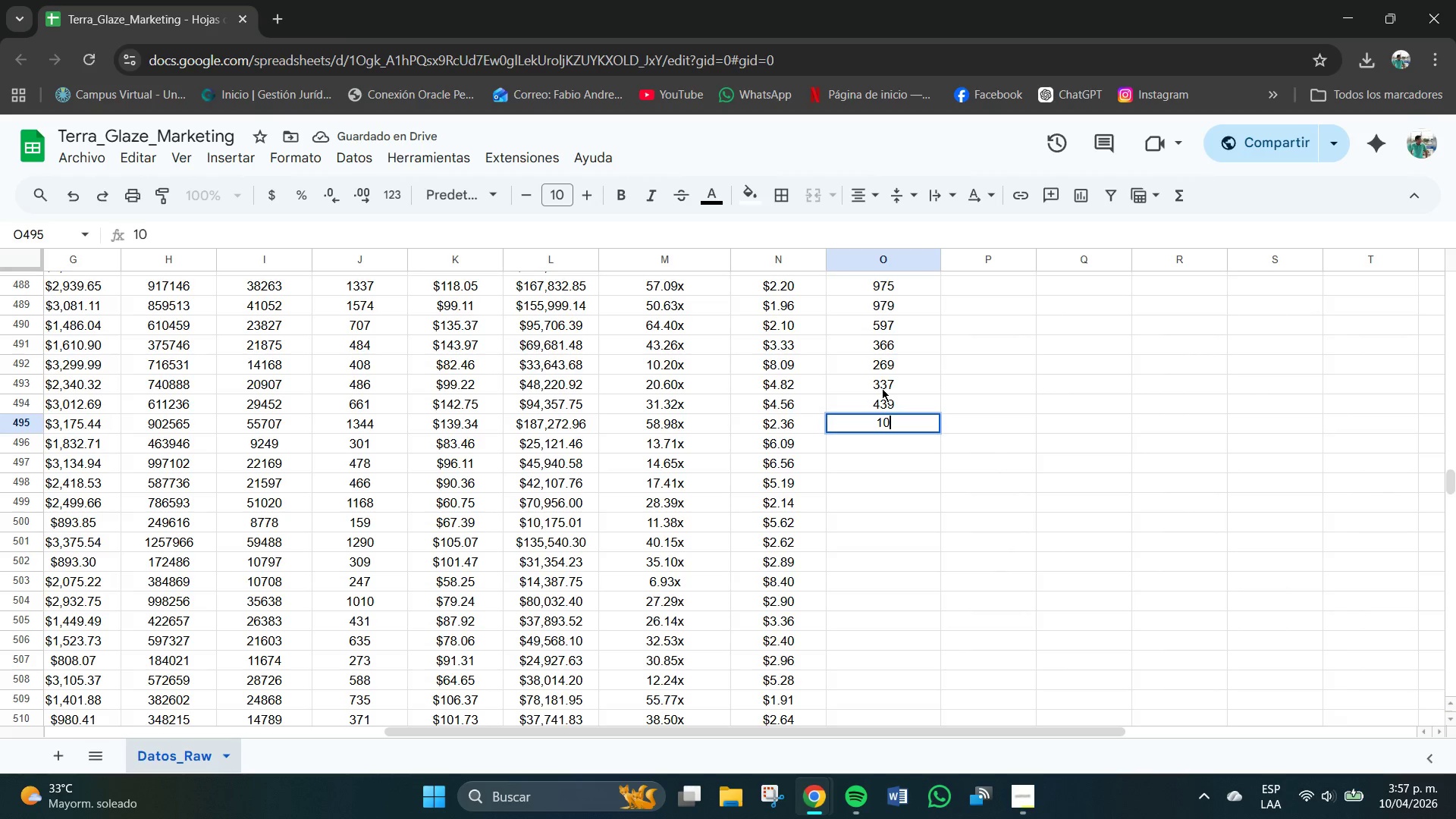 
key(Numpad4)
 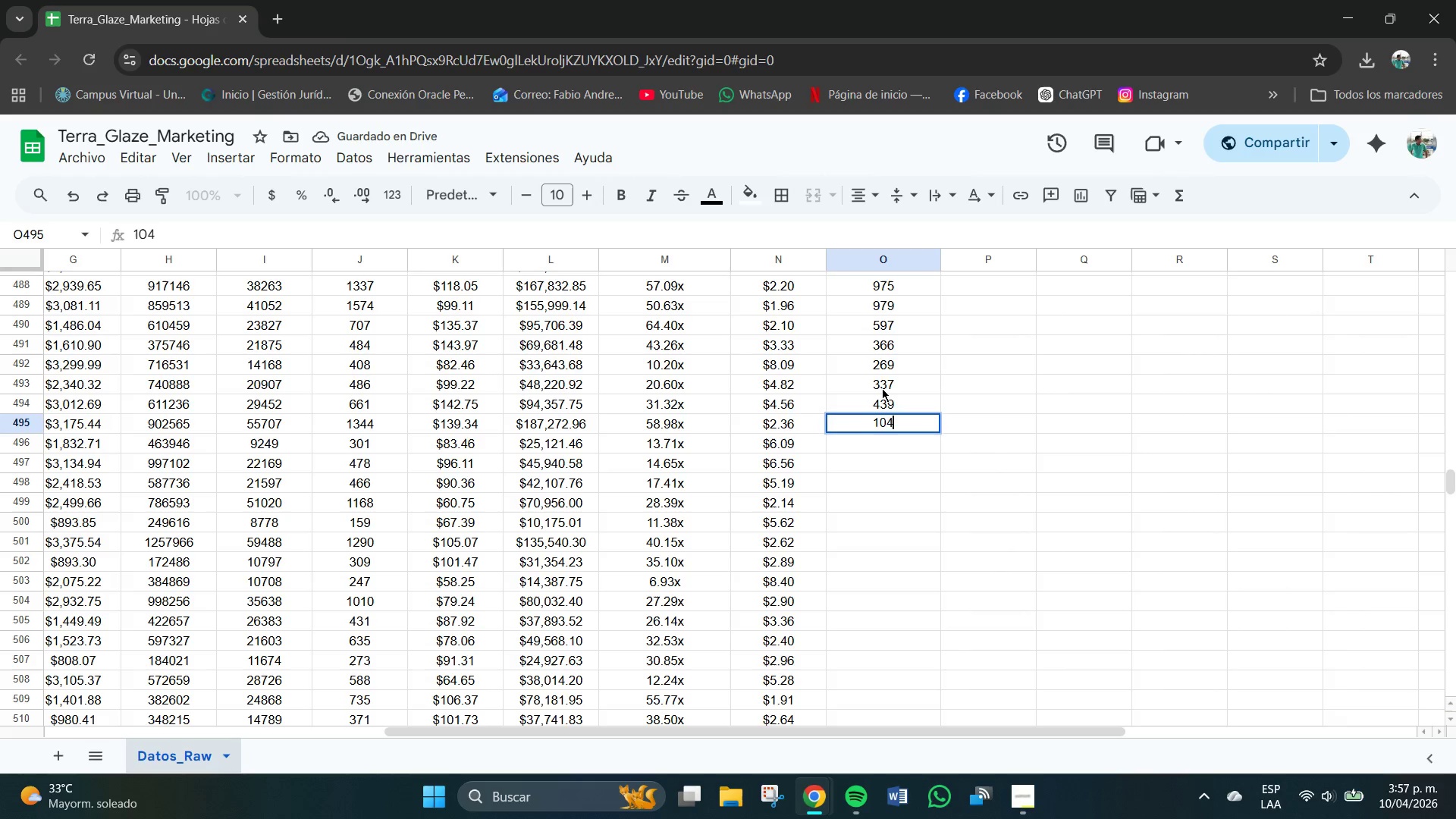 
key(Numpad0)
 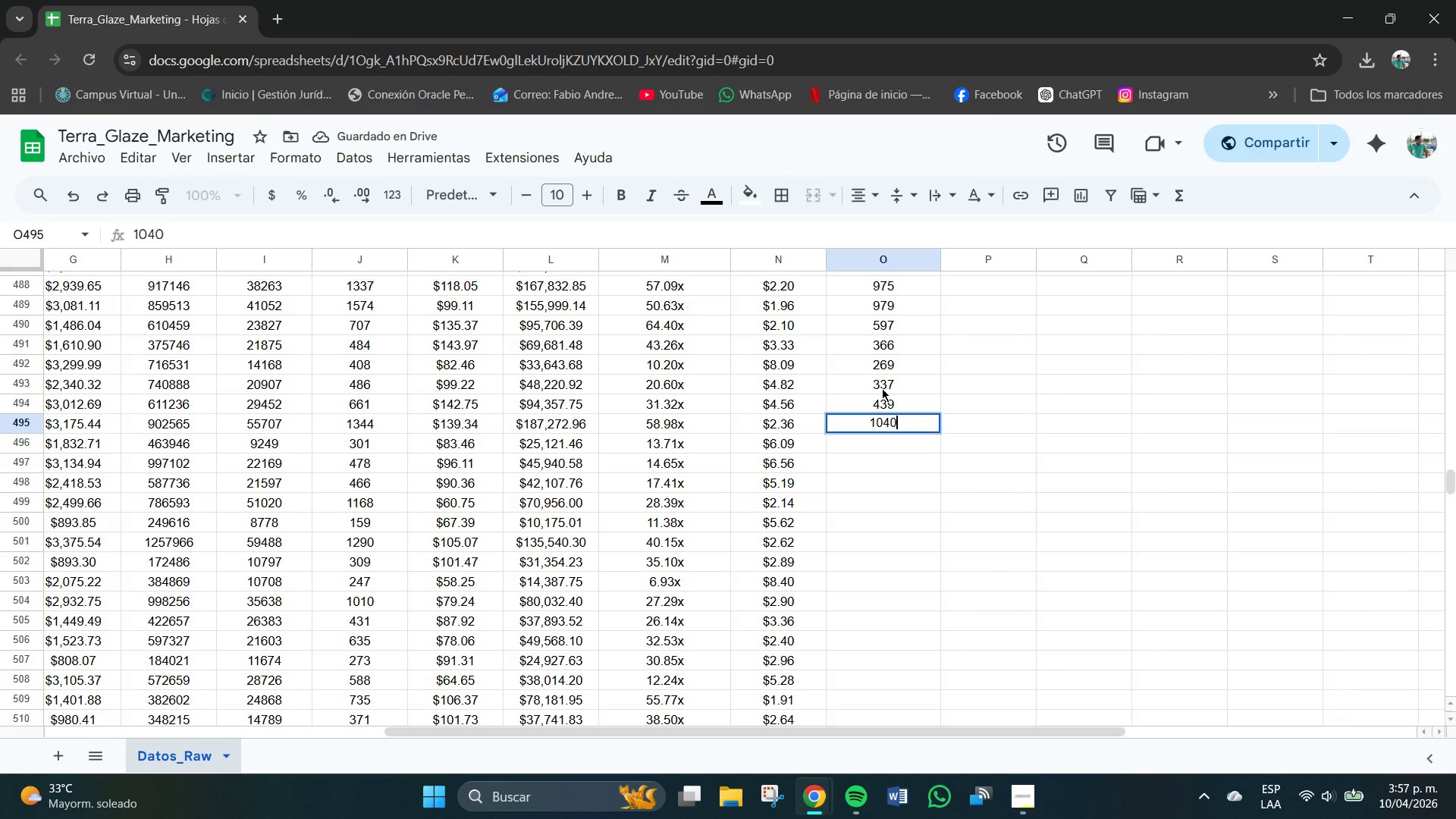 
key(NumpadEnter)
 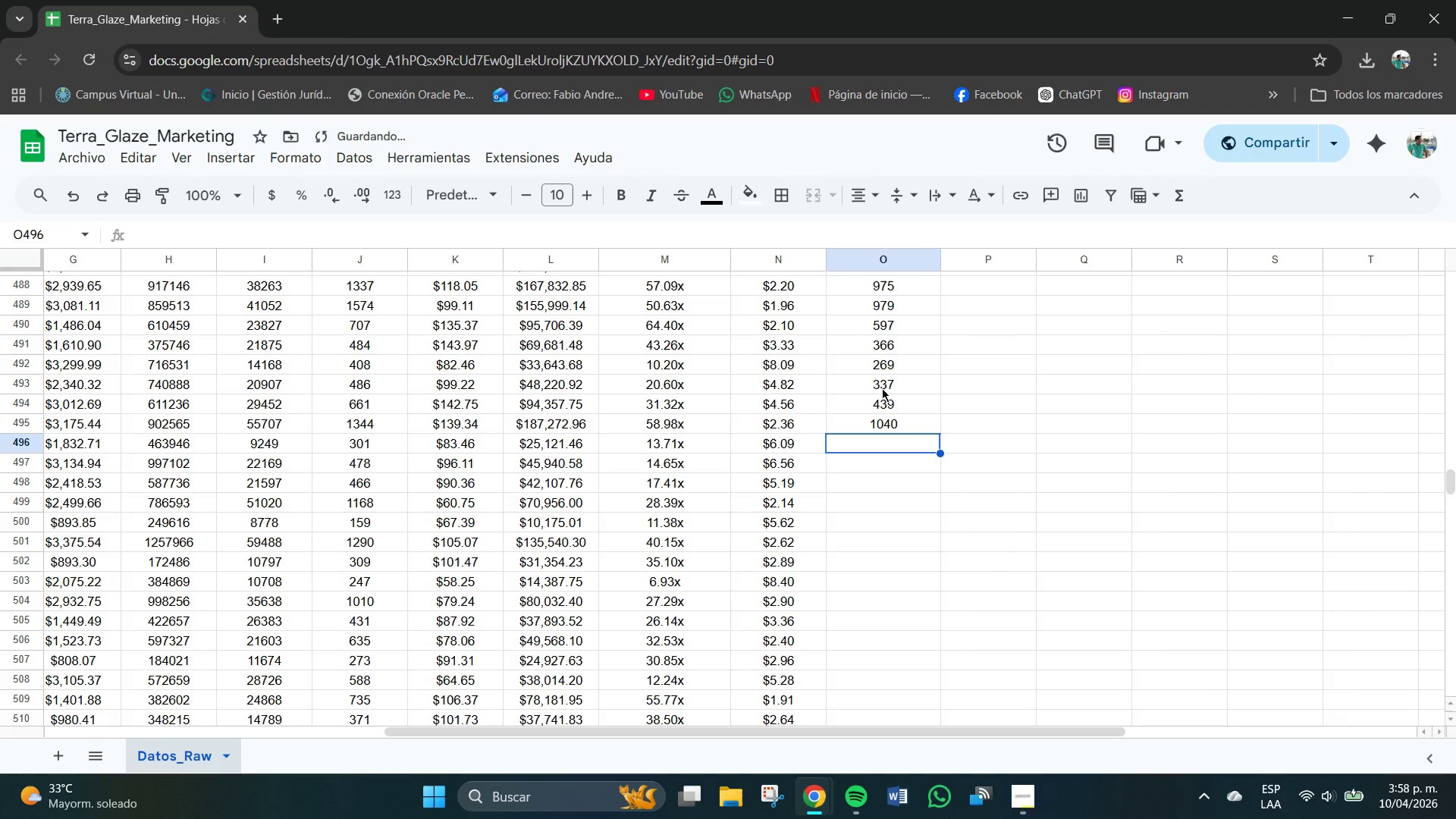 
key(Numpad2)
 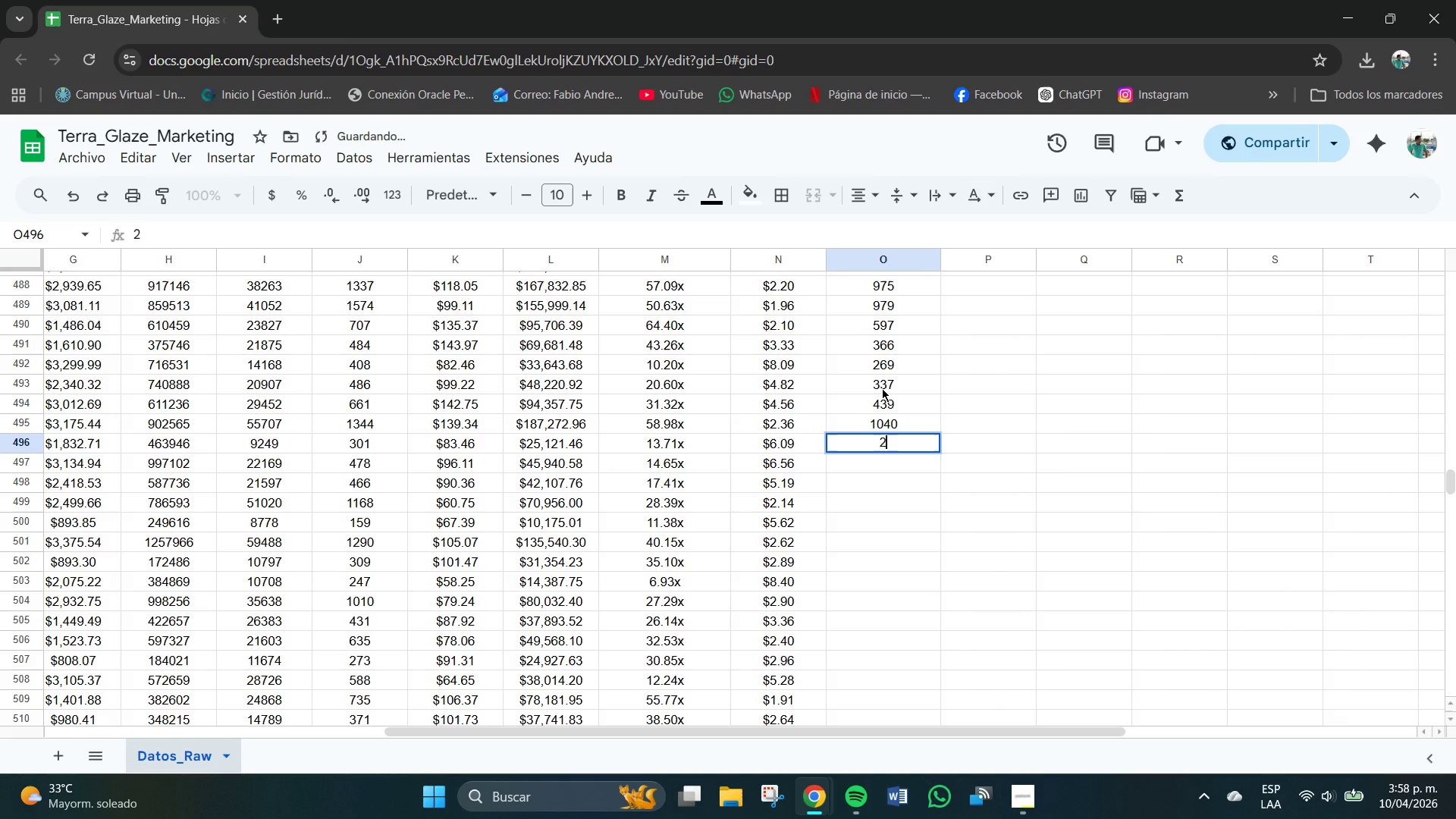 
key(Numpad1)
 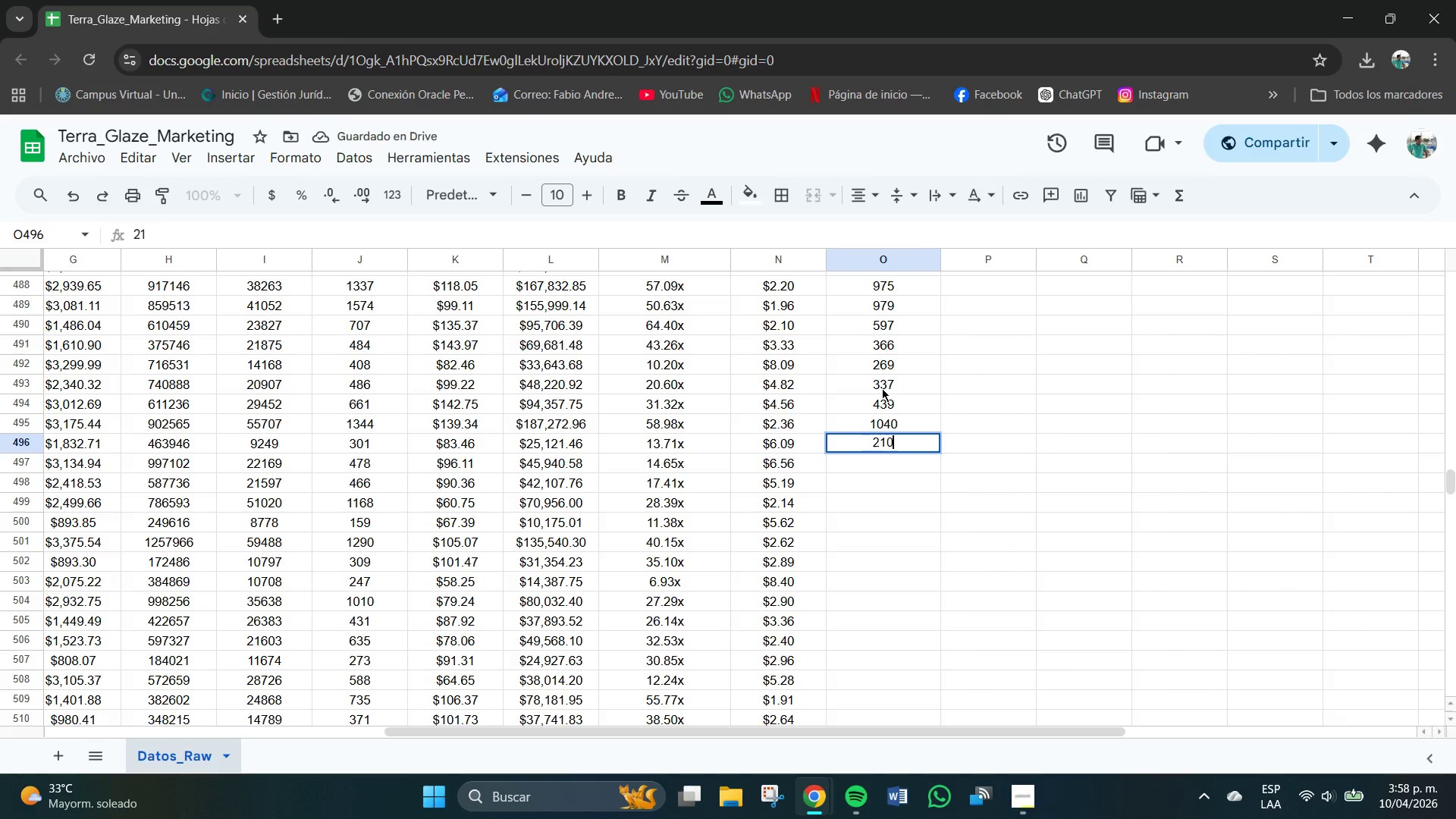 
key(Numpad0)
 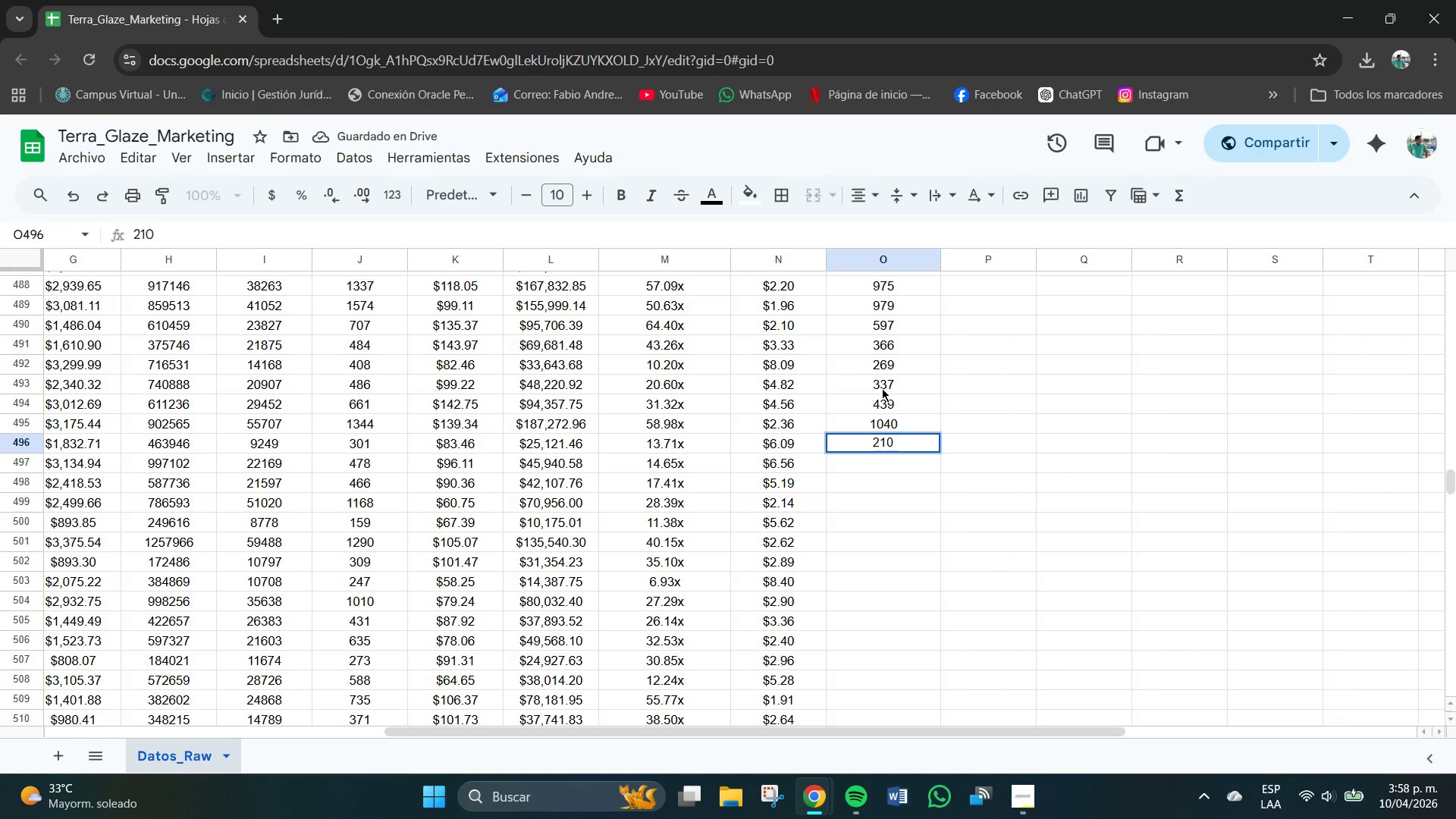 
key(NumpadEnter)
 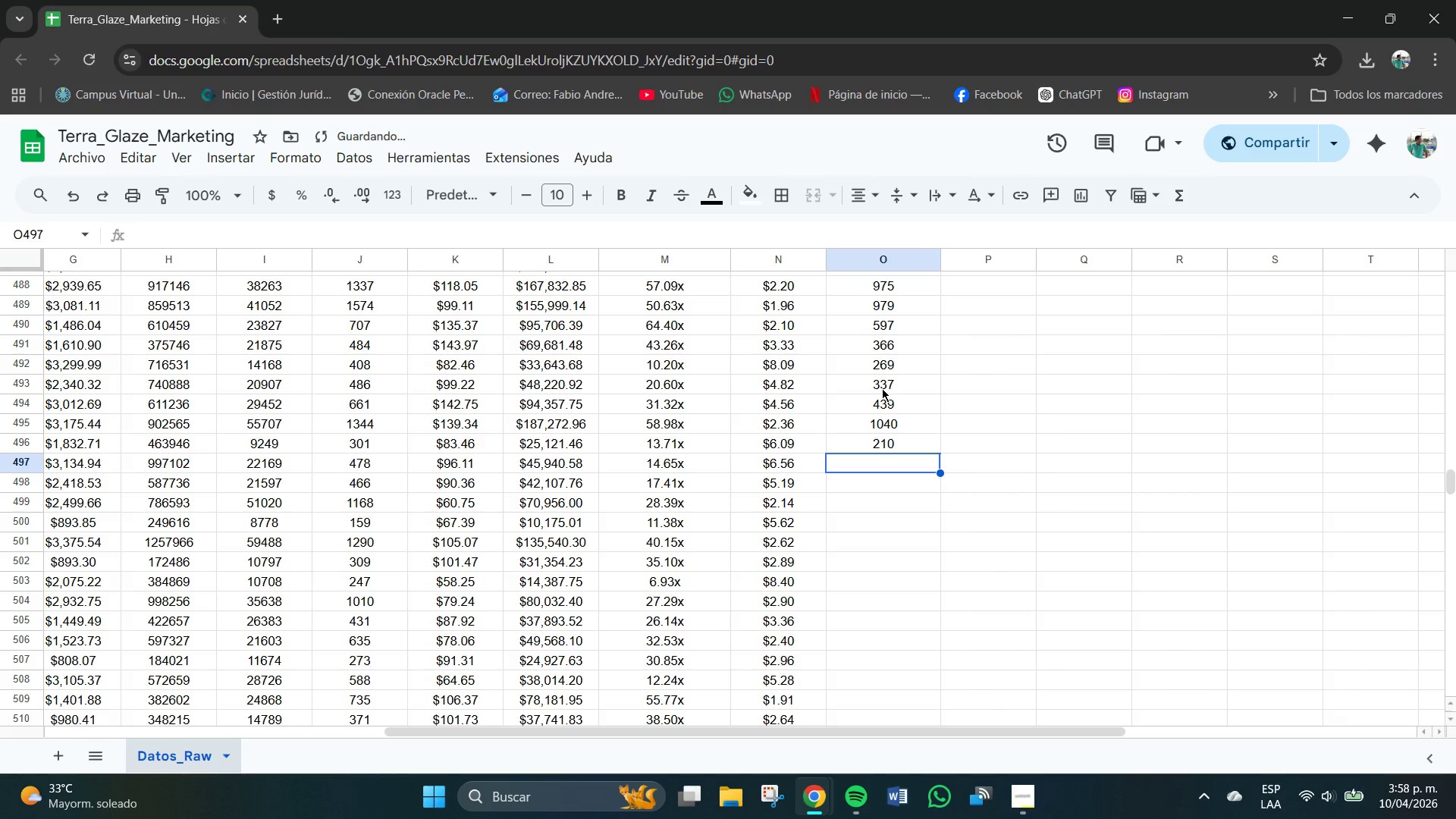 
key(Numpad2)
 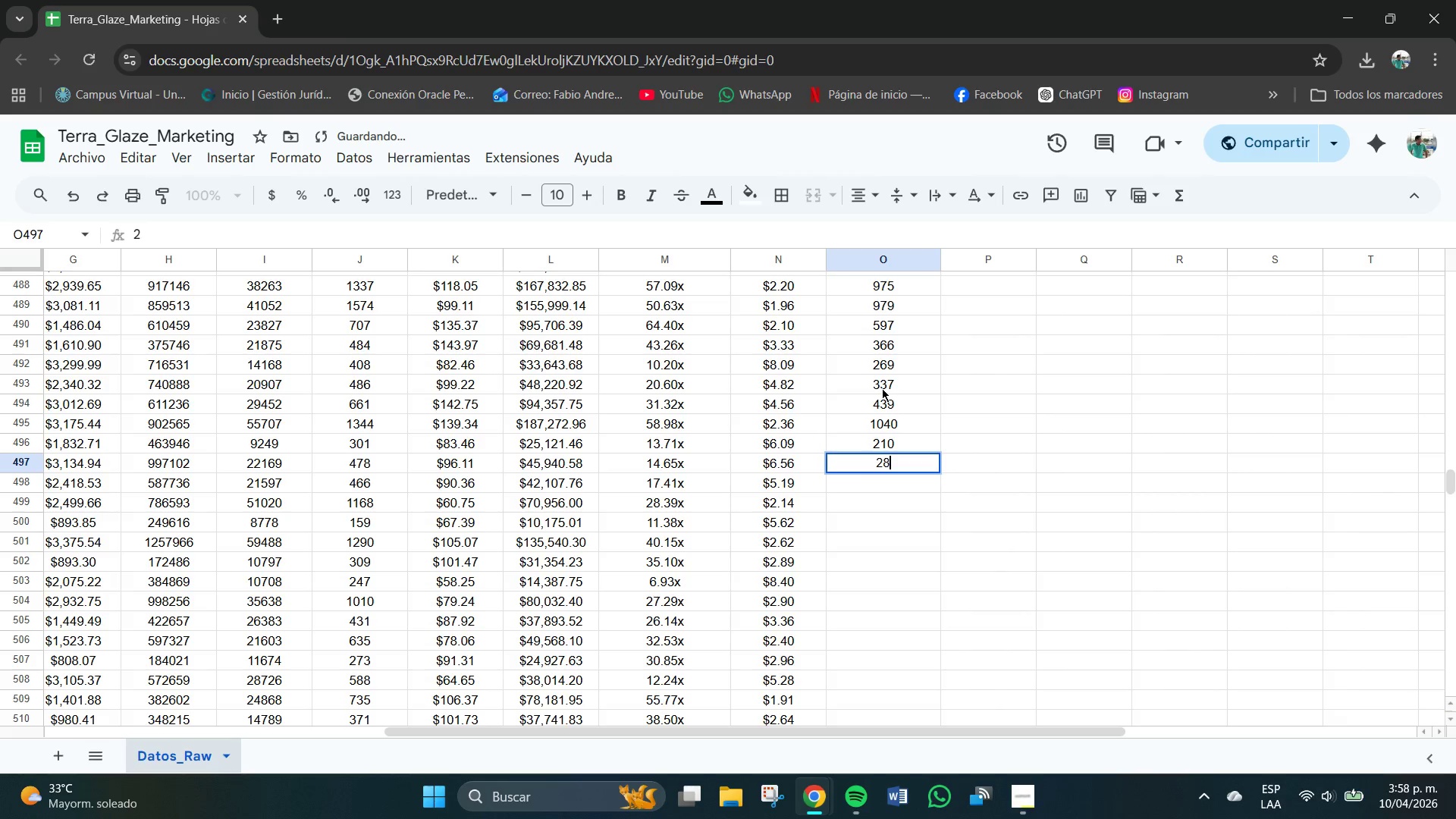 
key(Numpad8)
 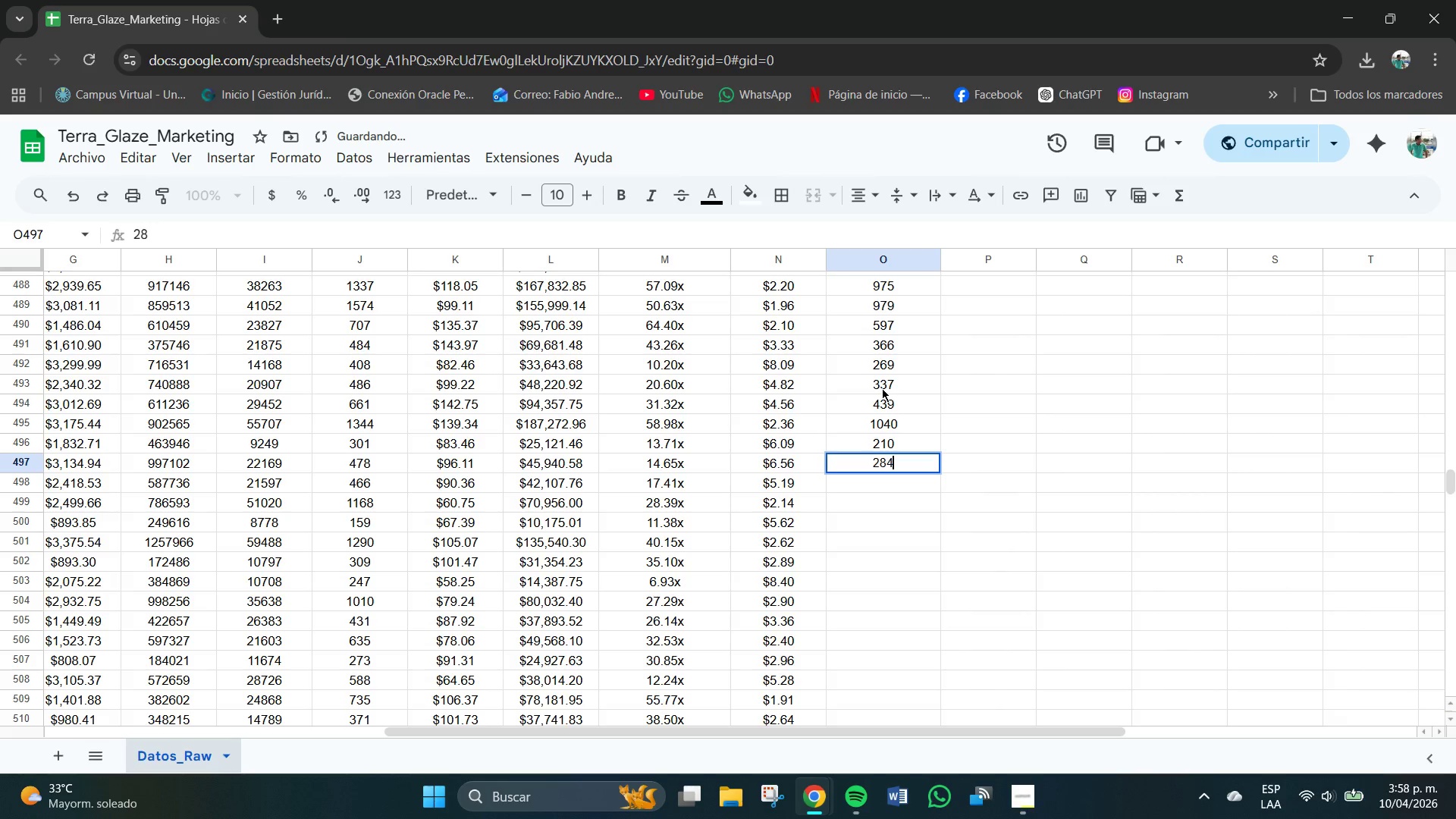 
key(Numpad4)
 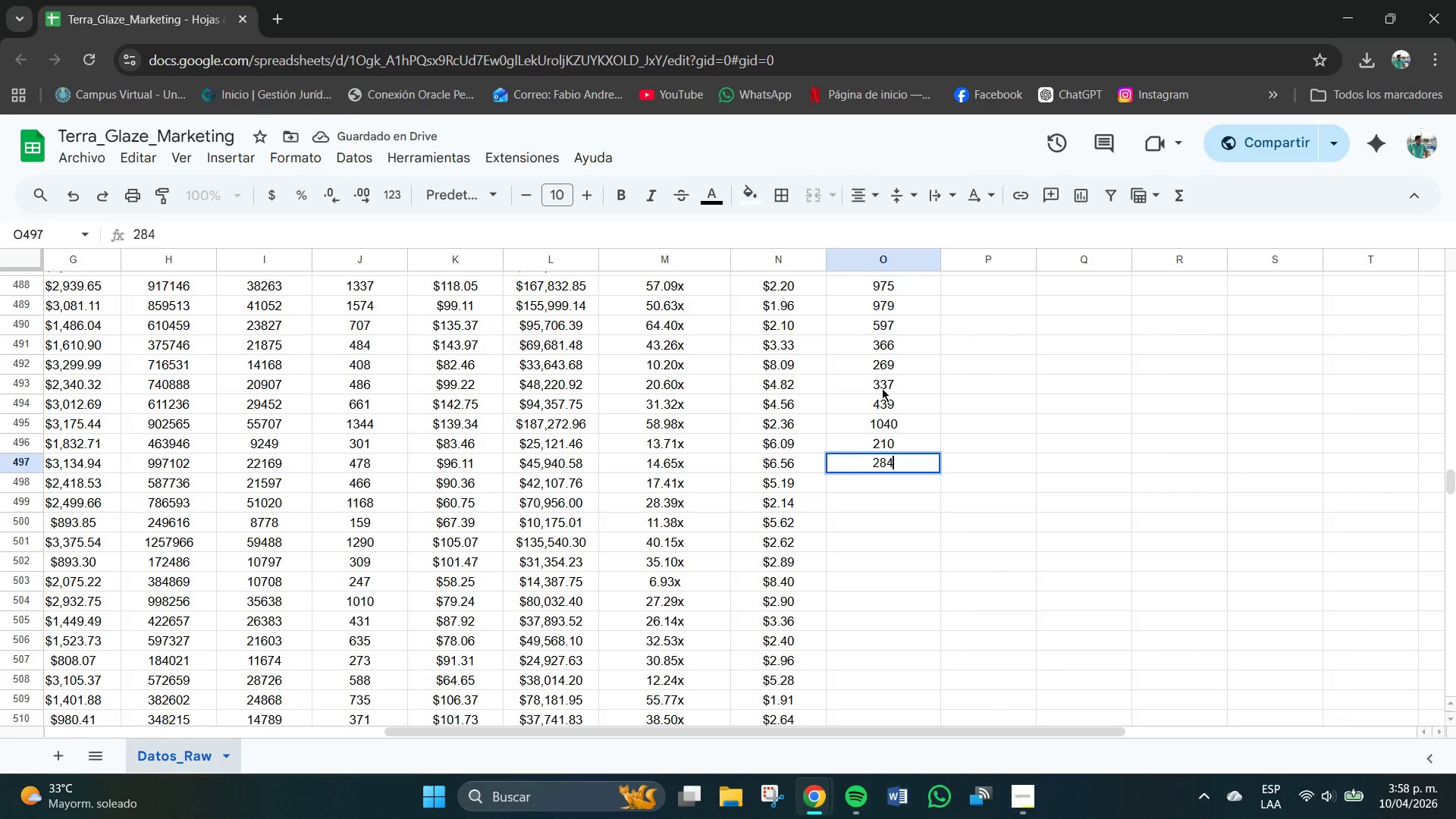 
key(NumpadEnter)
 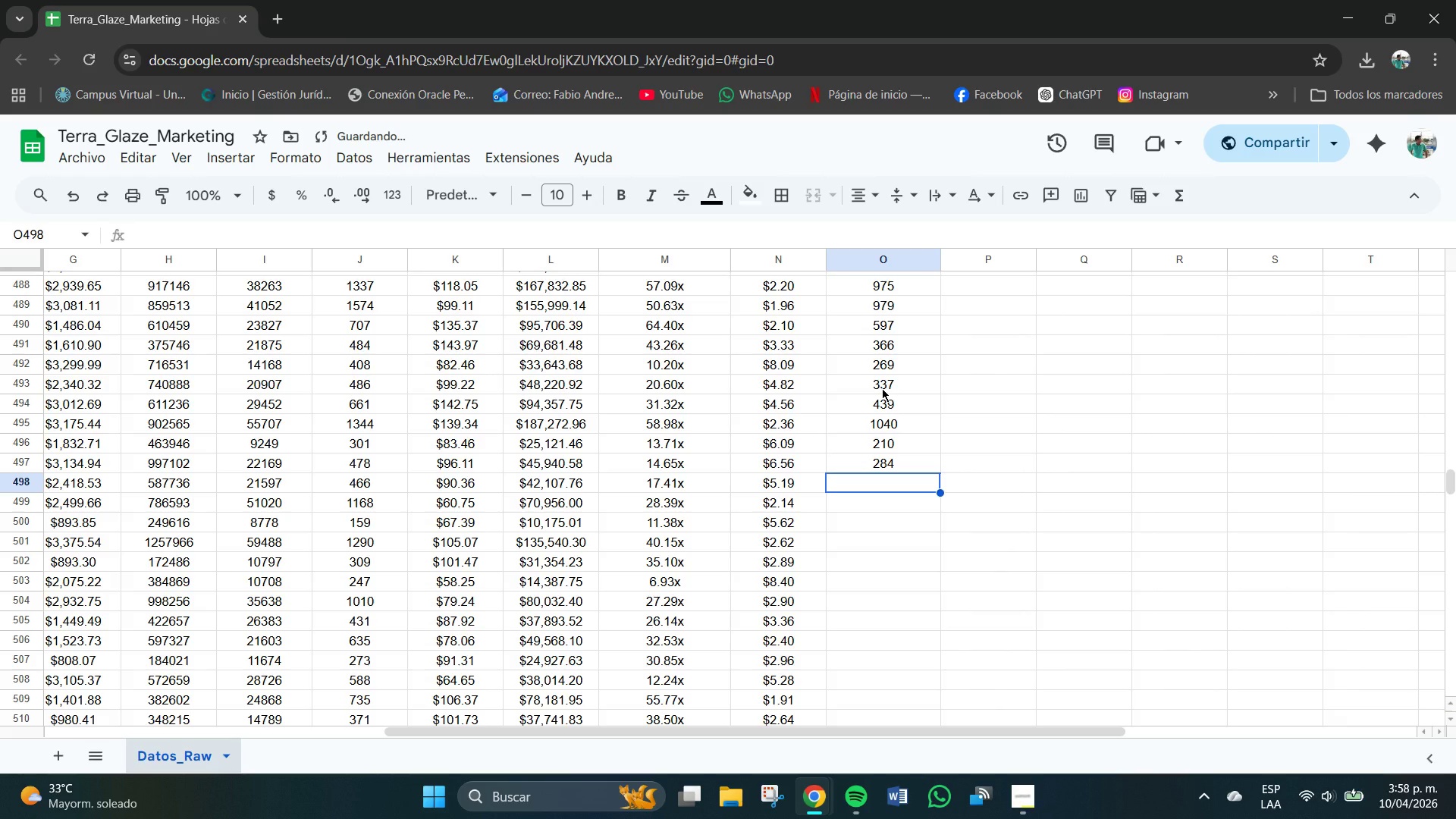 
key(Numpad3)
 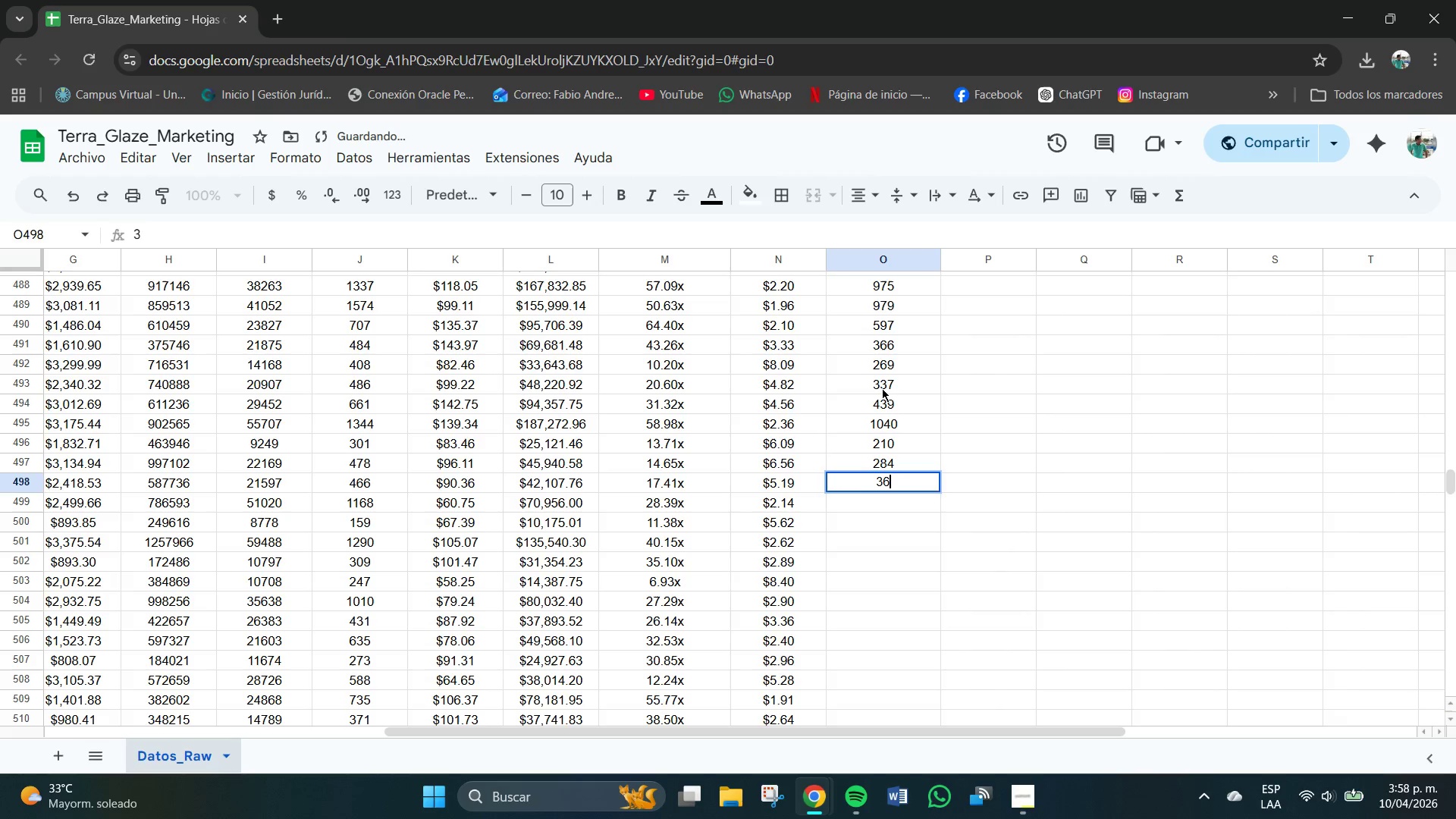 
key(Numpad6)
 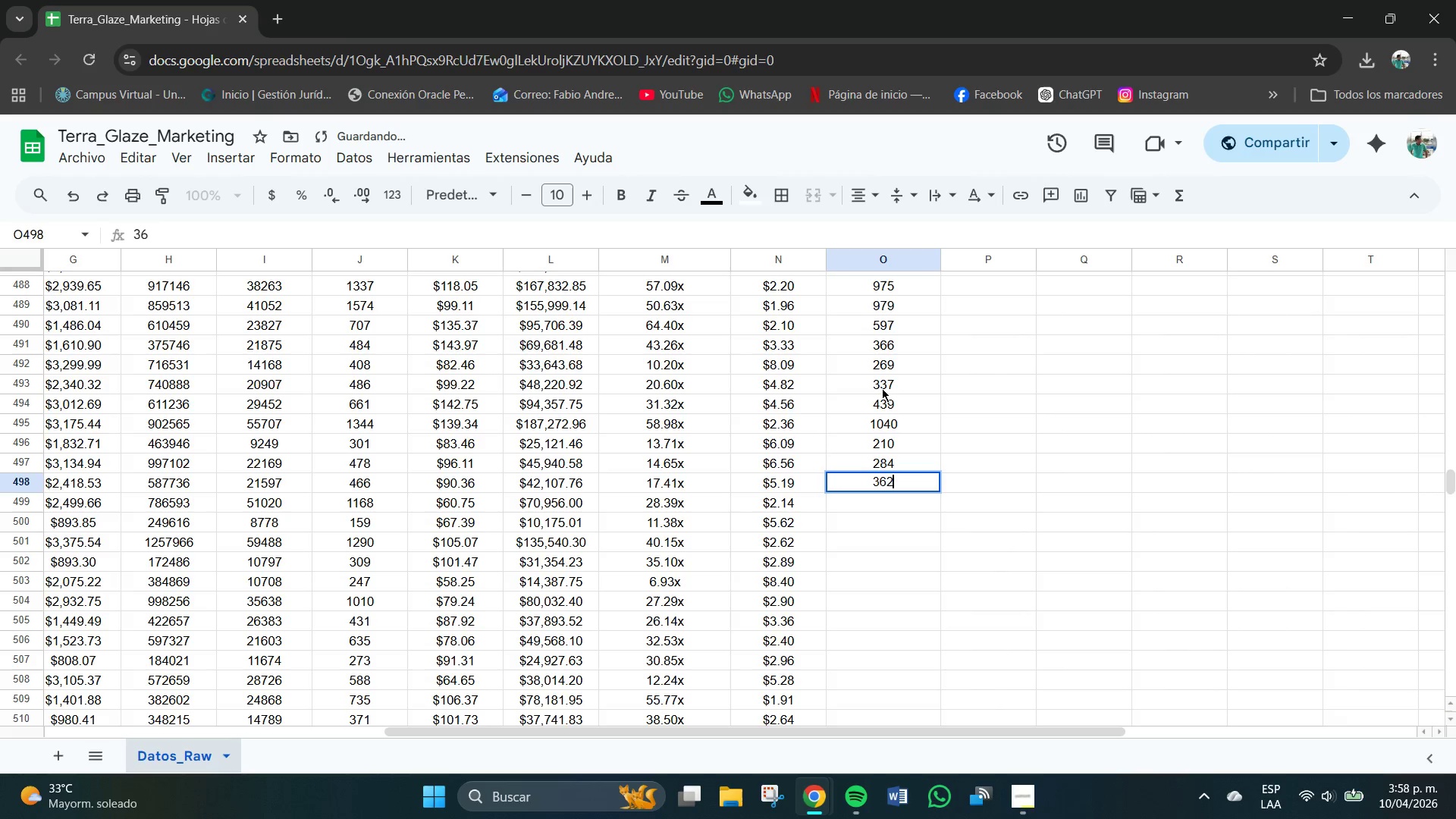 
key(Numpad2)
 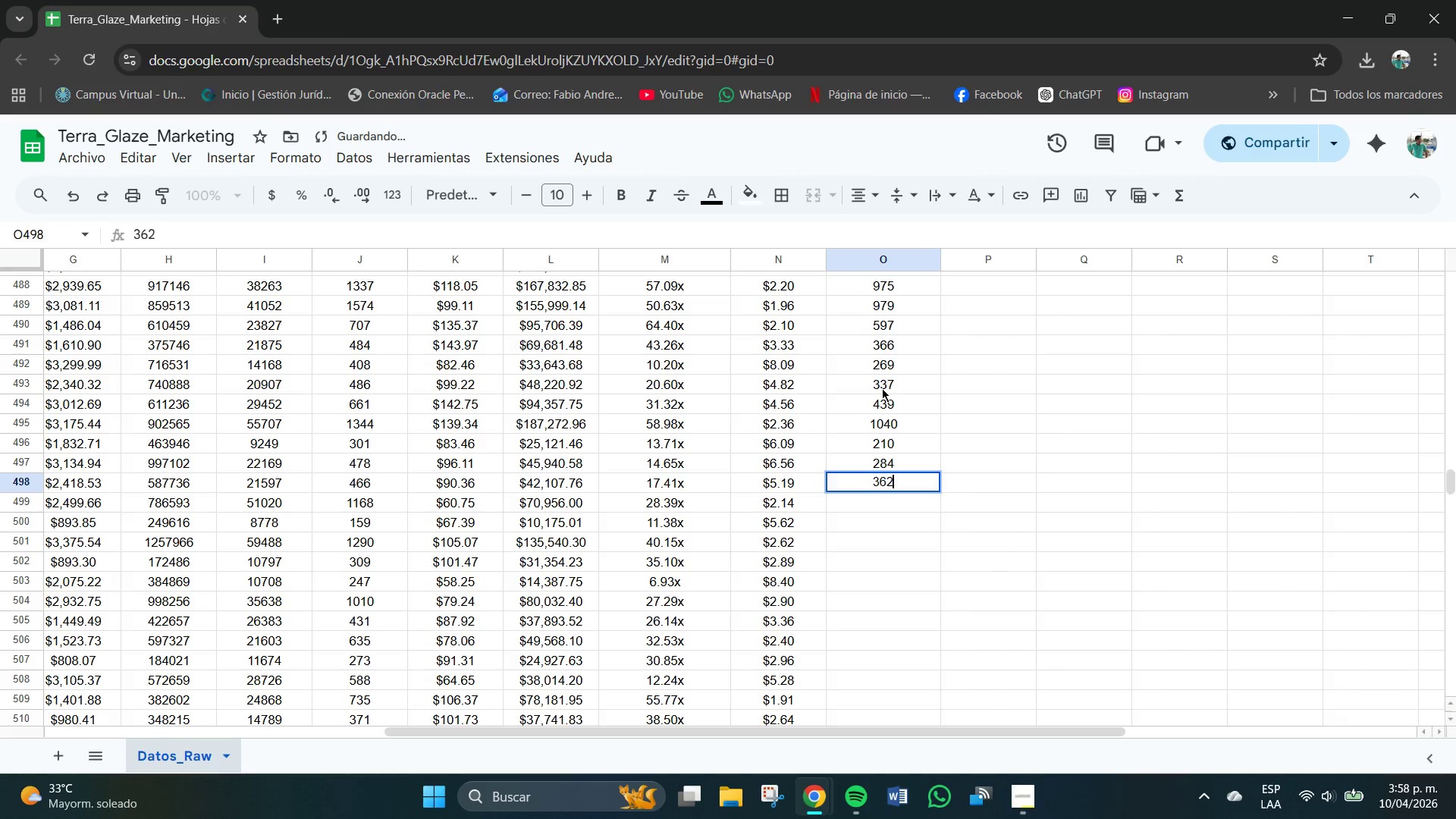 
key(NumpadEnter)
 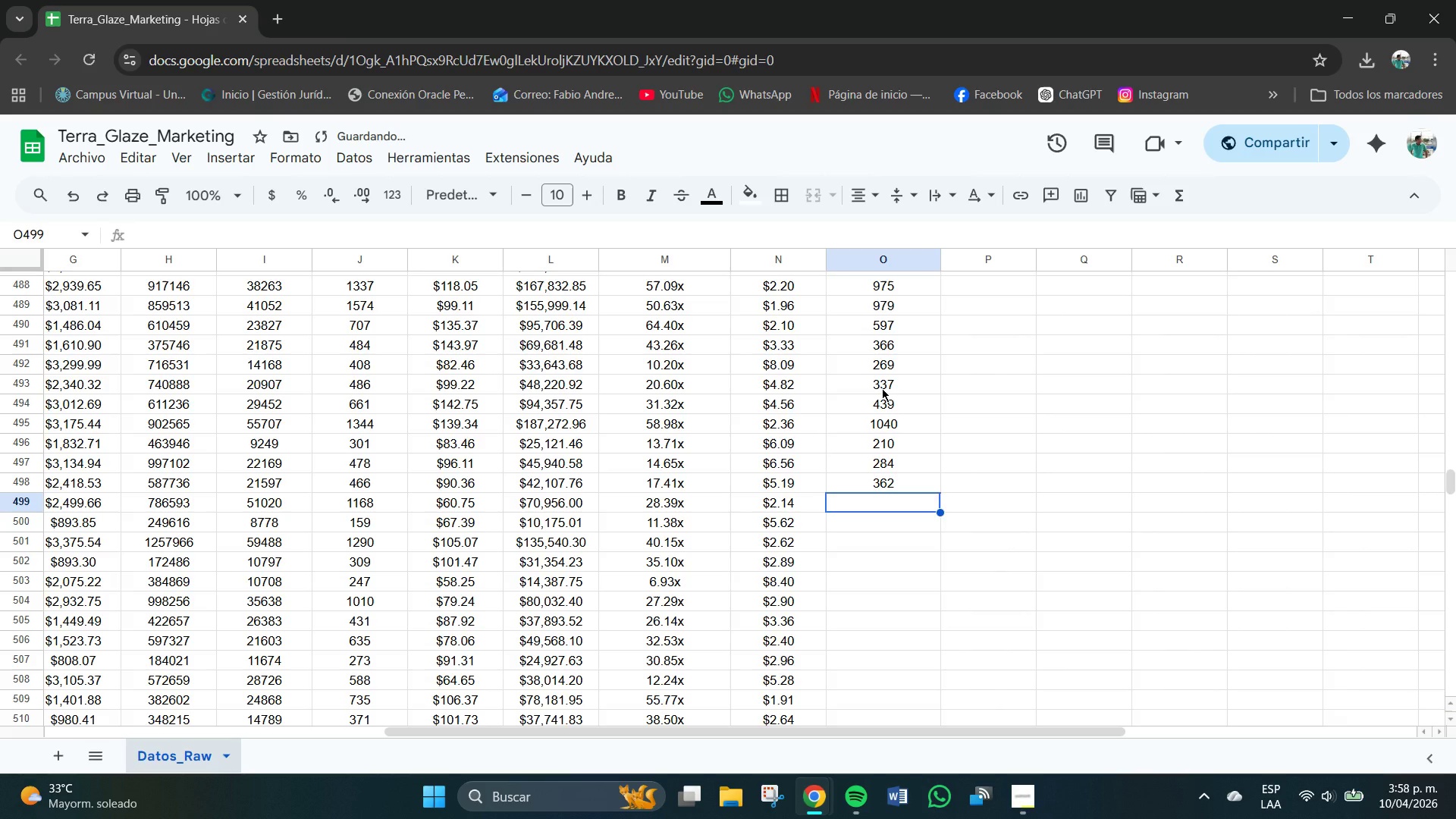 
key(Numpad7)
 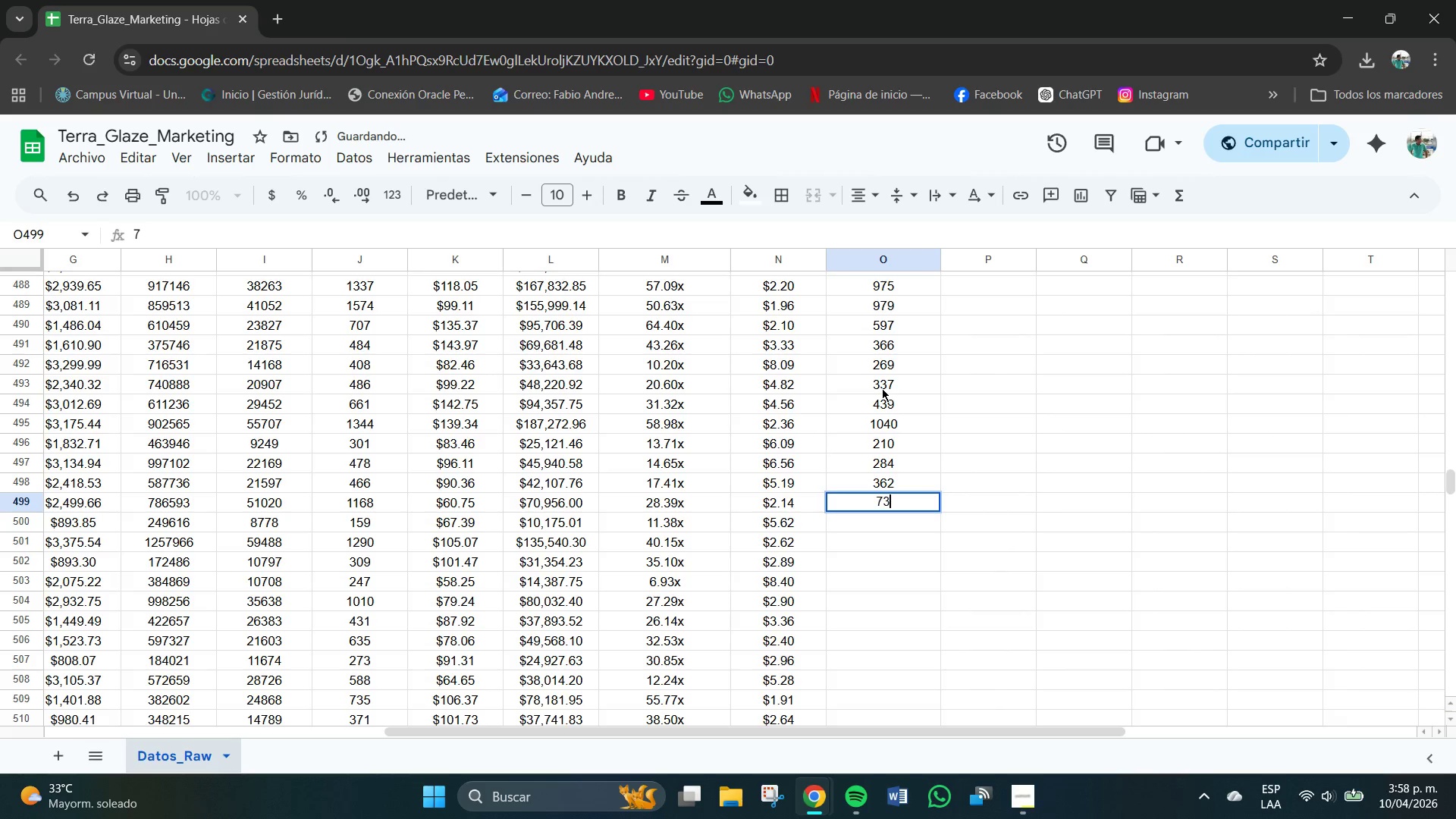 
key(Numpad3)
 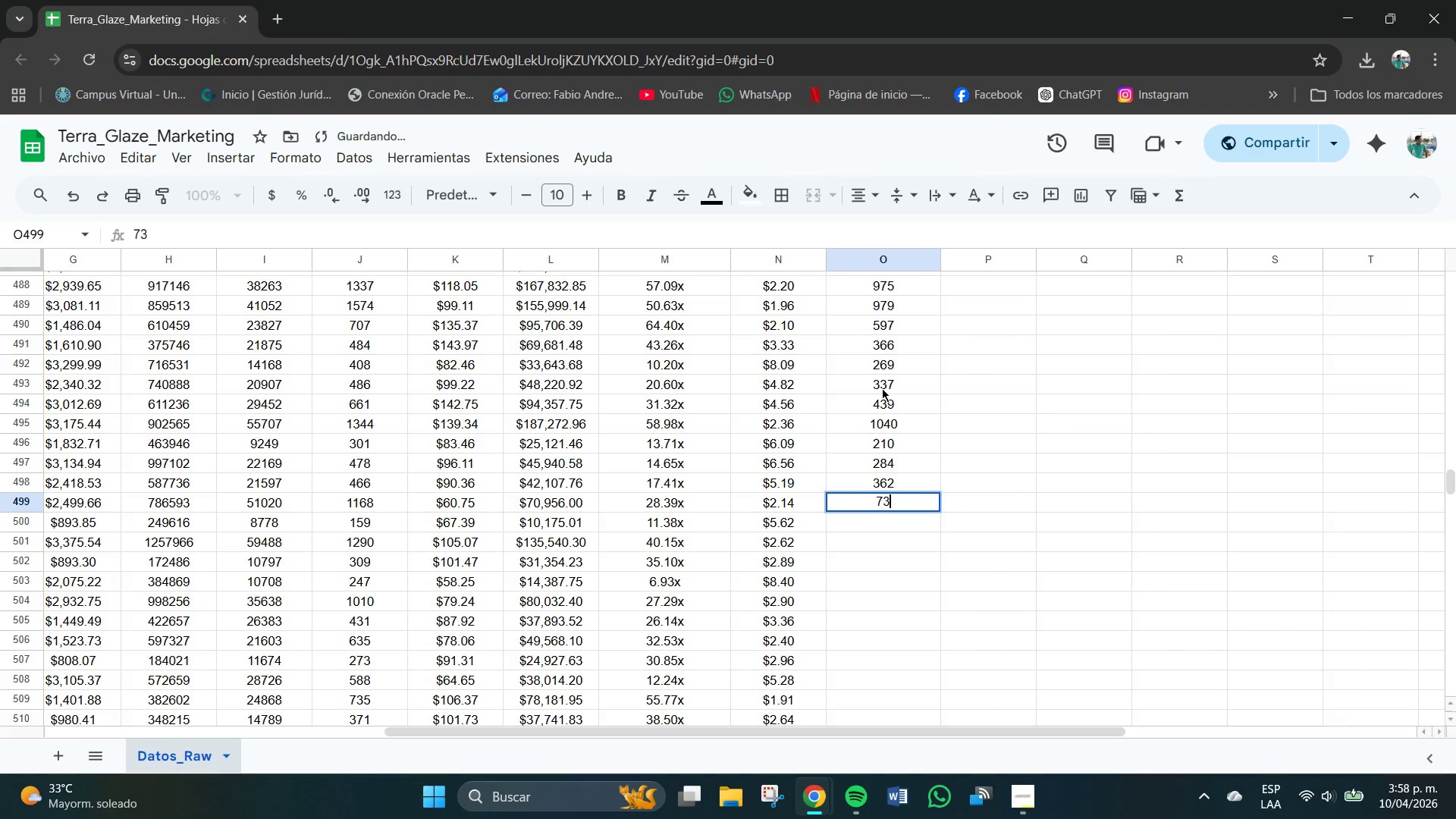 
key(Numpad5)
 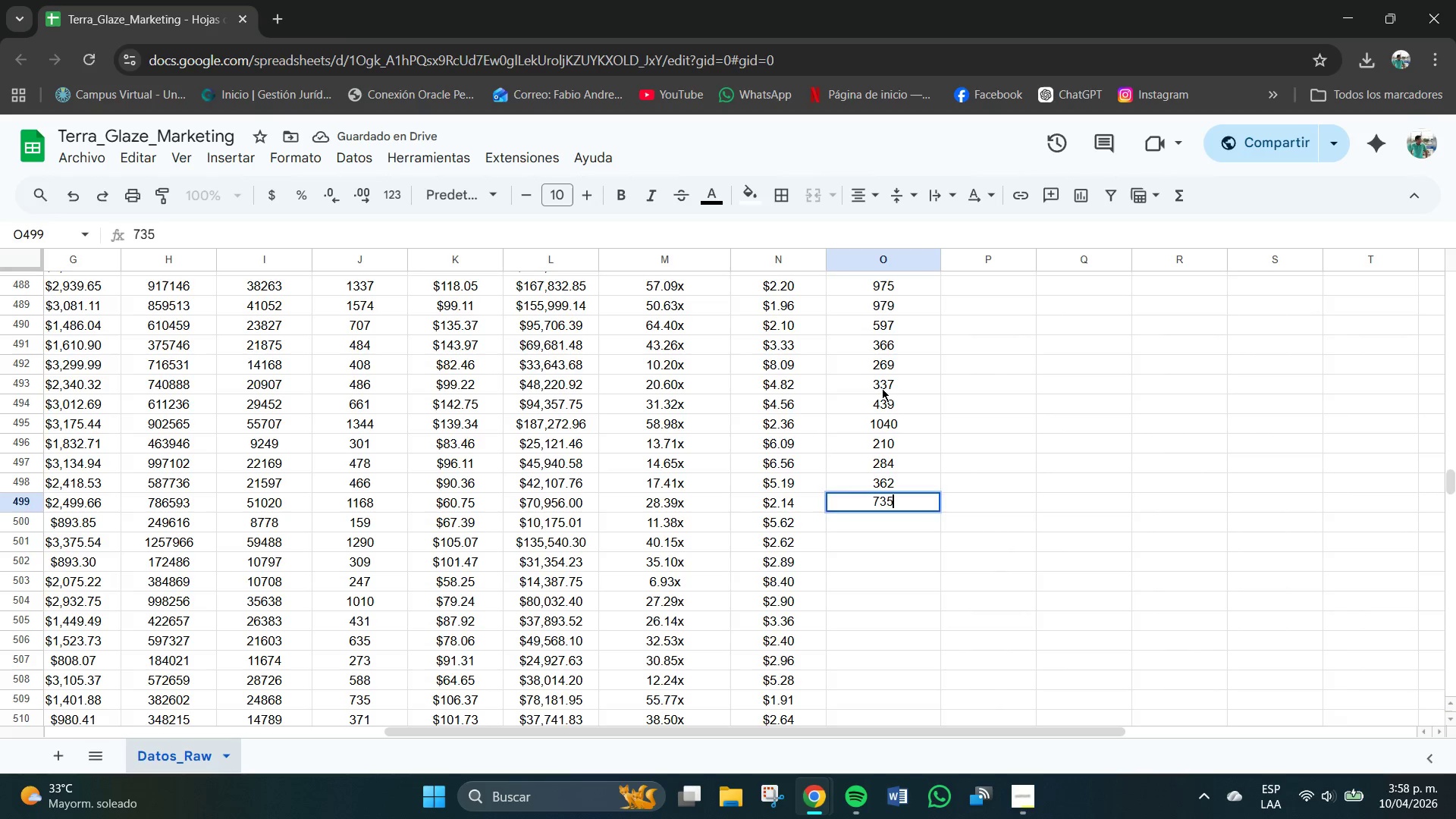 
key(NumpadEnter)
 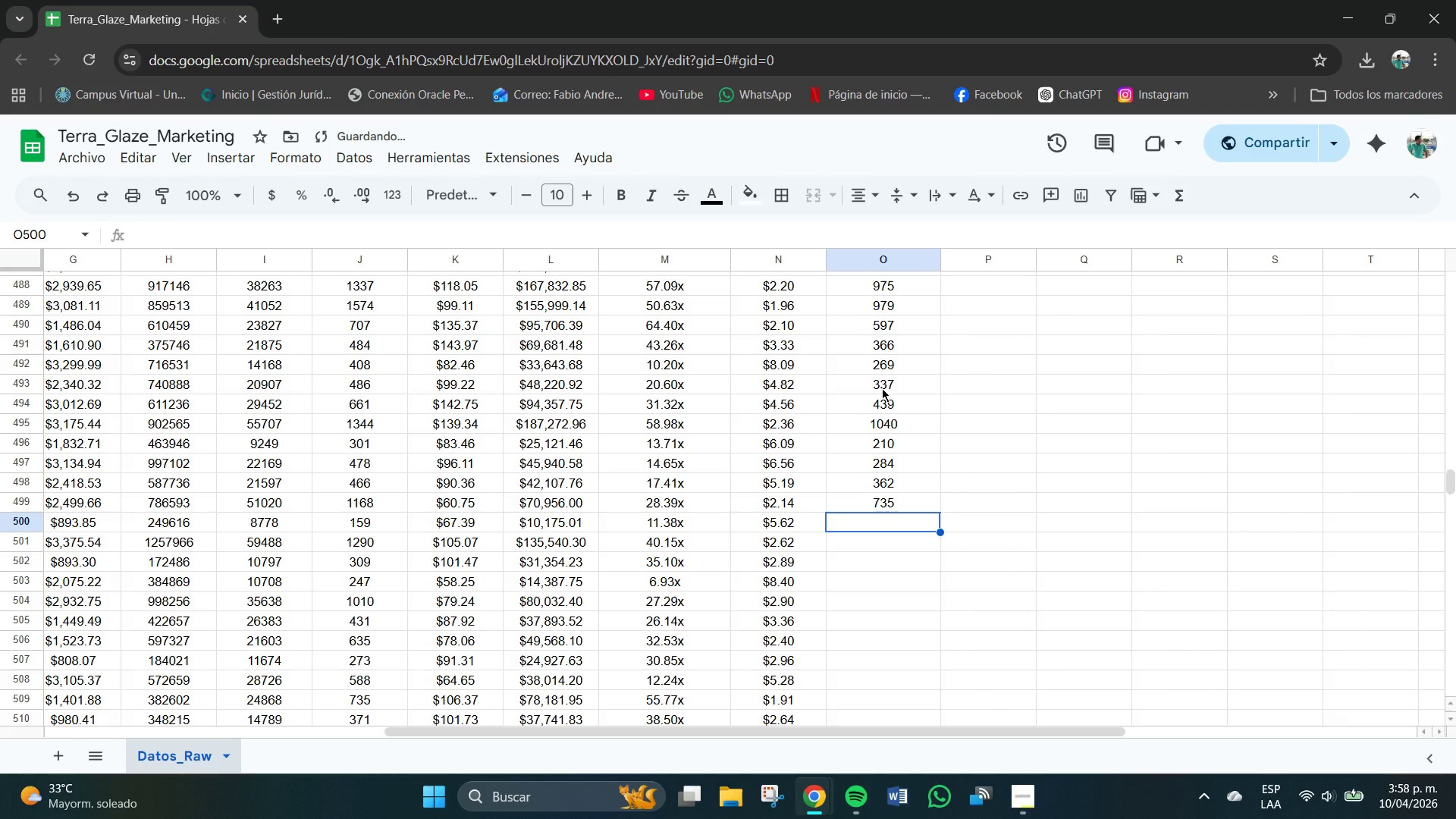 
key(Numpad1)
 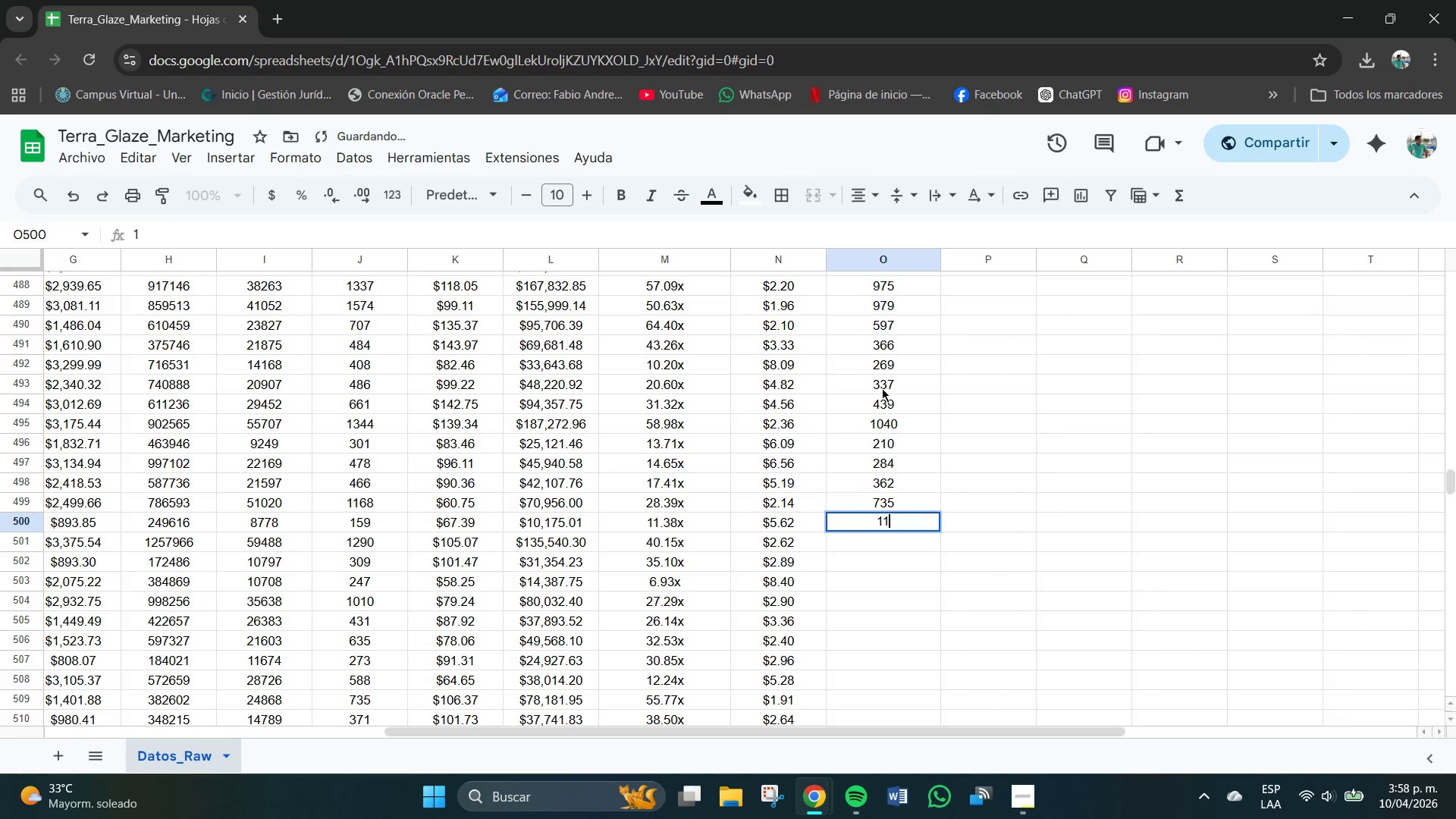 
key(Numpad1)
 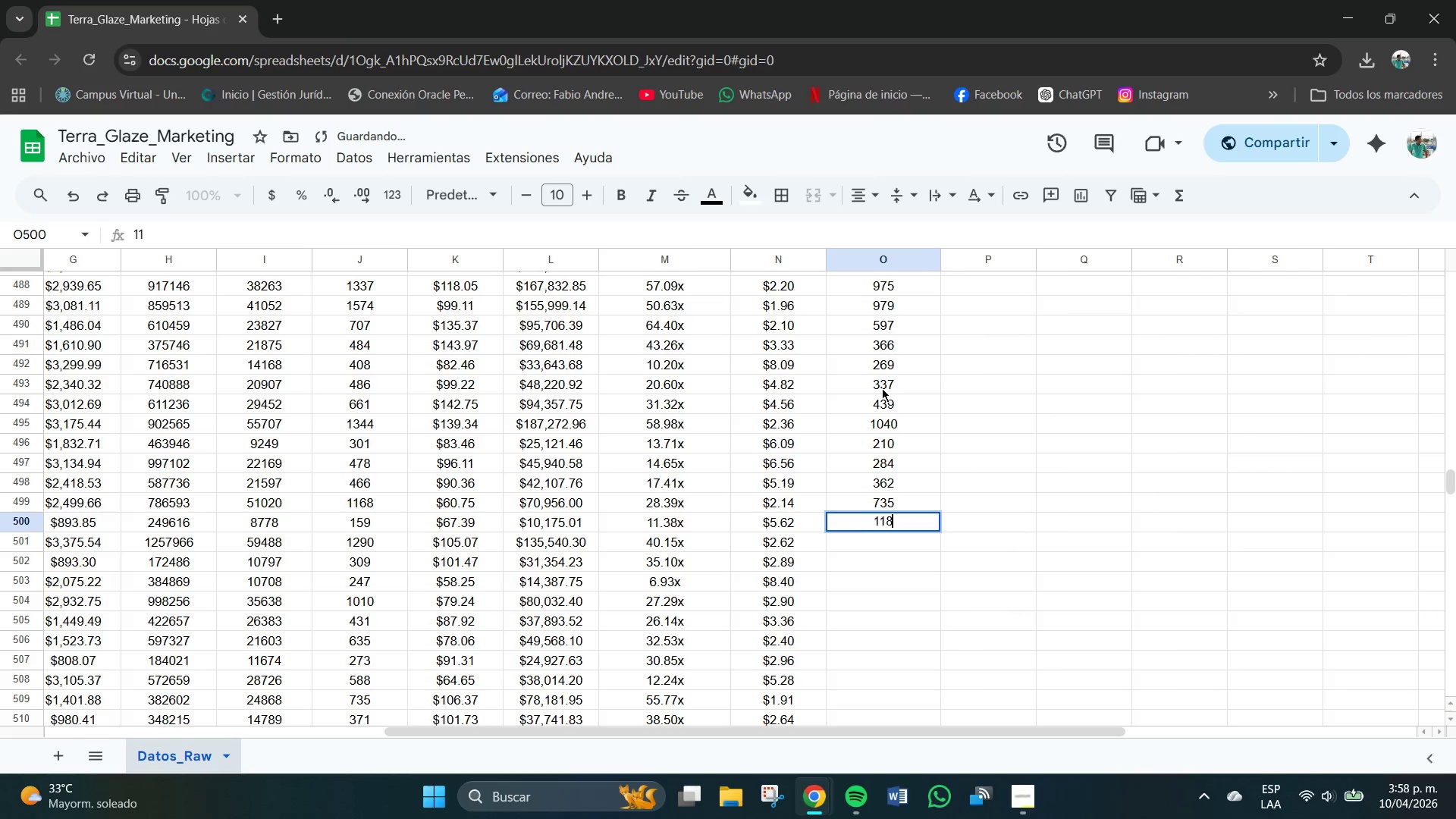 
key(Numpad8)
 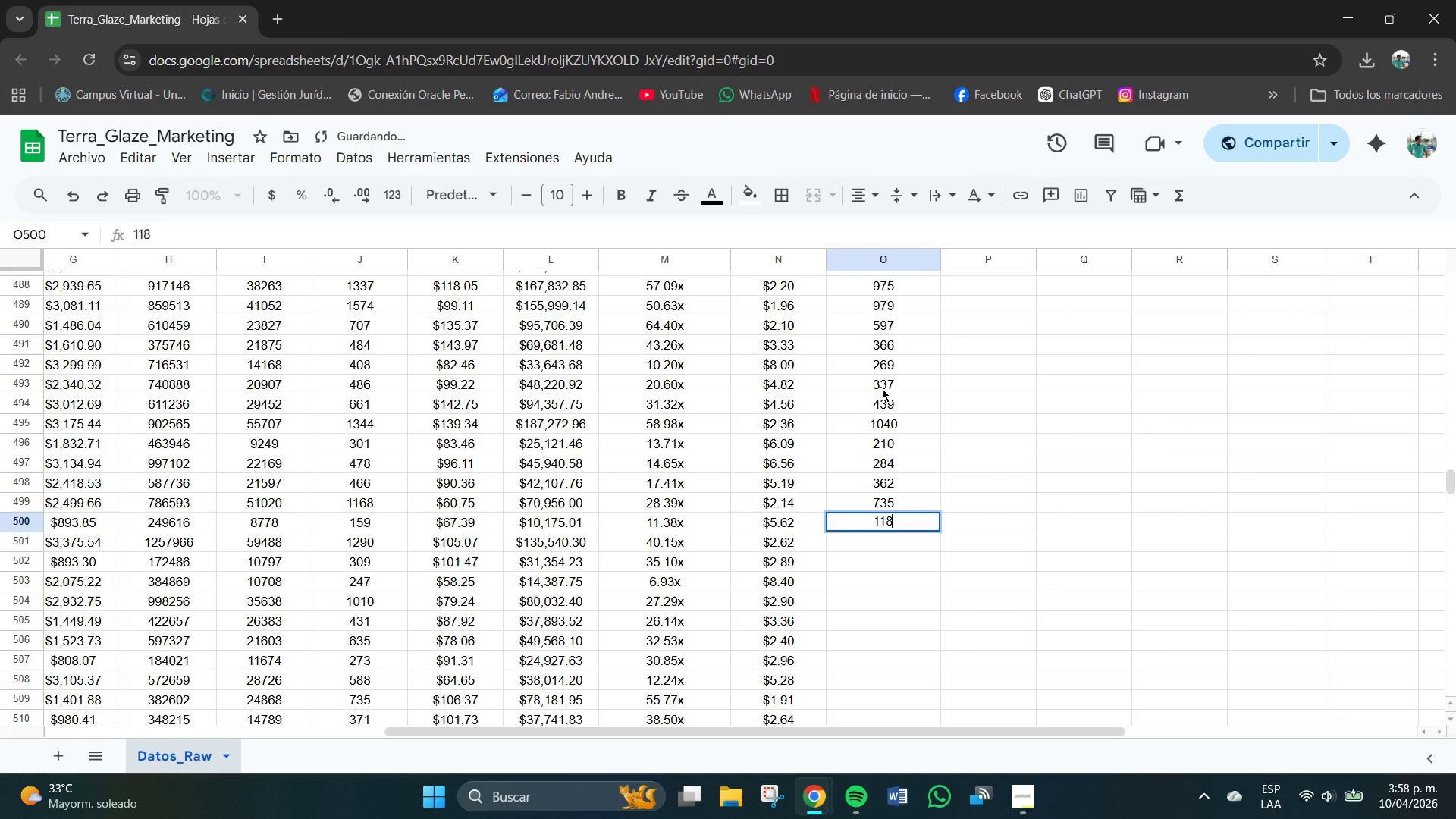 
key(NumpadEnter)
 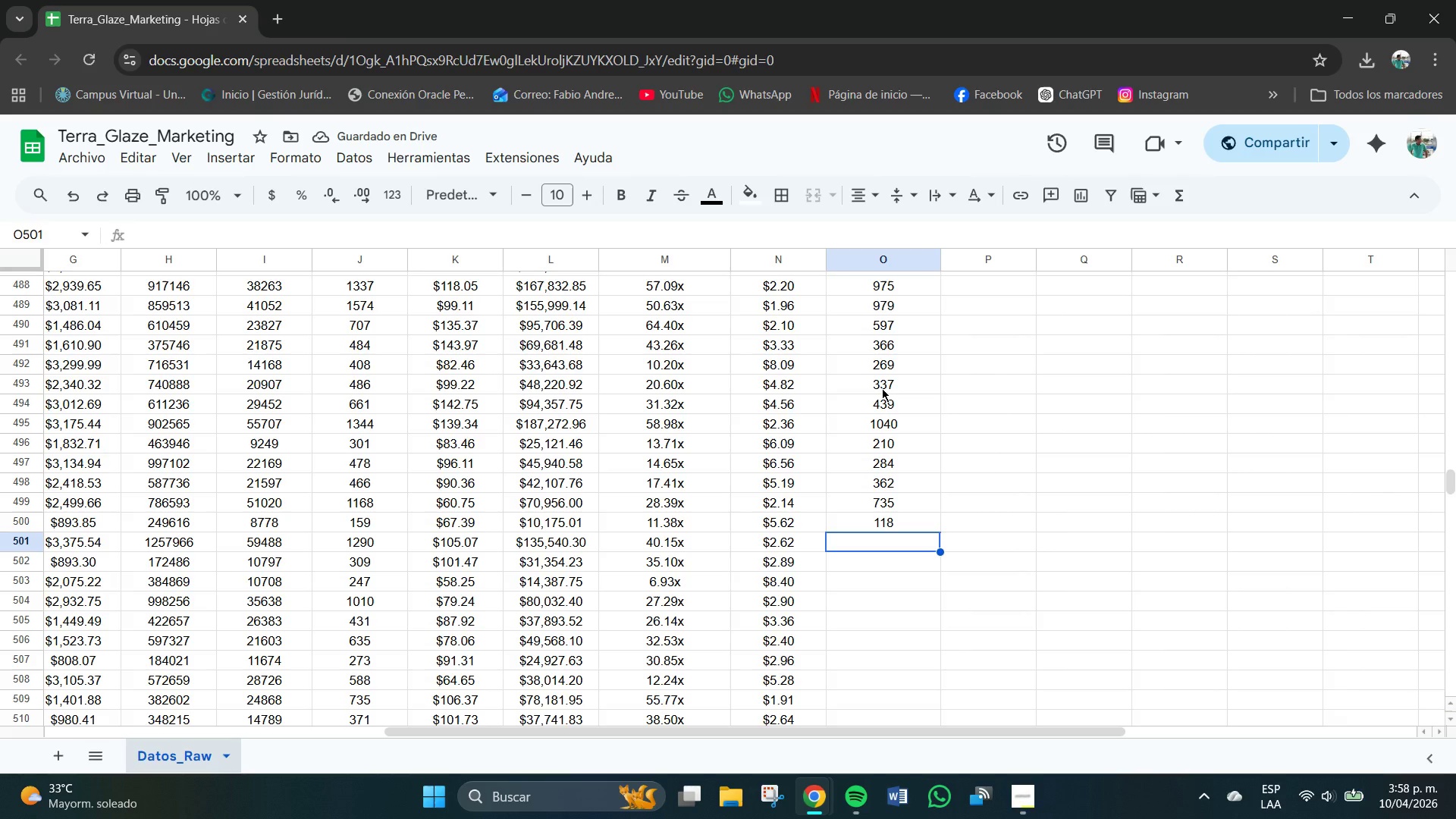 
key(Numpad7)
 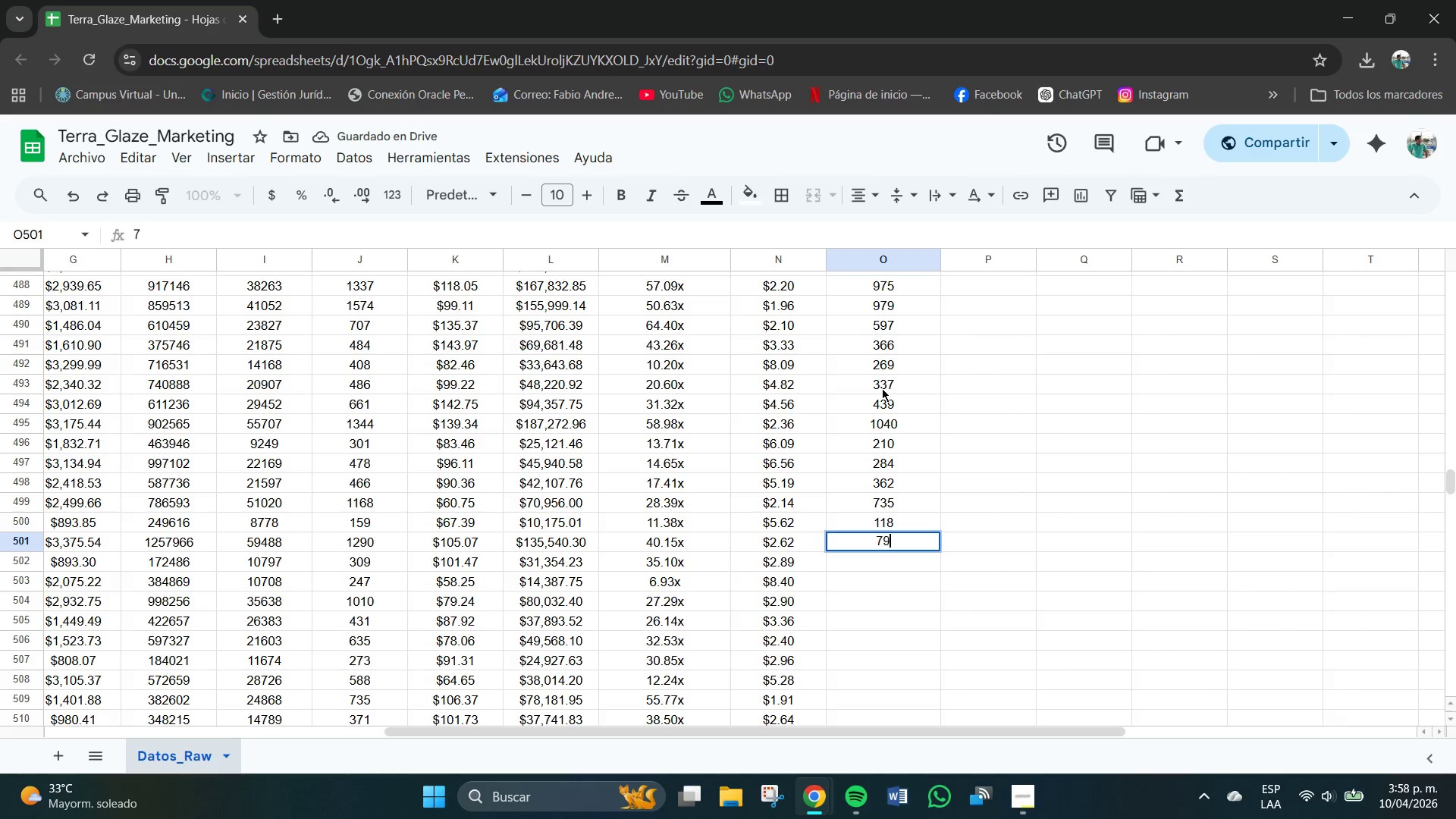 
key(Numpad9)
 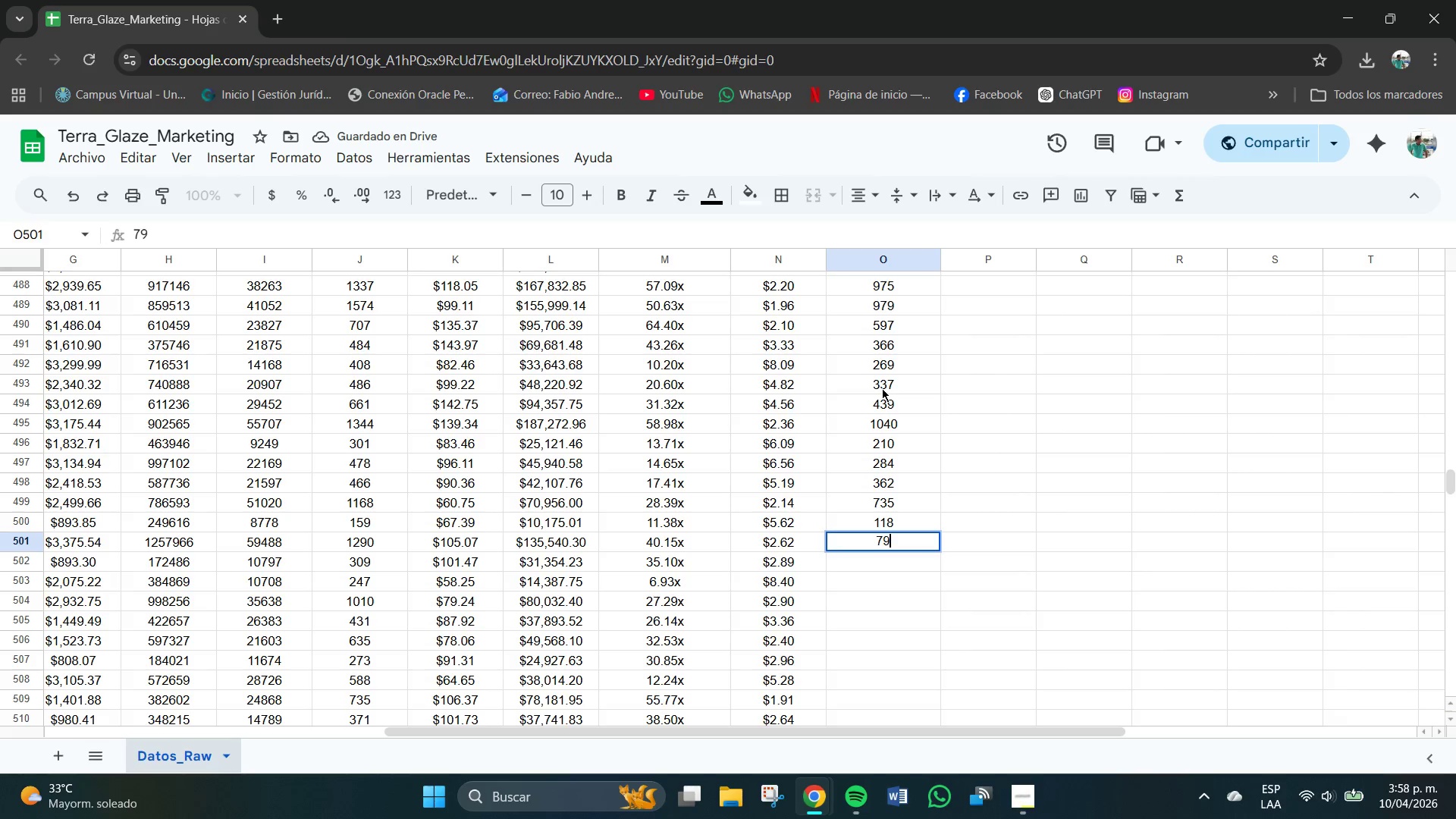 
key(Numpad9)
 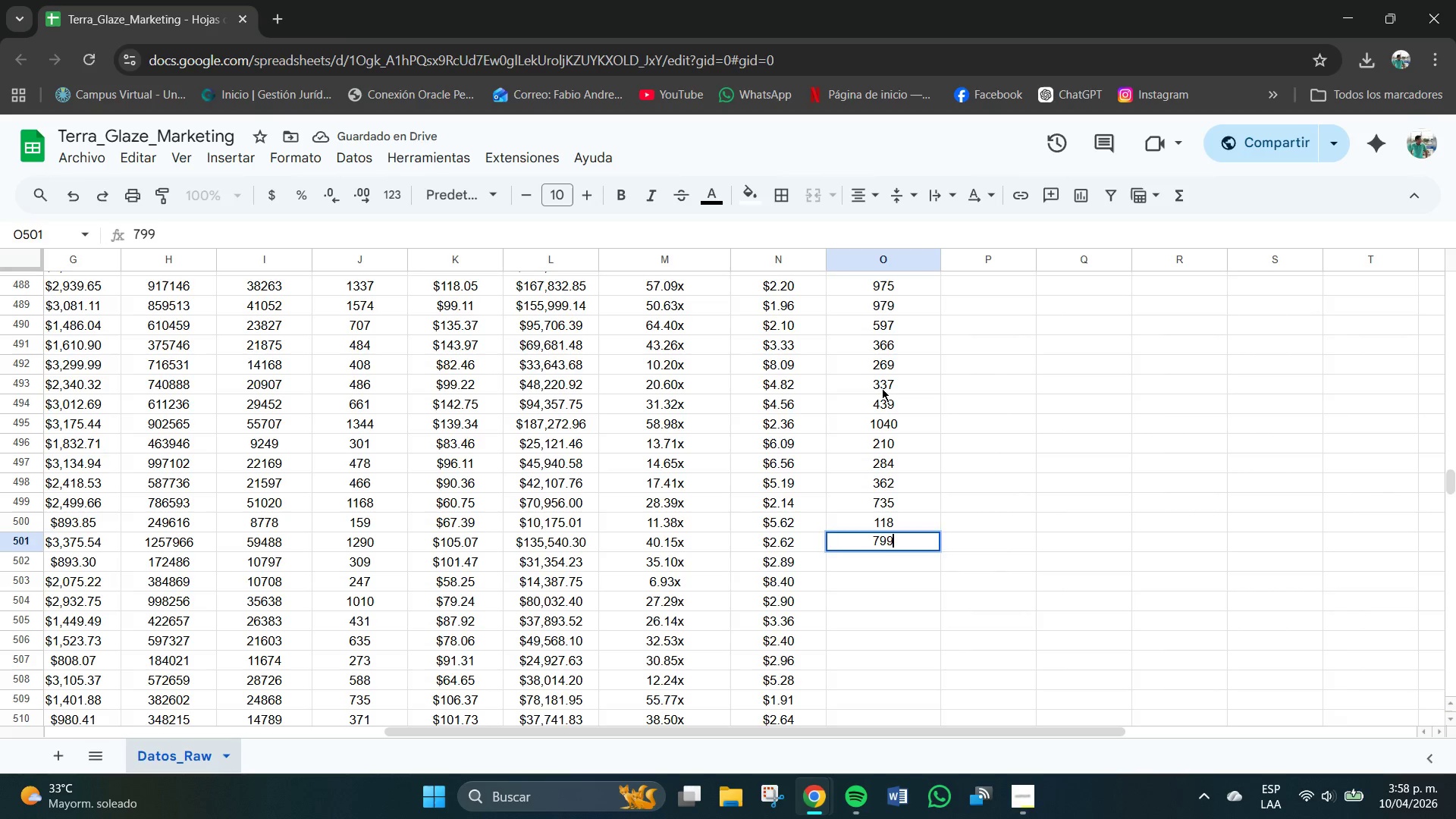 
key(NumpadEnter)
 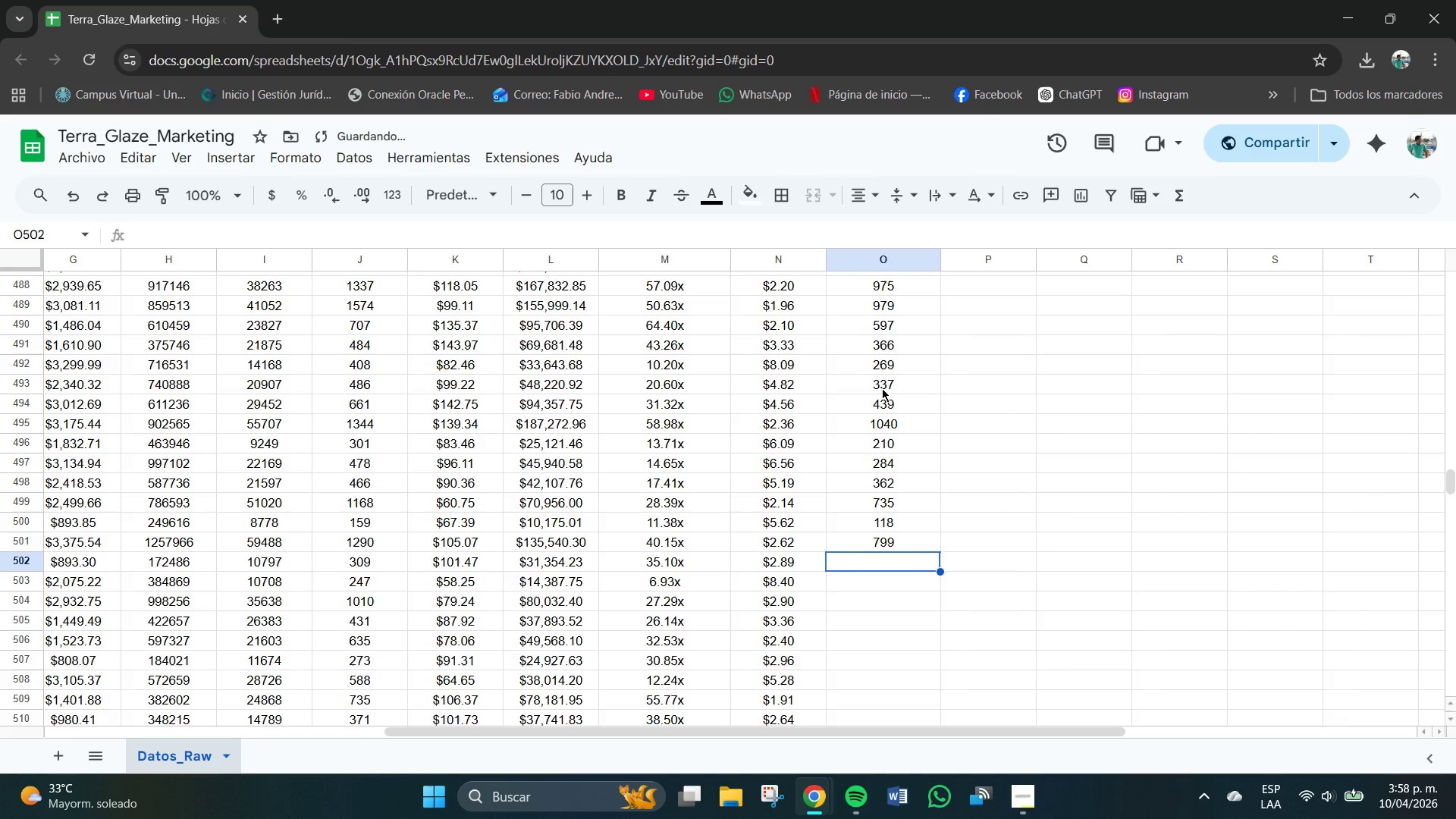 
key(Numpad2)
 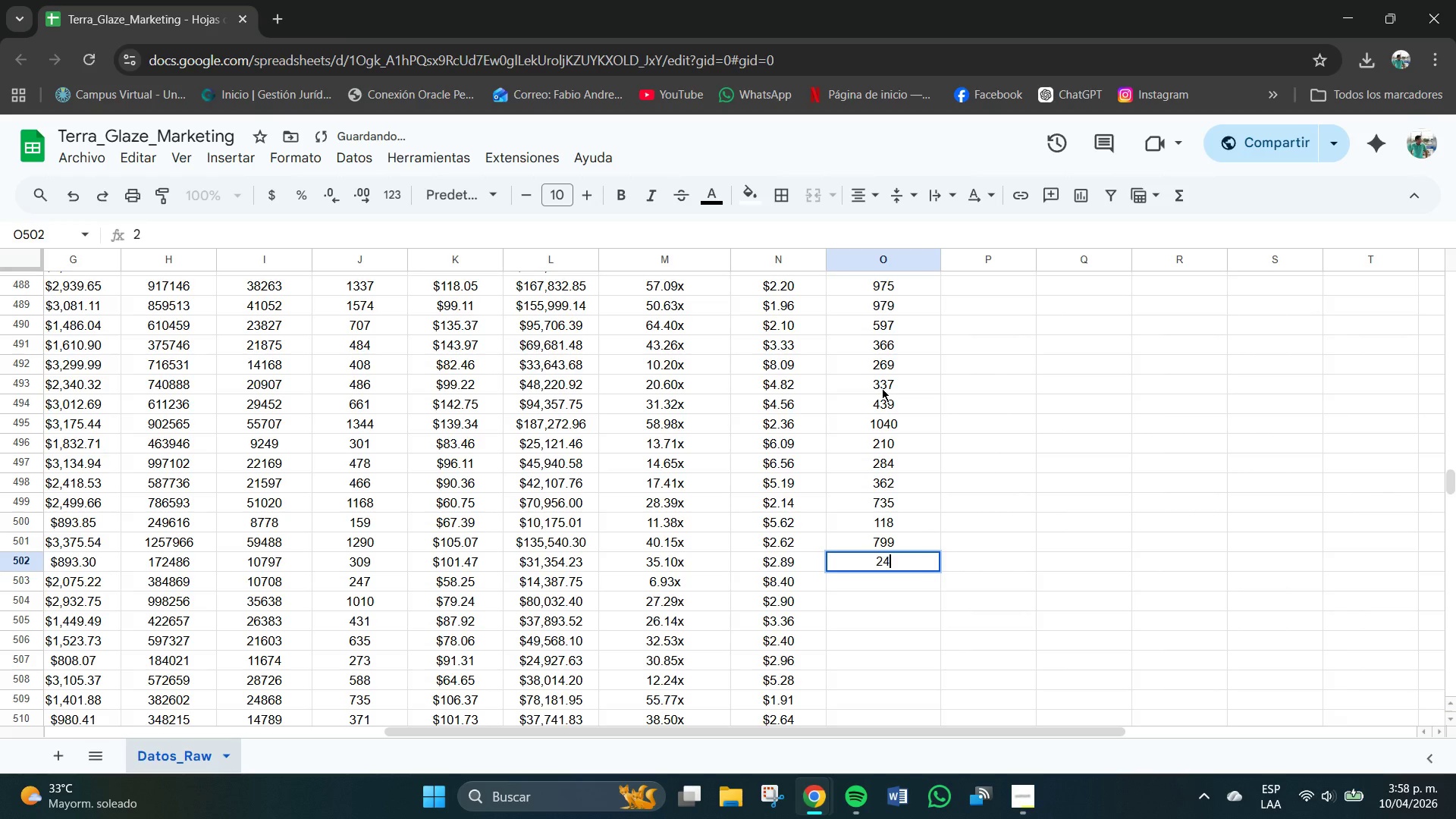 
key(Numpad4)
 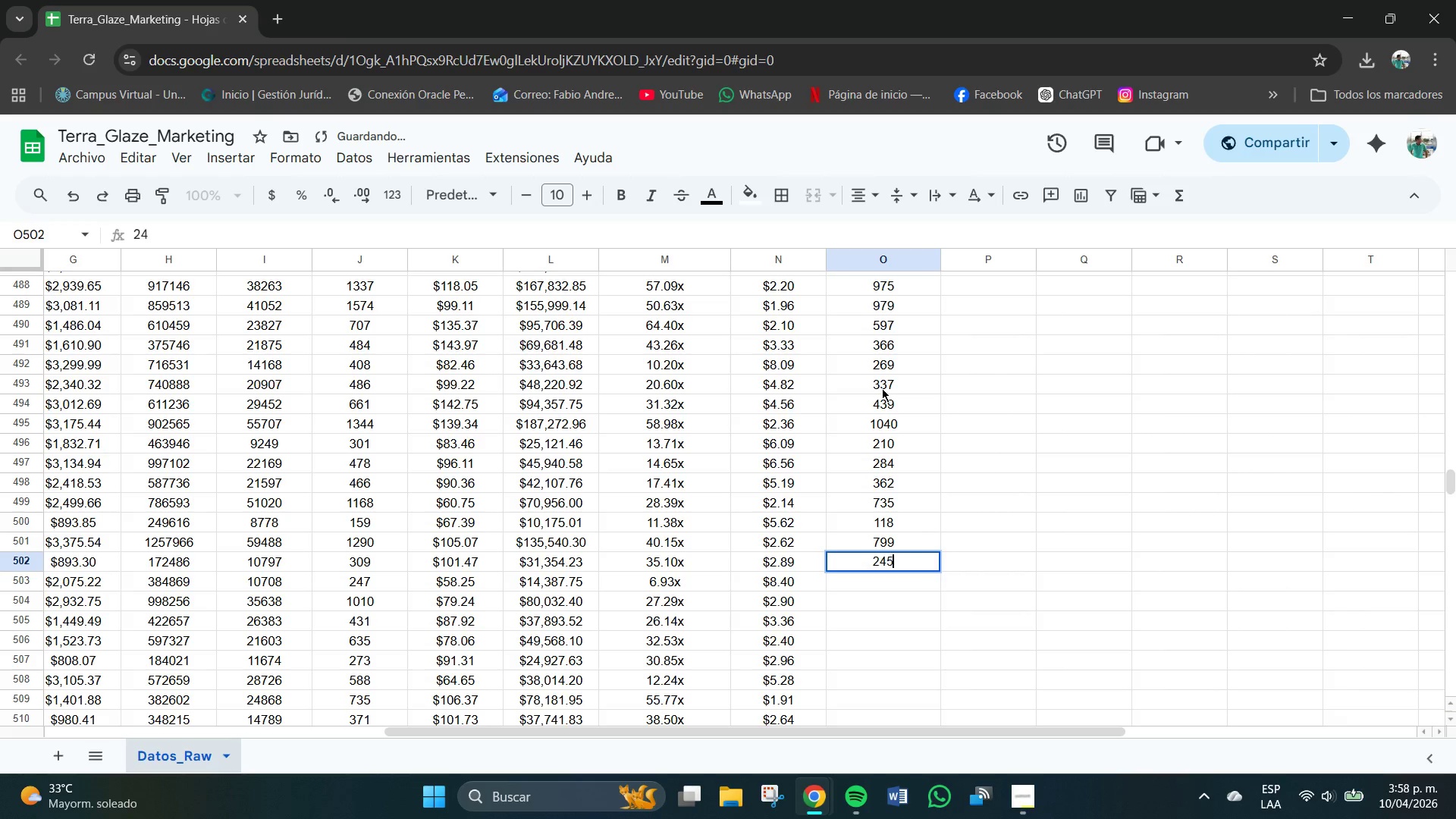 
key(Numpad5)
 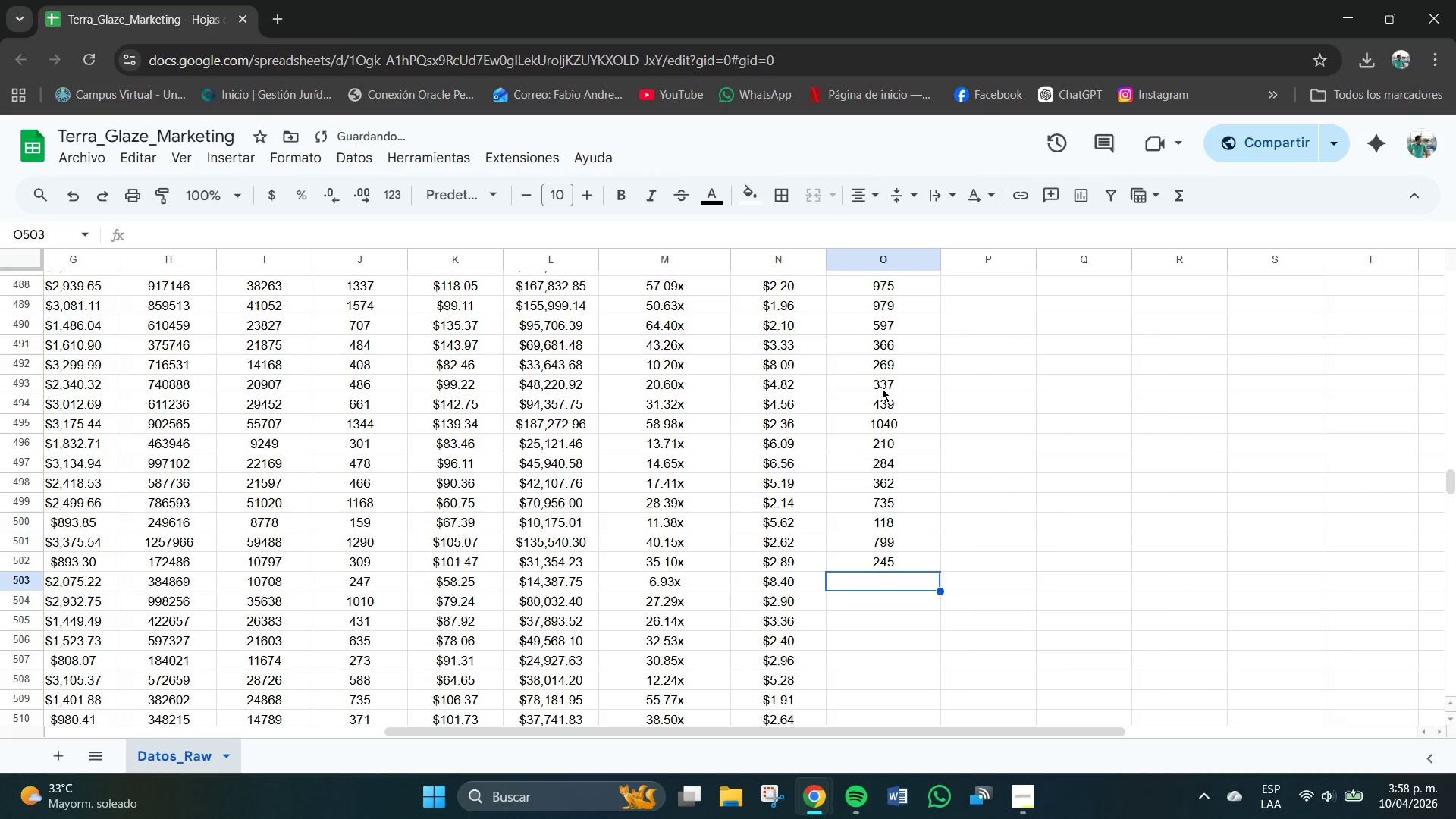 
key(NumpadEnter)
 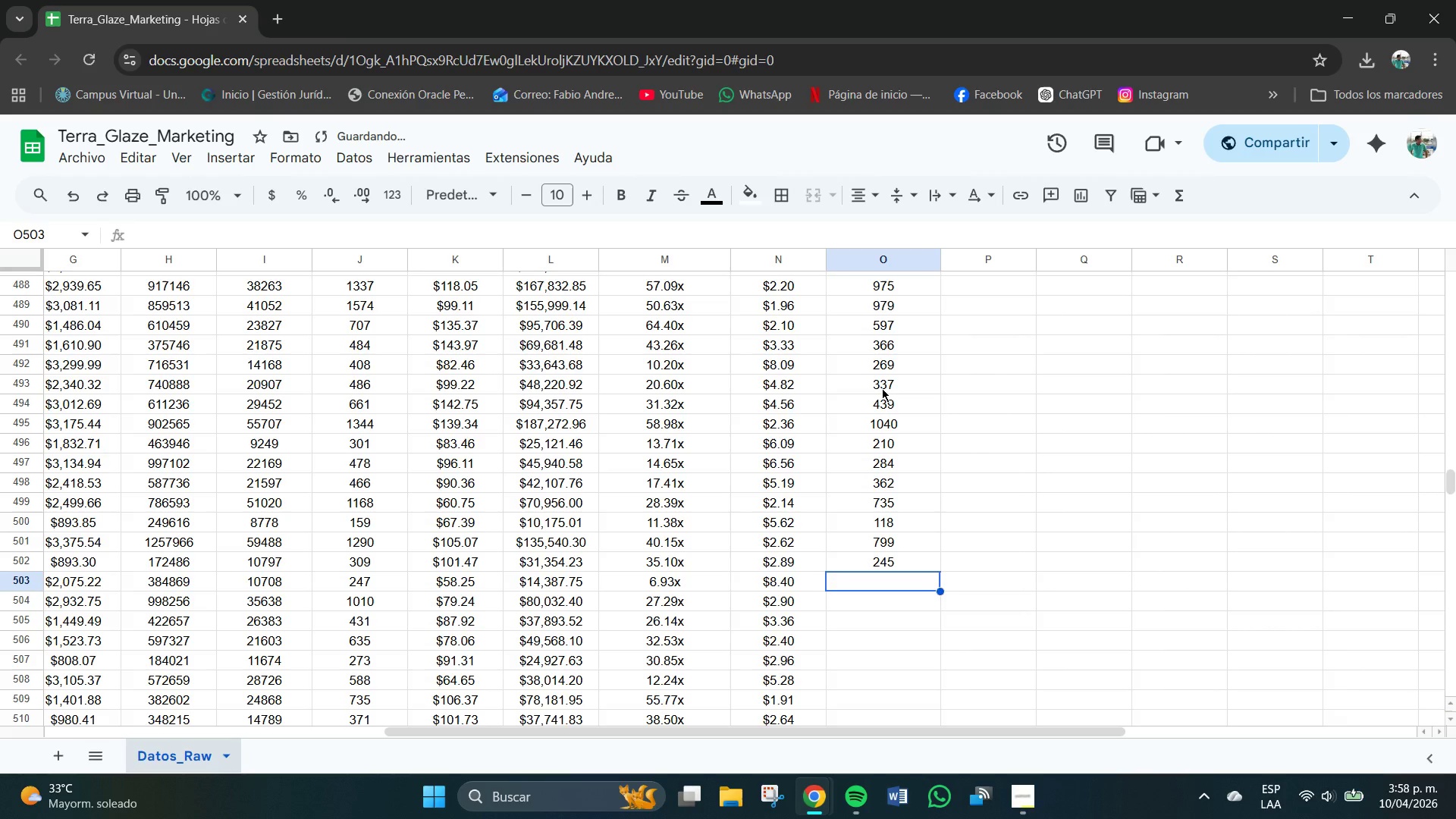 
key(Numpad1)
 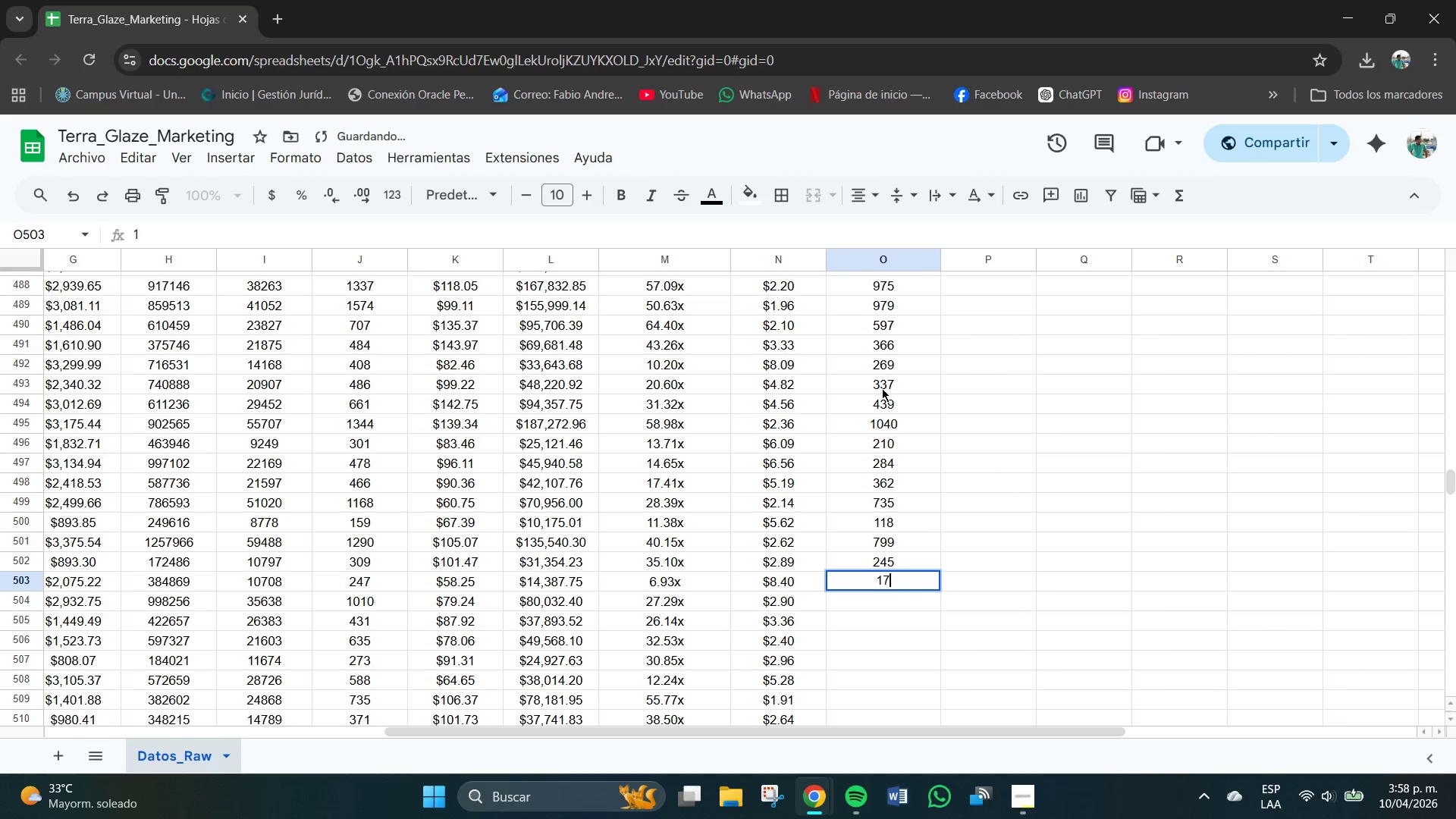 
key(Numpad7)
 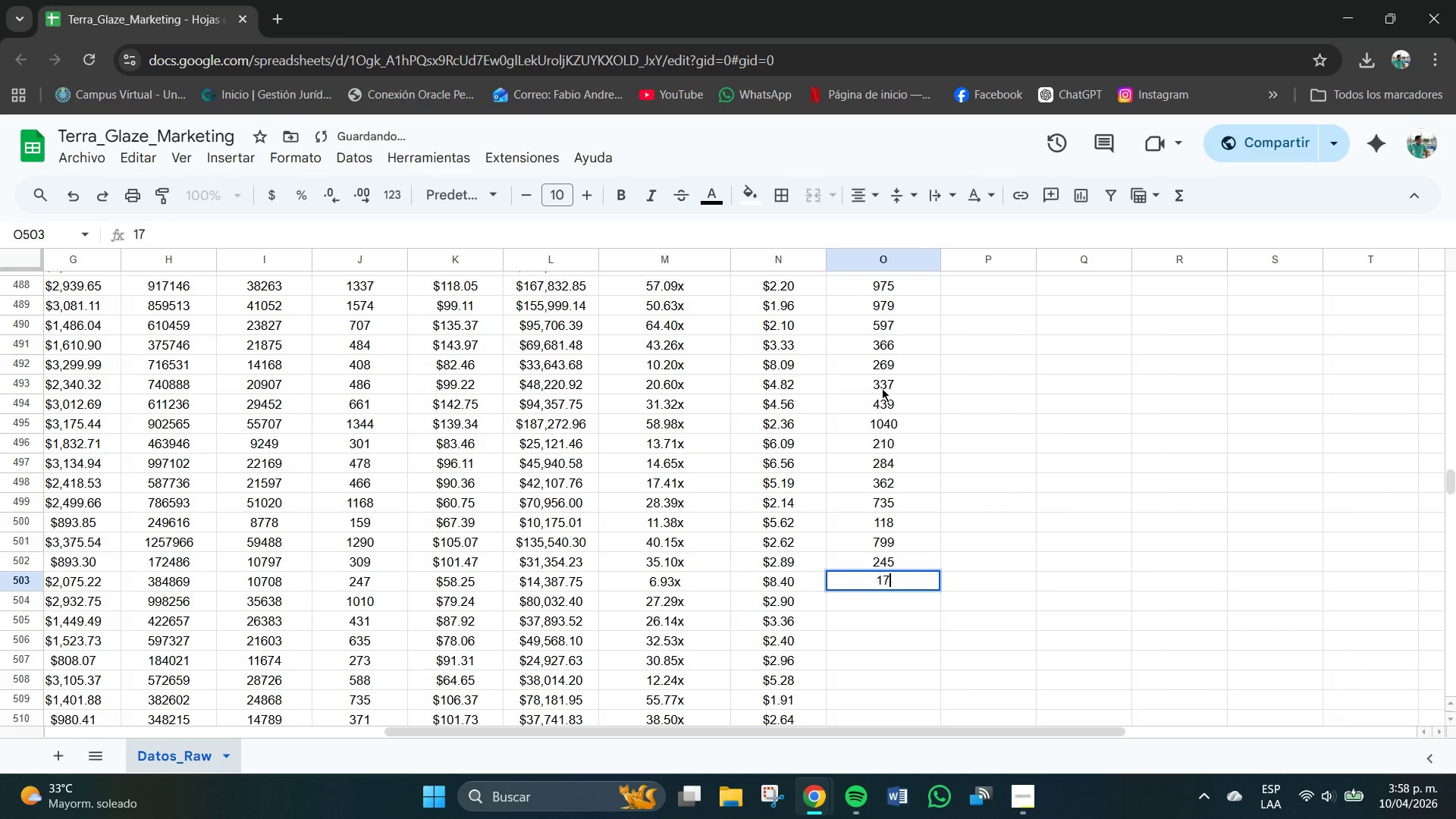 
key(Numpad4)
 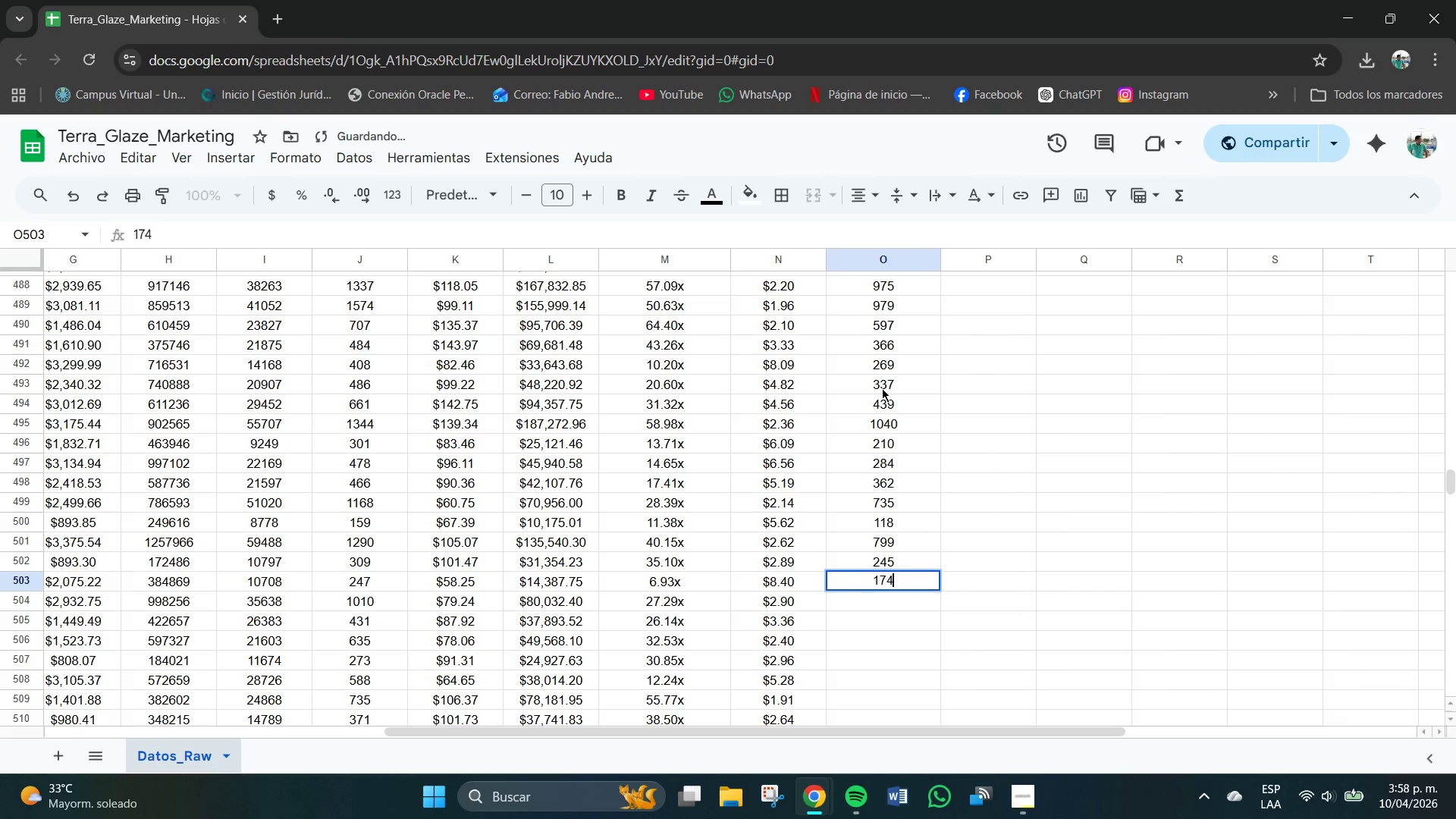 
key(NumpadEnter)
 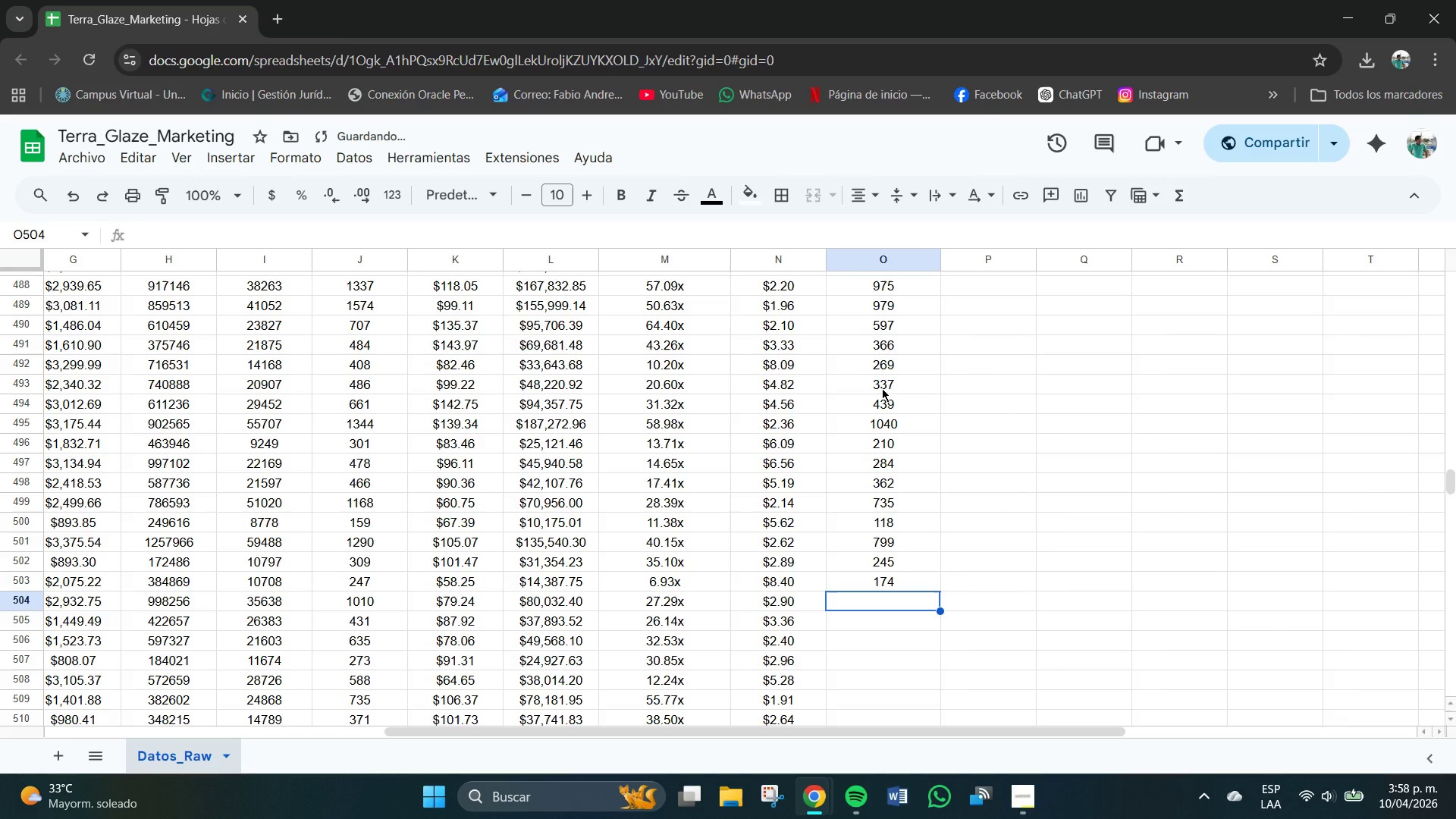 
key(Numpad6)
 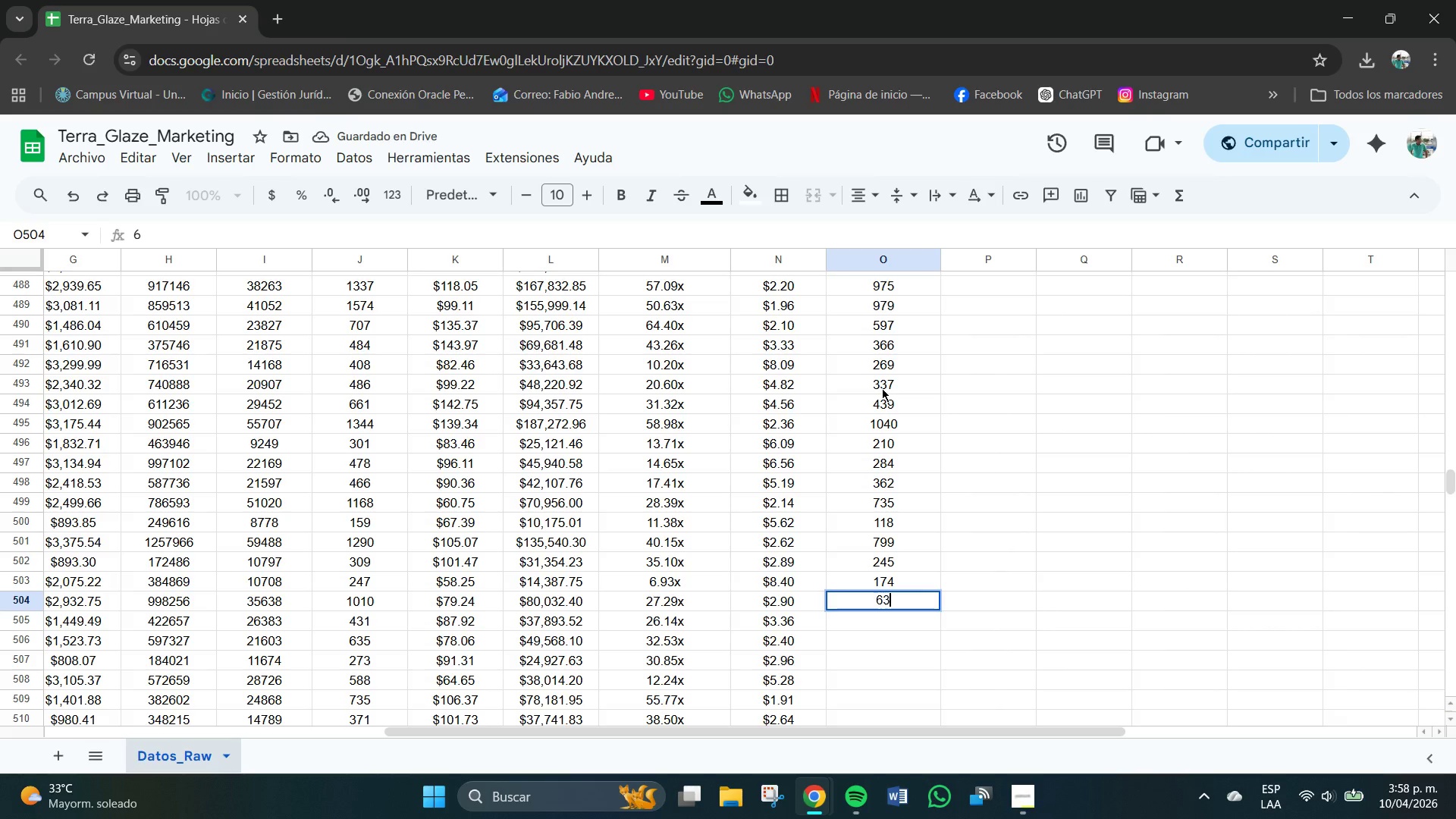 
key(Numpad3)
 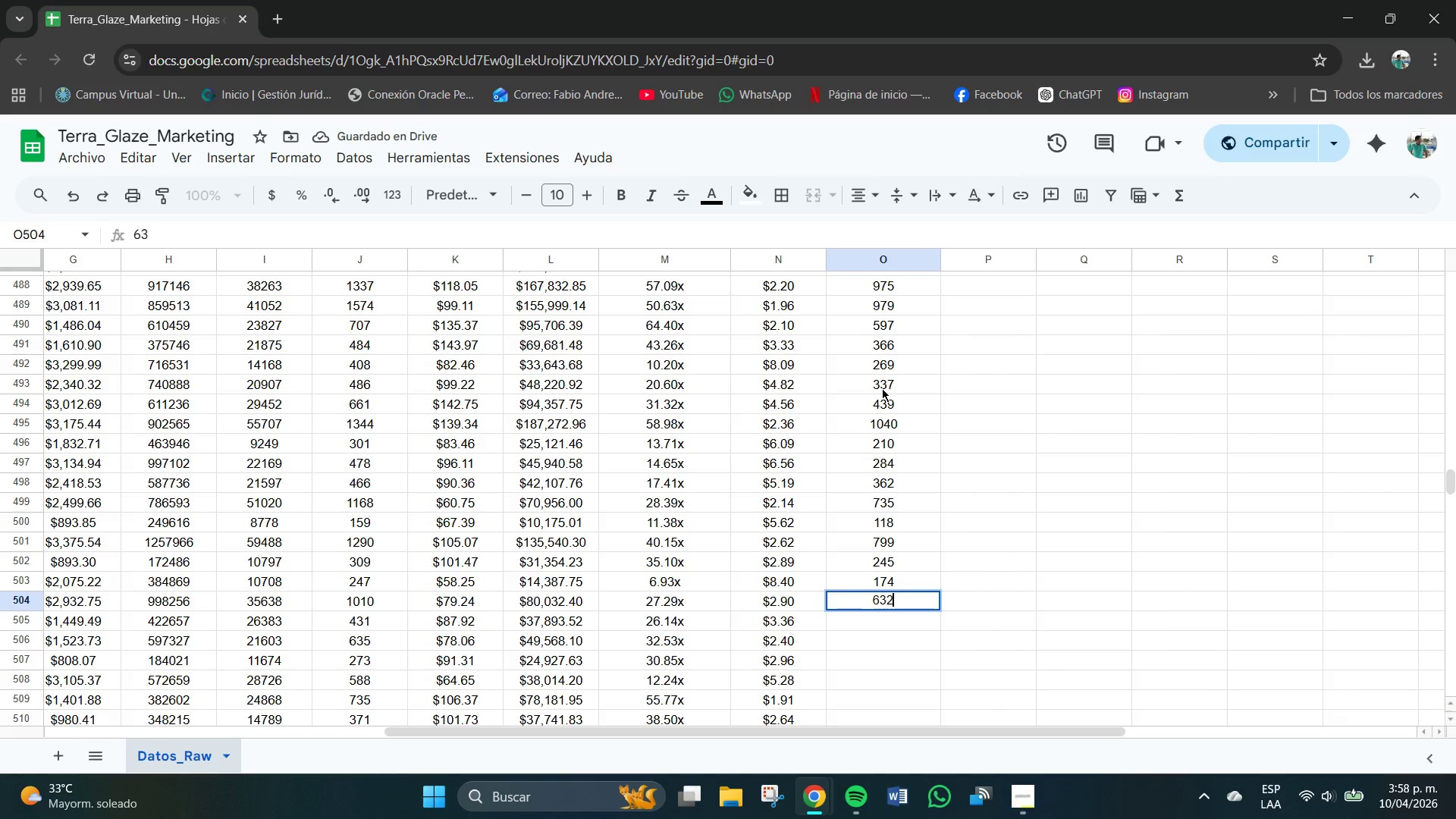 
key(Numpad2)
 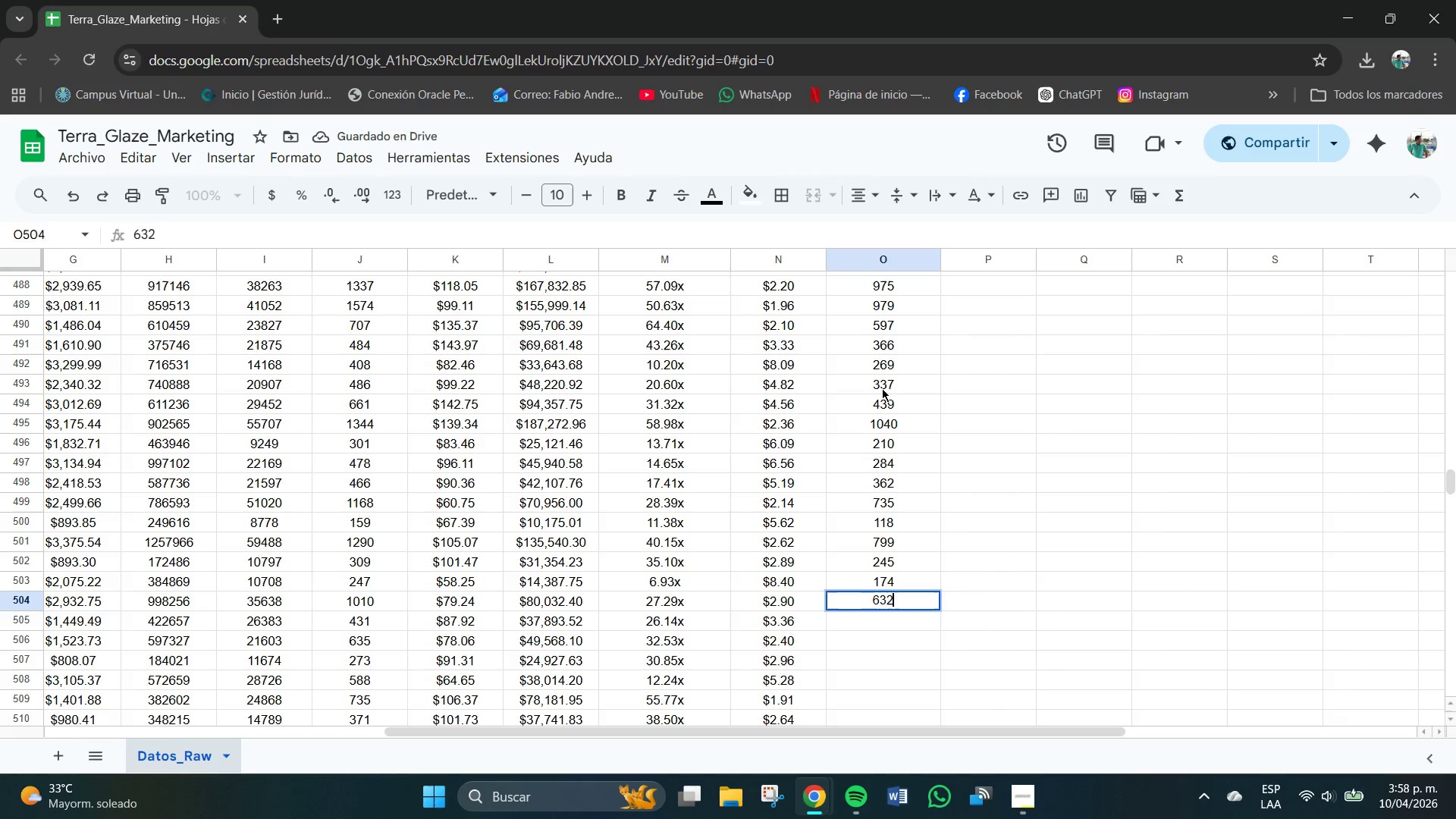 
key(NumpadEnter)
 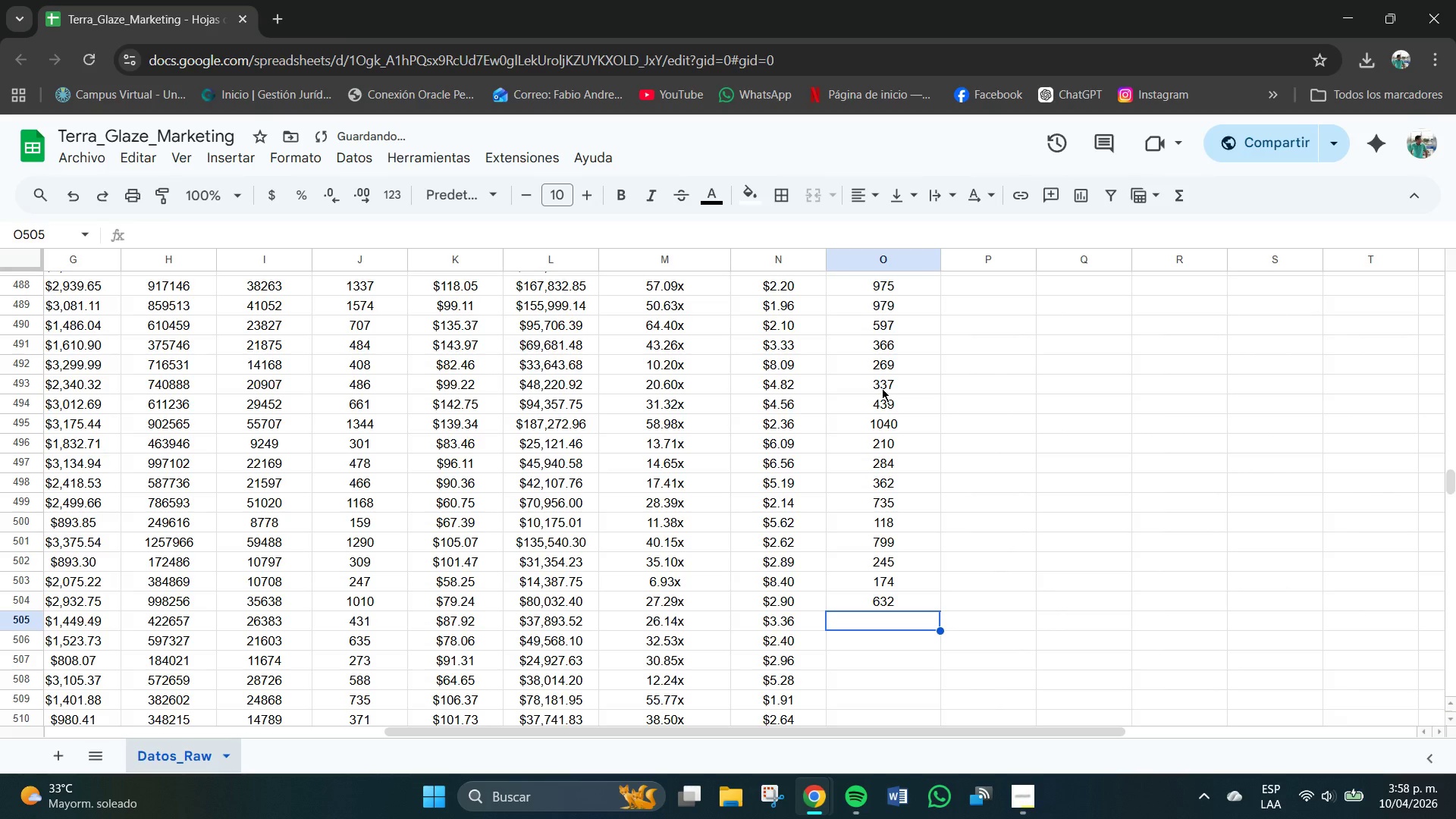 
key(Numpad3)
 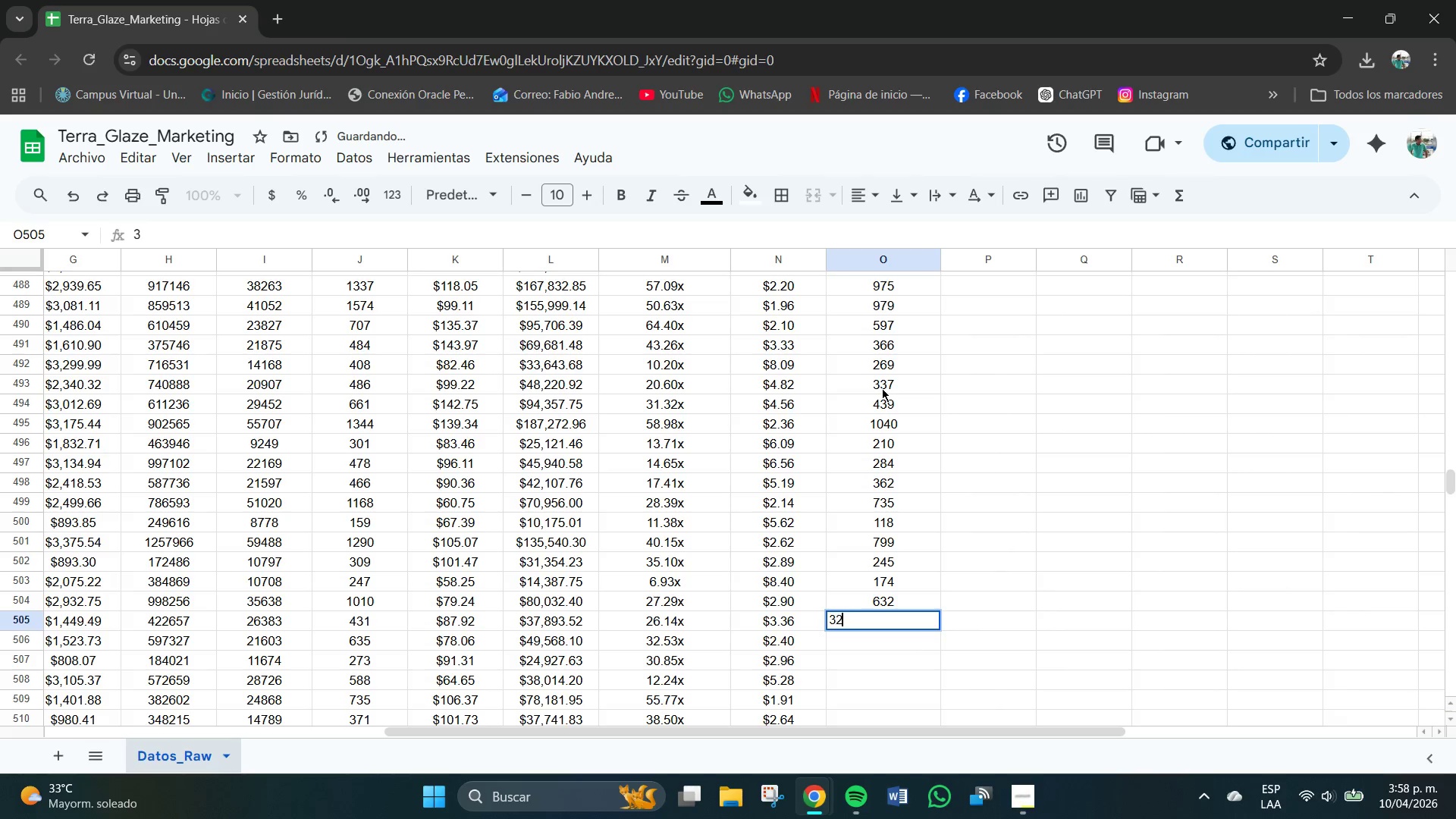 
key(Numpad2)
 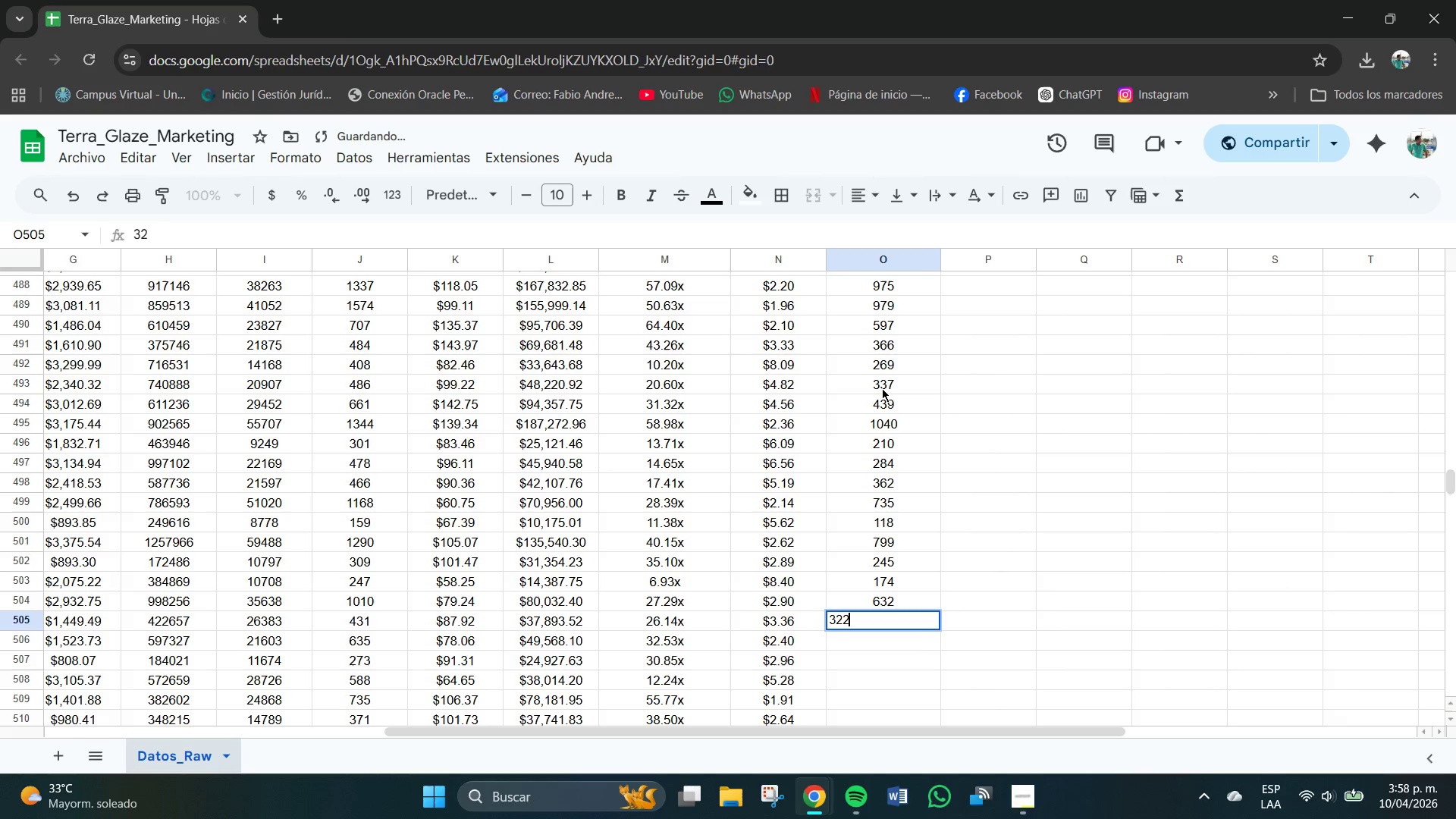 
key(Numpad2)
 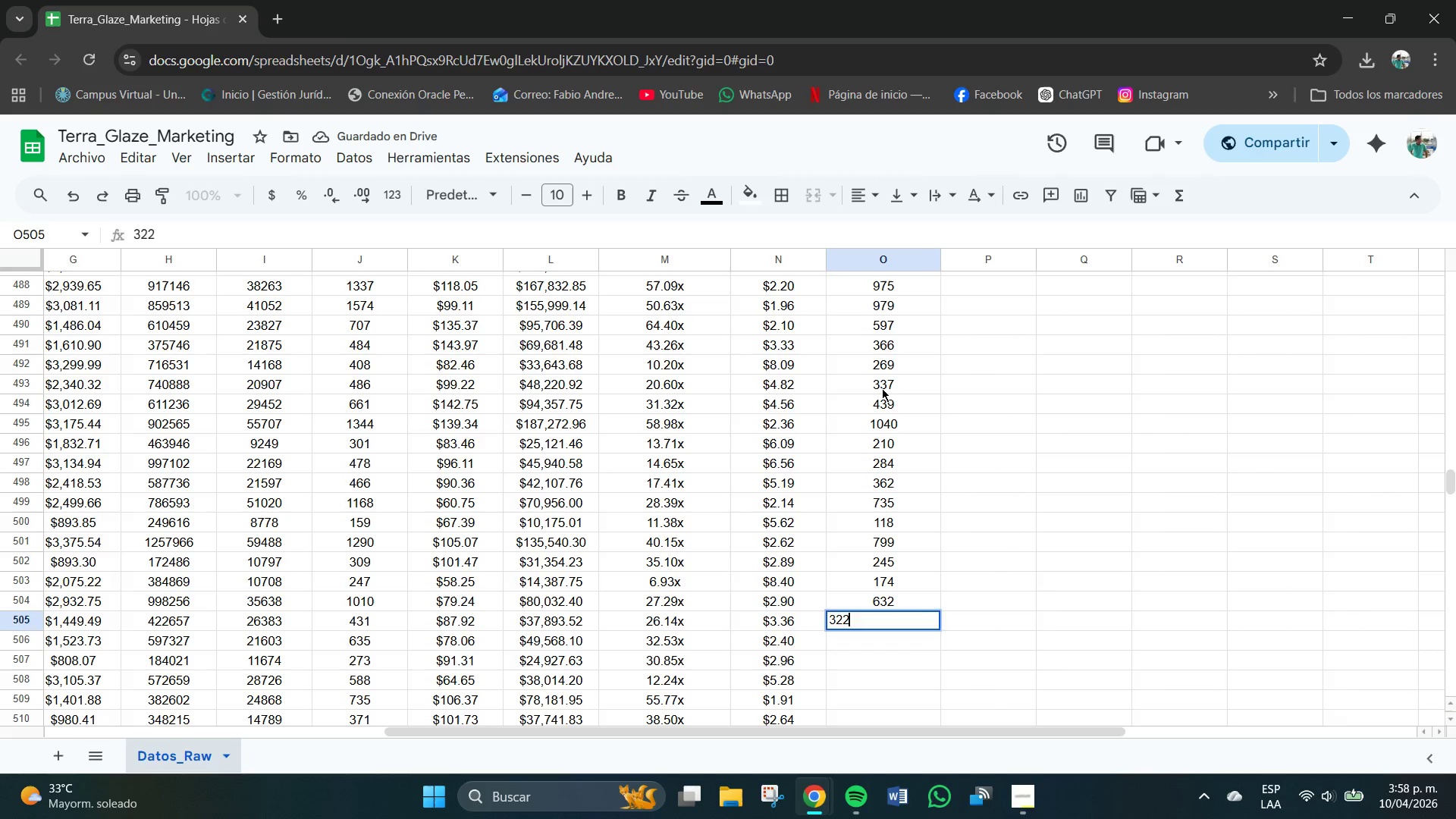 
key(NumpadEnter)
 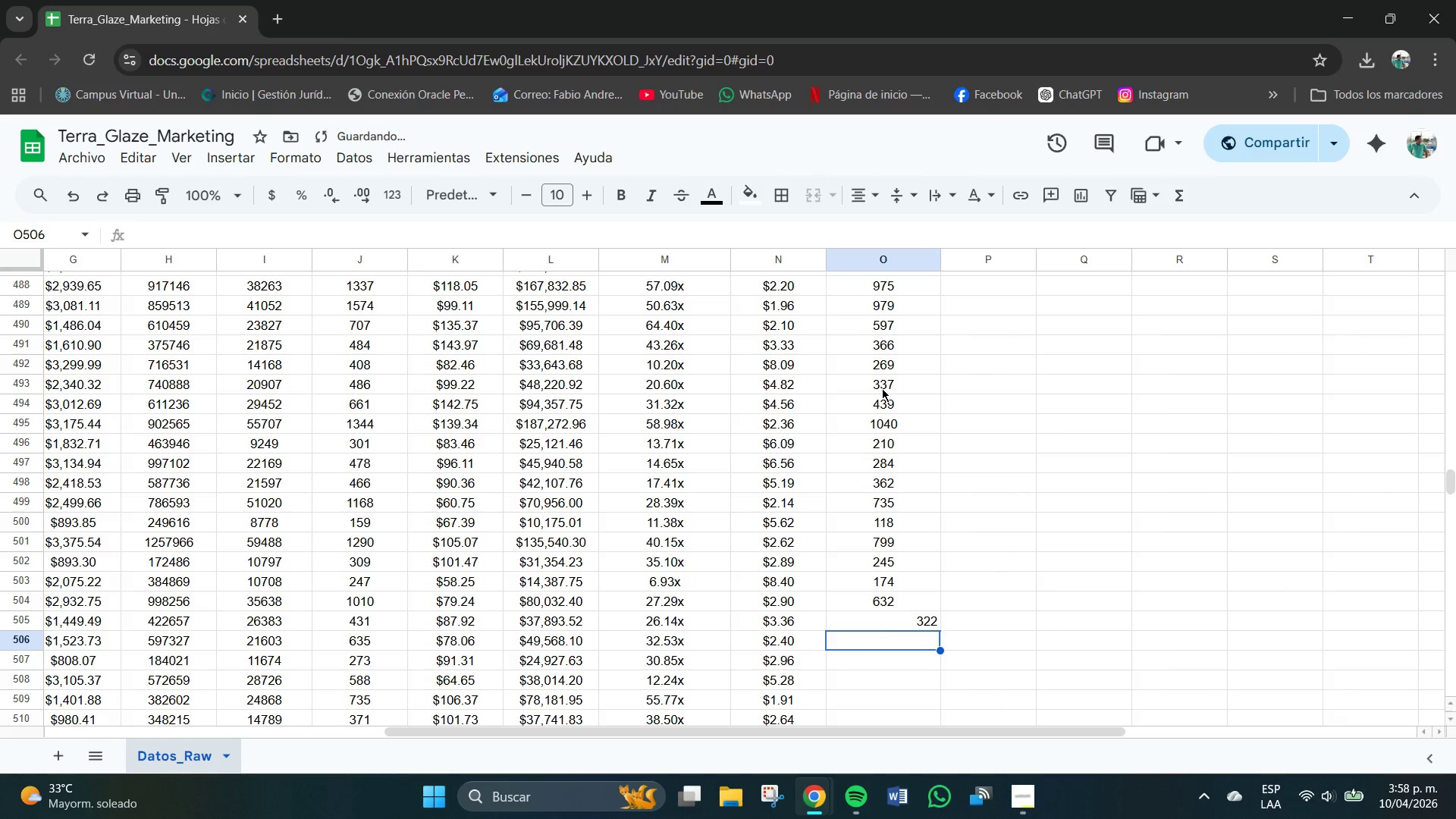 
key(Numpad6)
 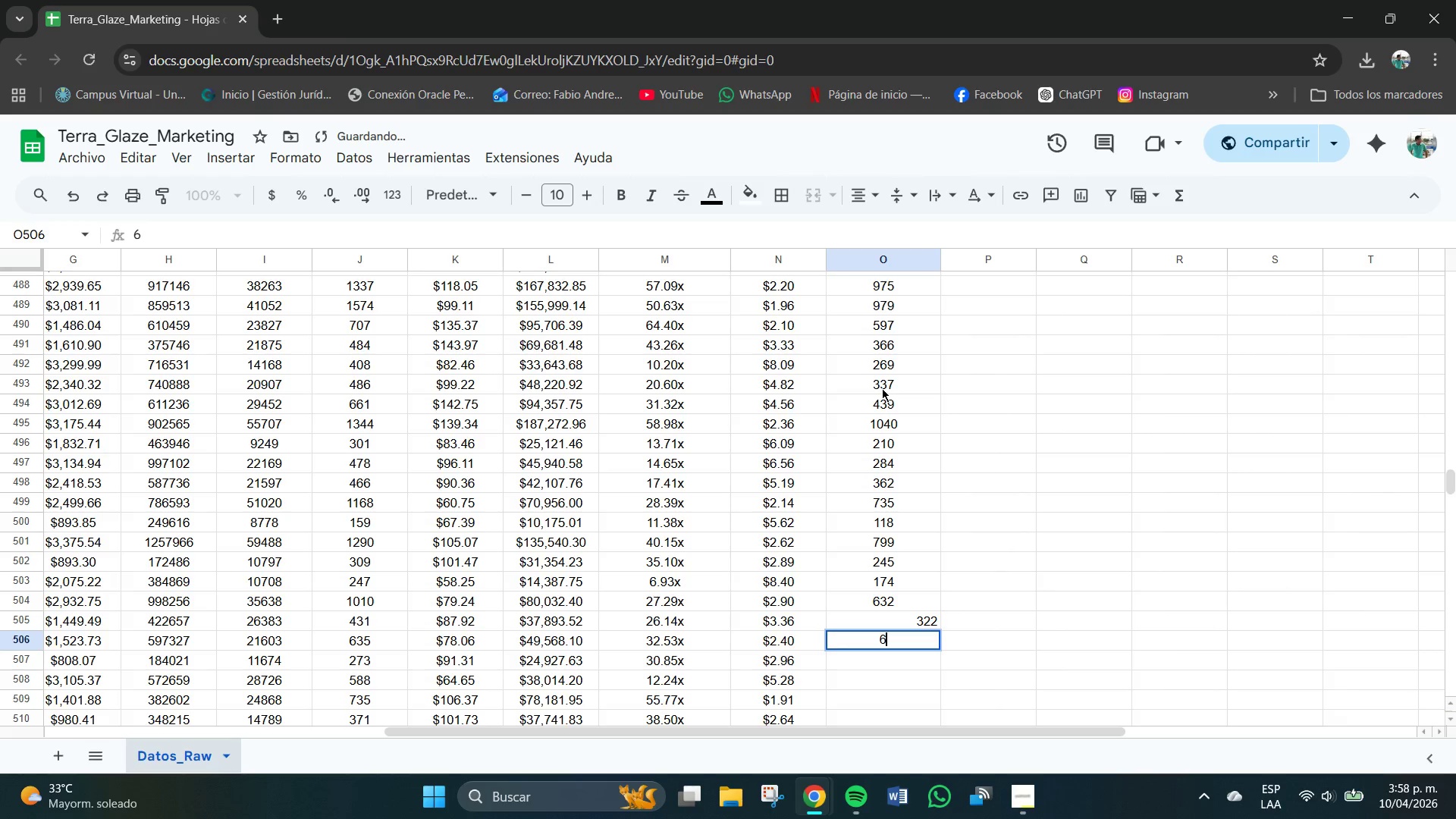 
key(Numpad8)
 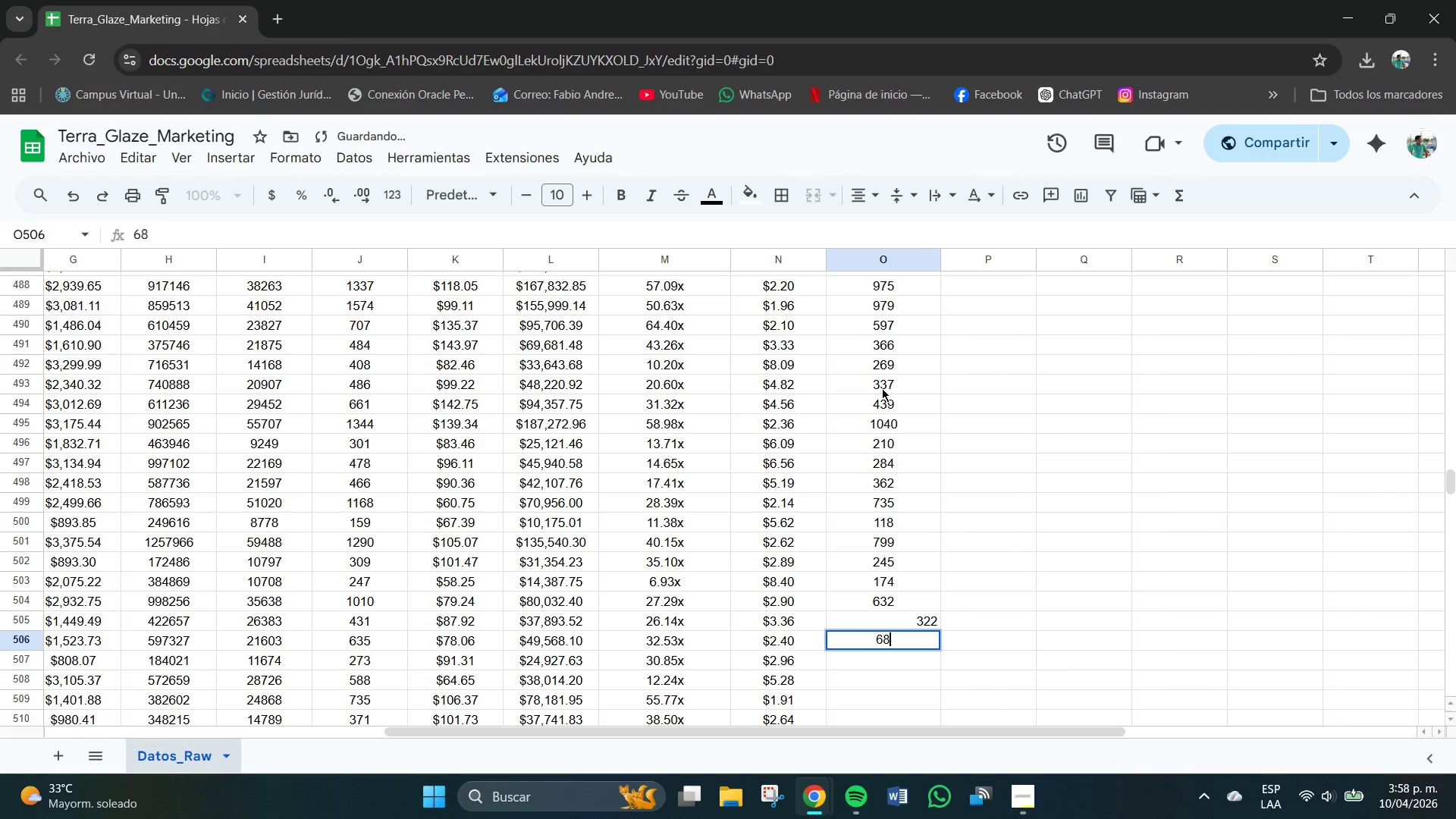 
key(Numpad4)
 